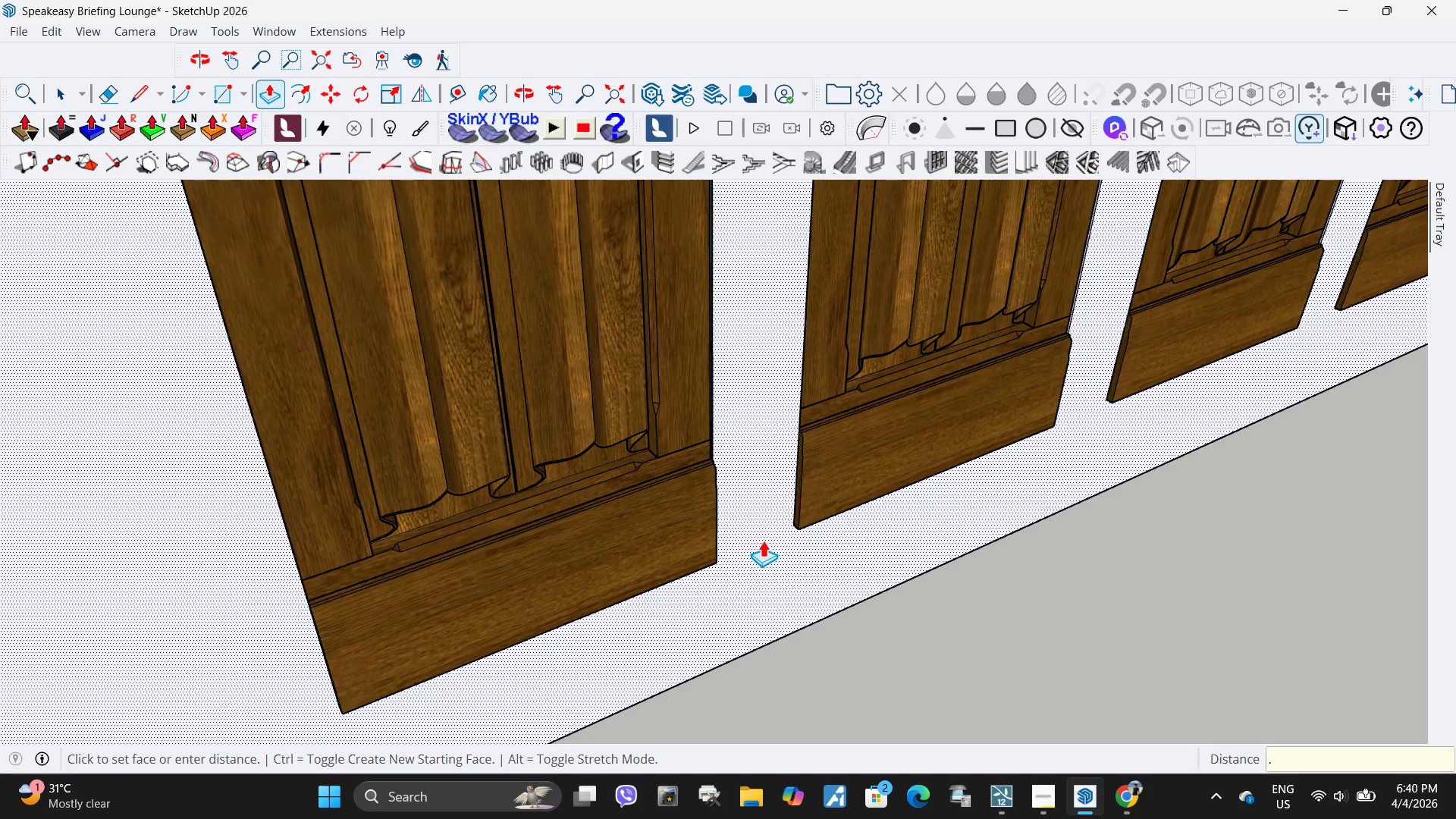 
key(Numpad0)
 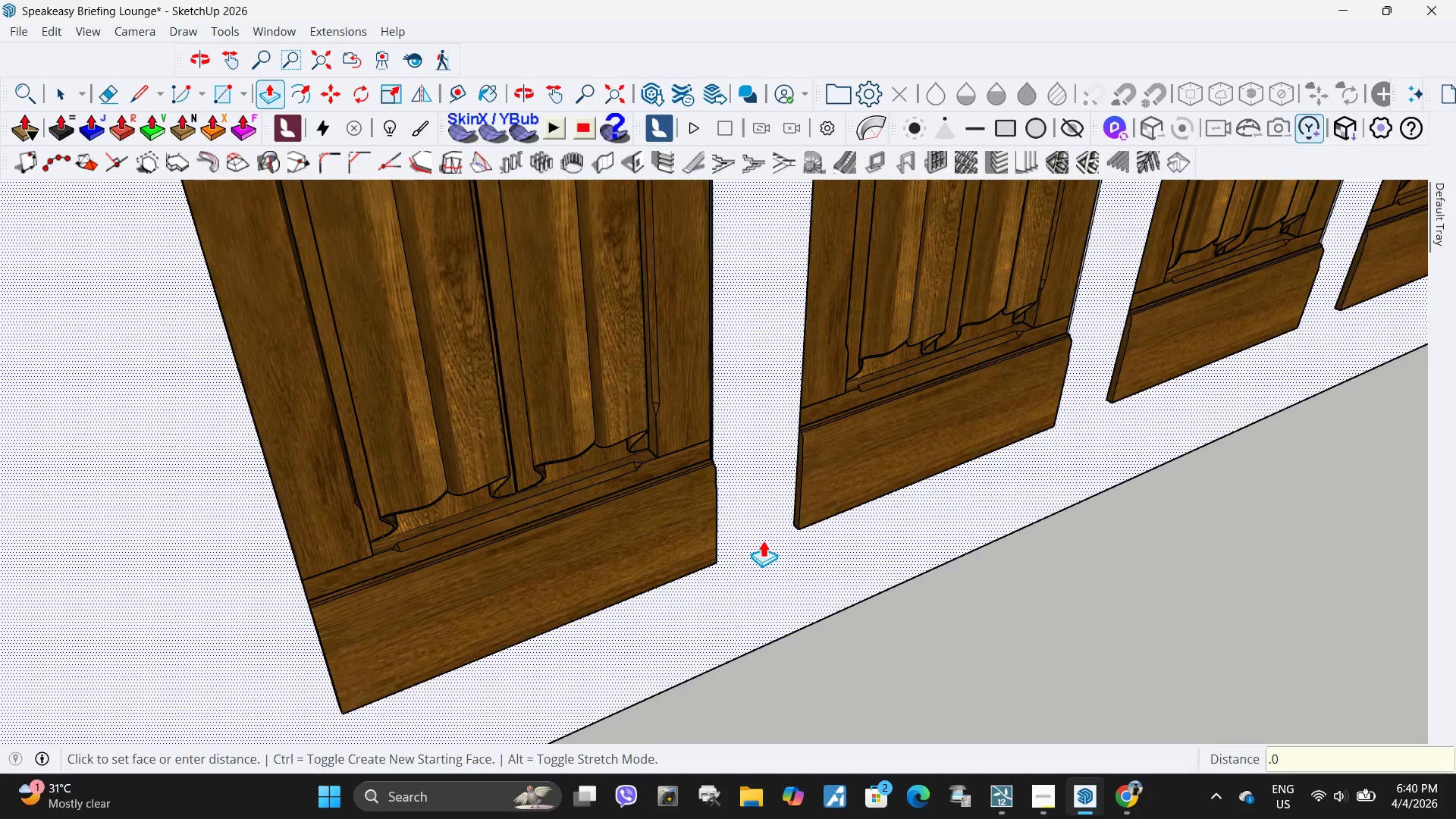 
key(Numpad5)
 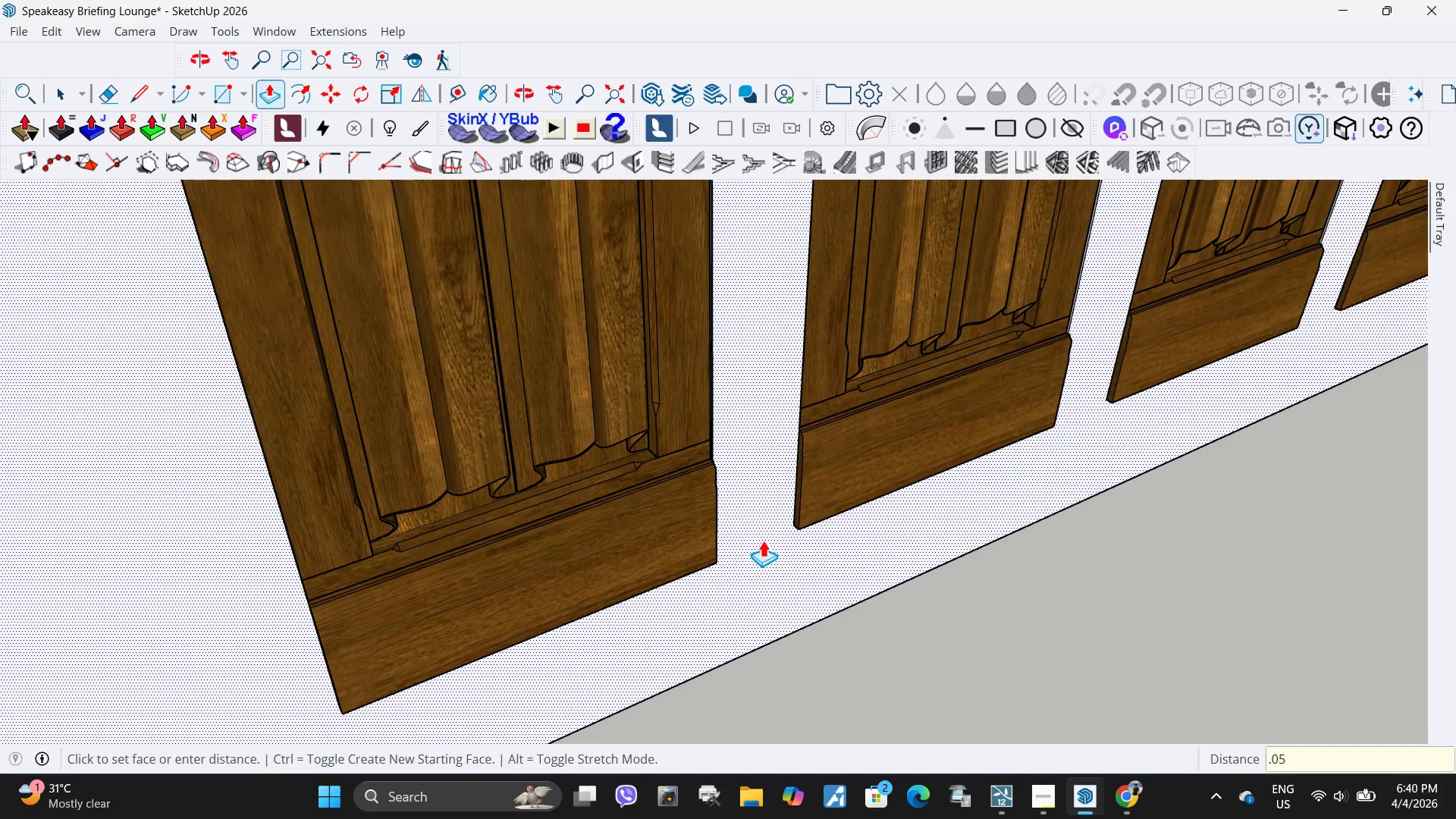 
key(NumpadEnter)
 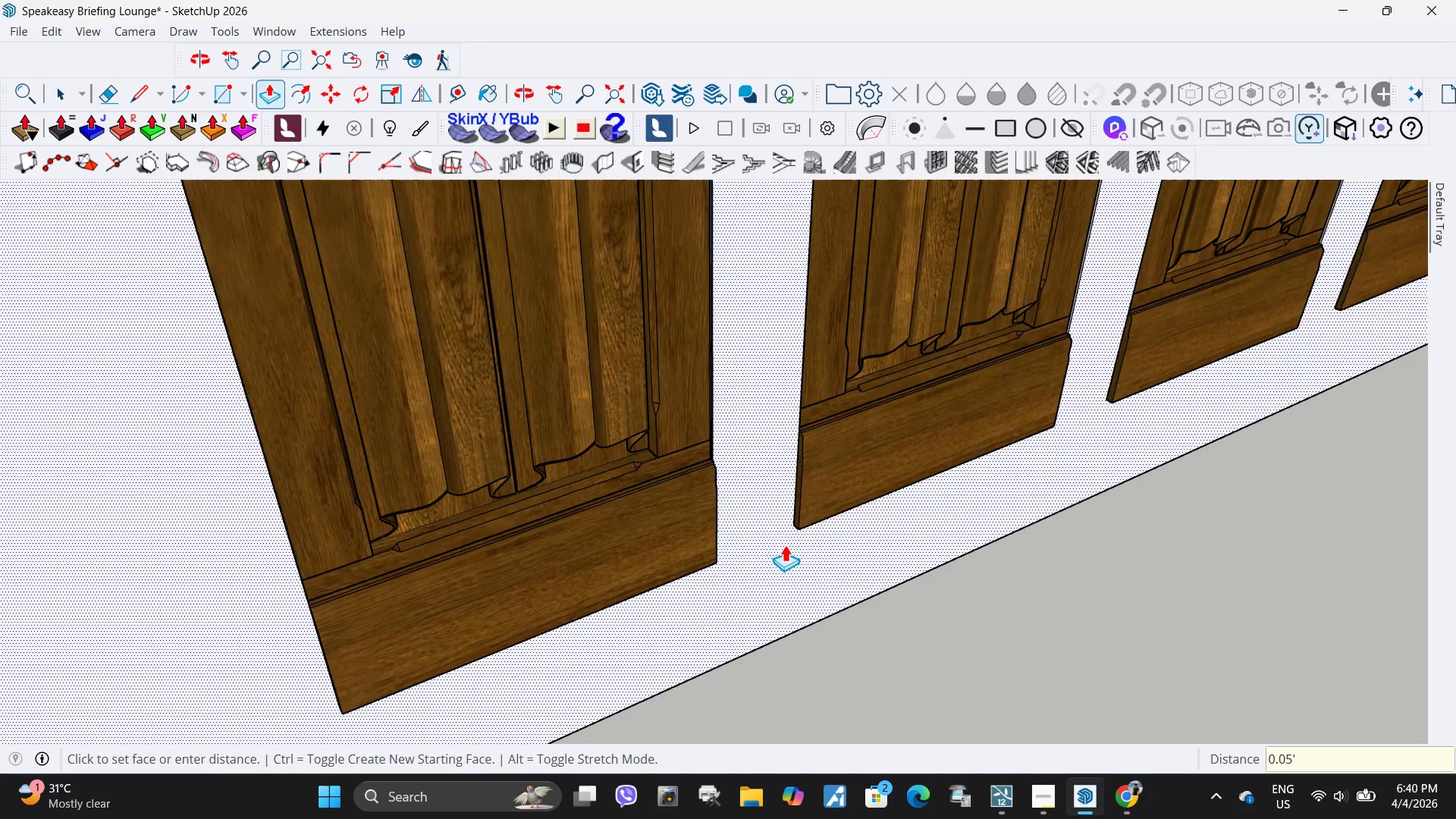 
scroll: coordinate [838, 559], scroll_direction: down, amount: 5.0
 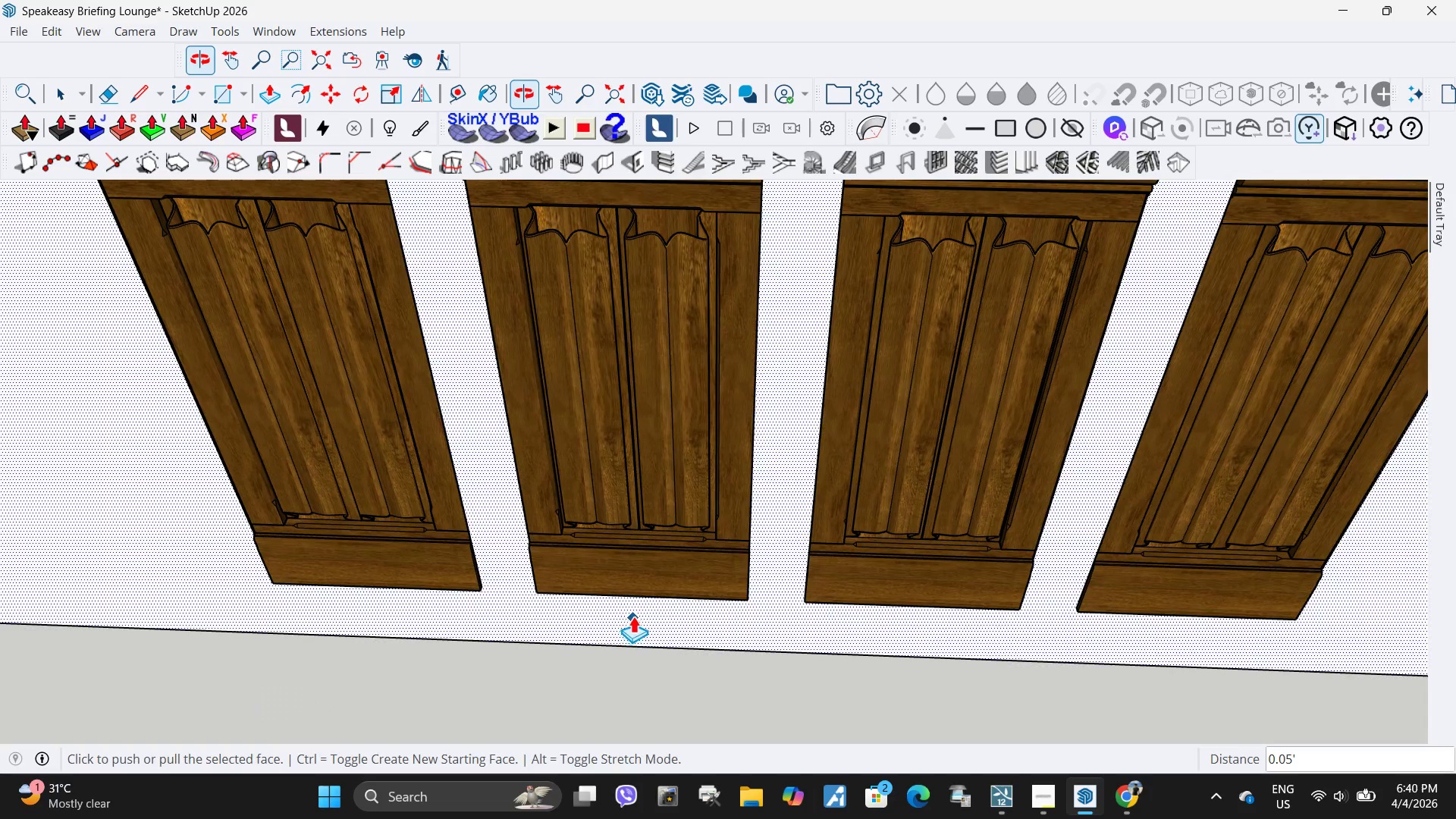 
key(Space)
 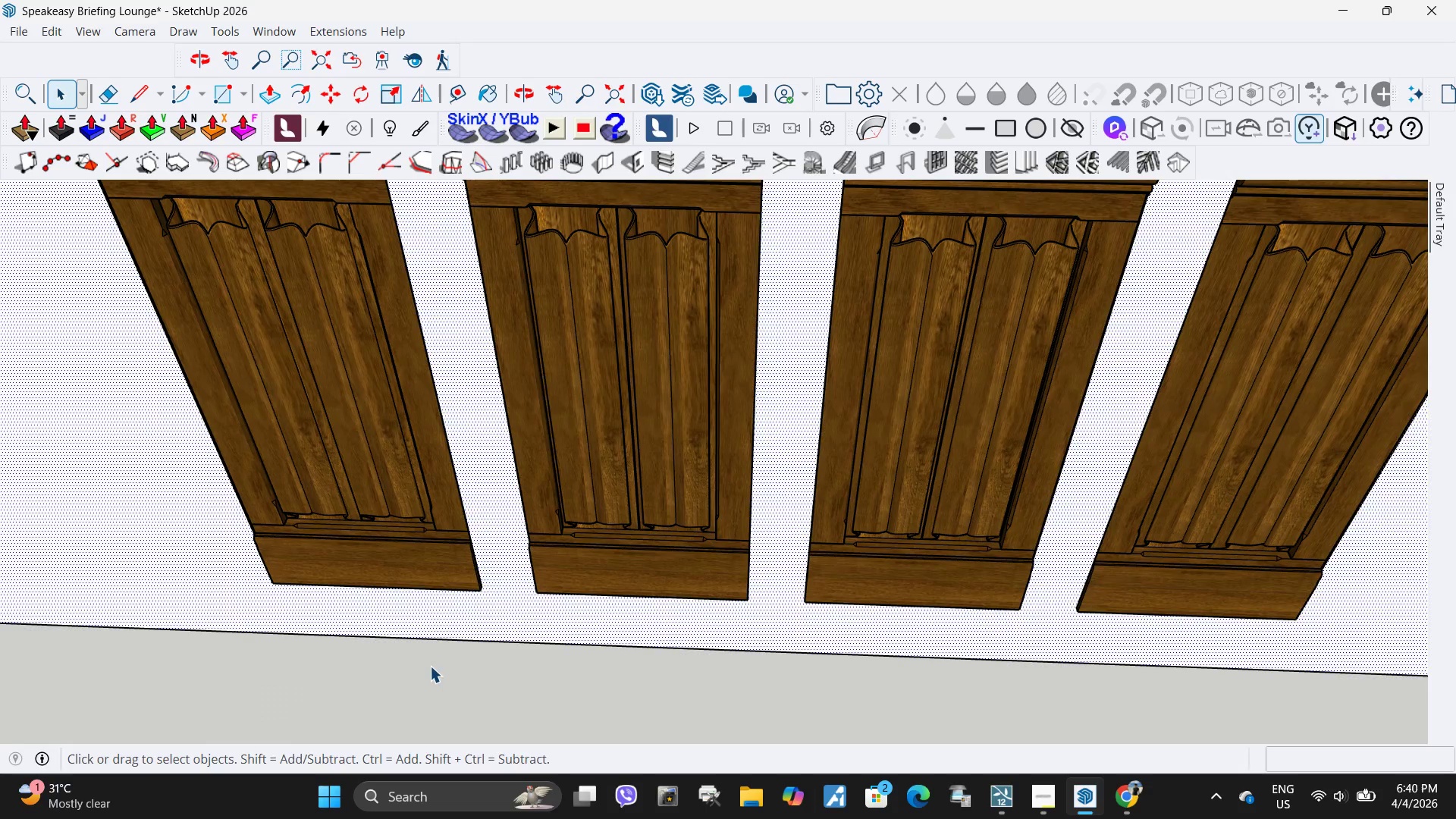 
key(Escape)
 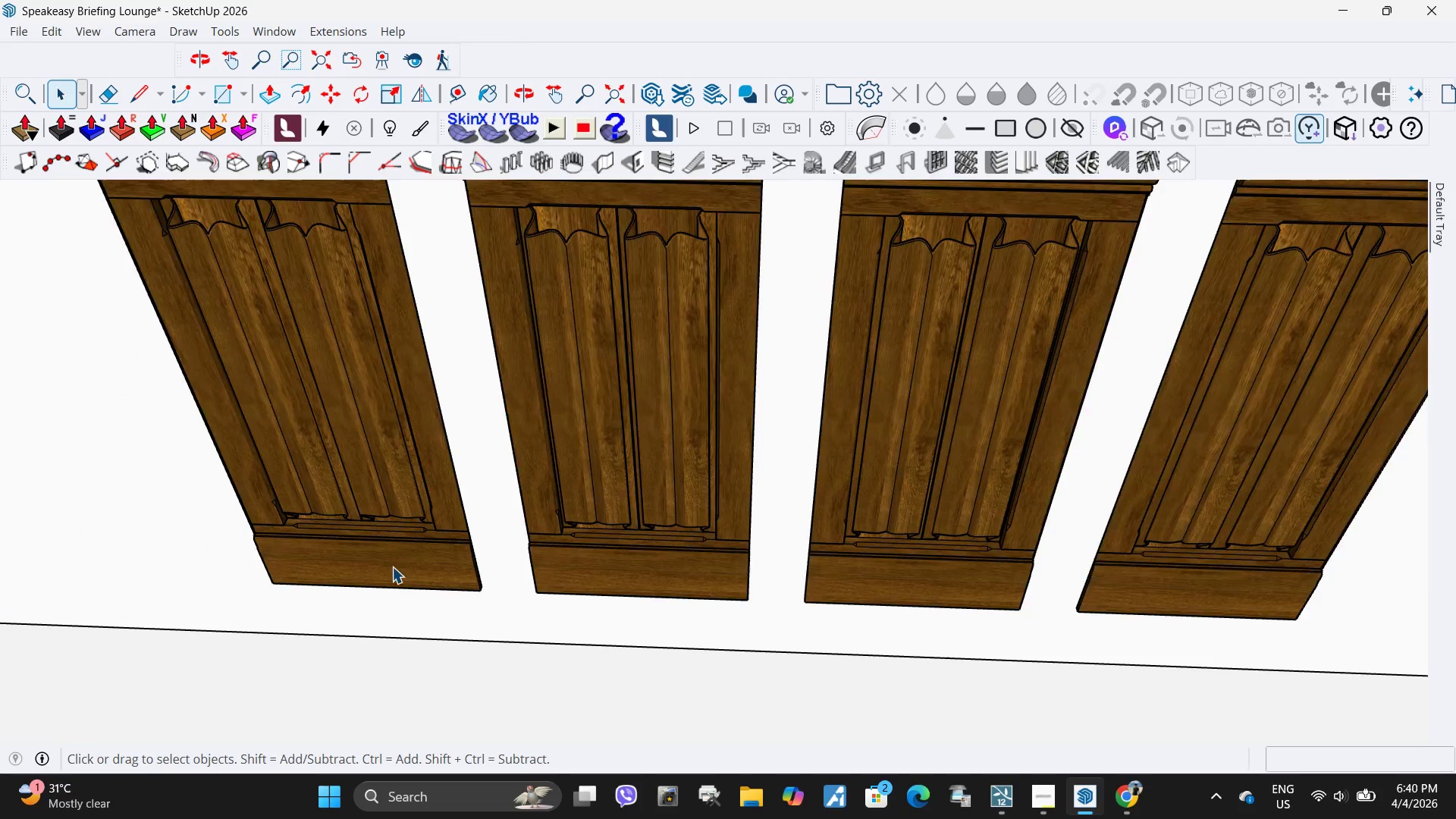 
scroll: coordinate [569, 544], scroll_direction: up, amount: 10.0
 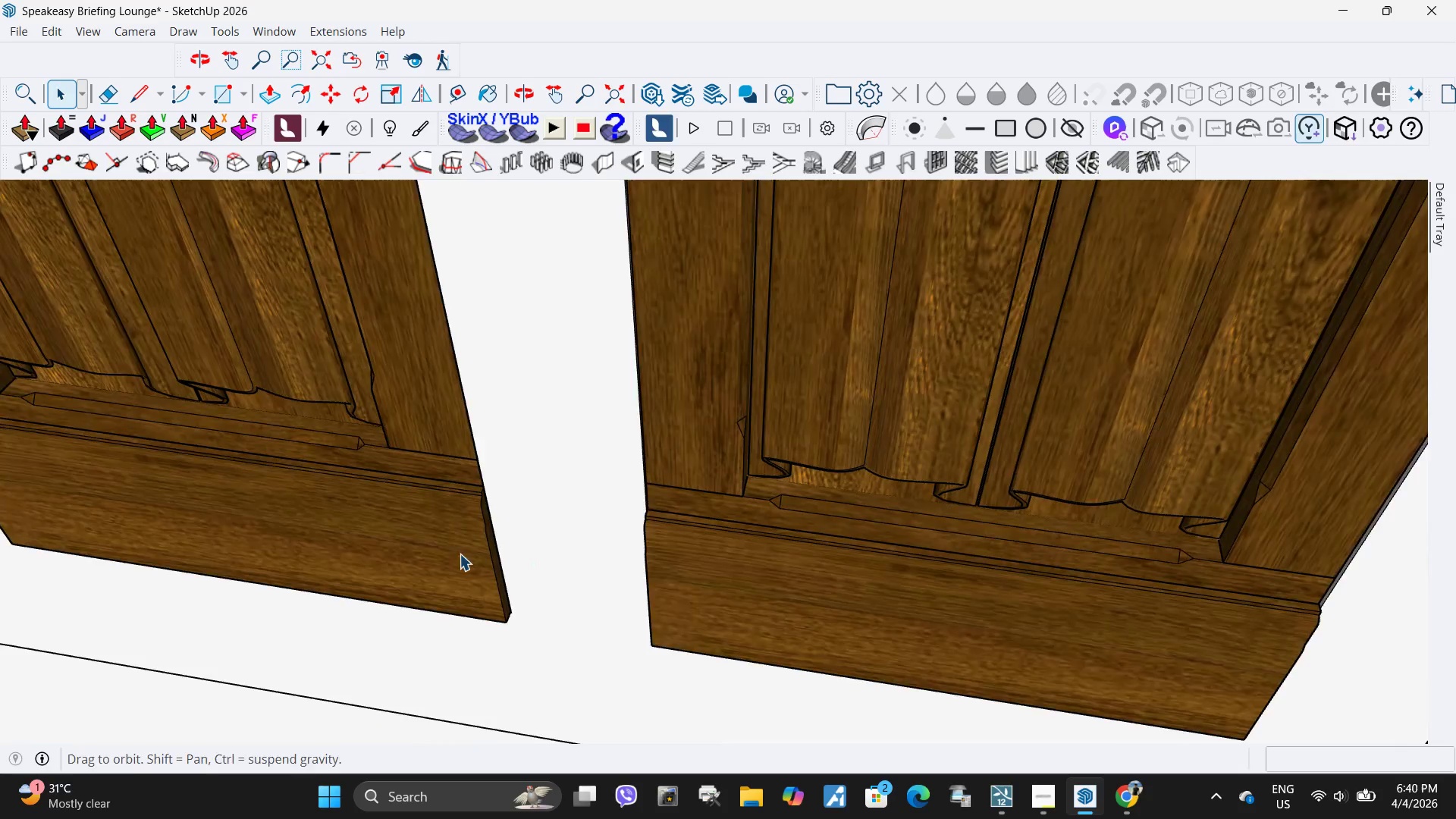 
left_click([545, 538])
 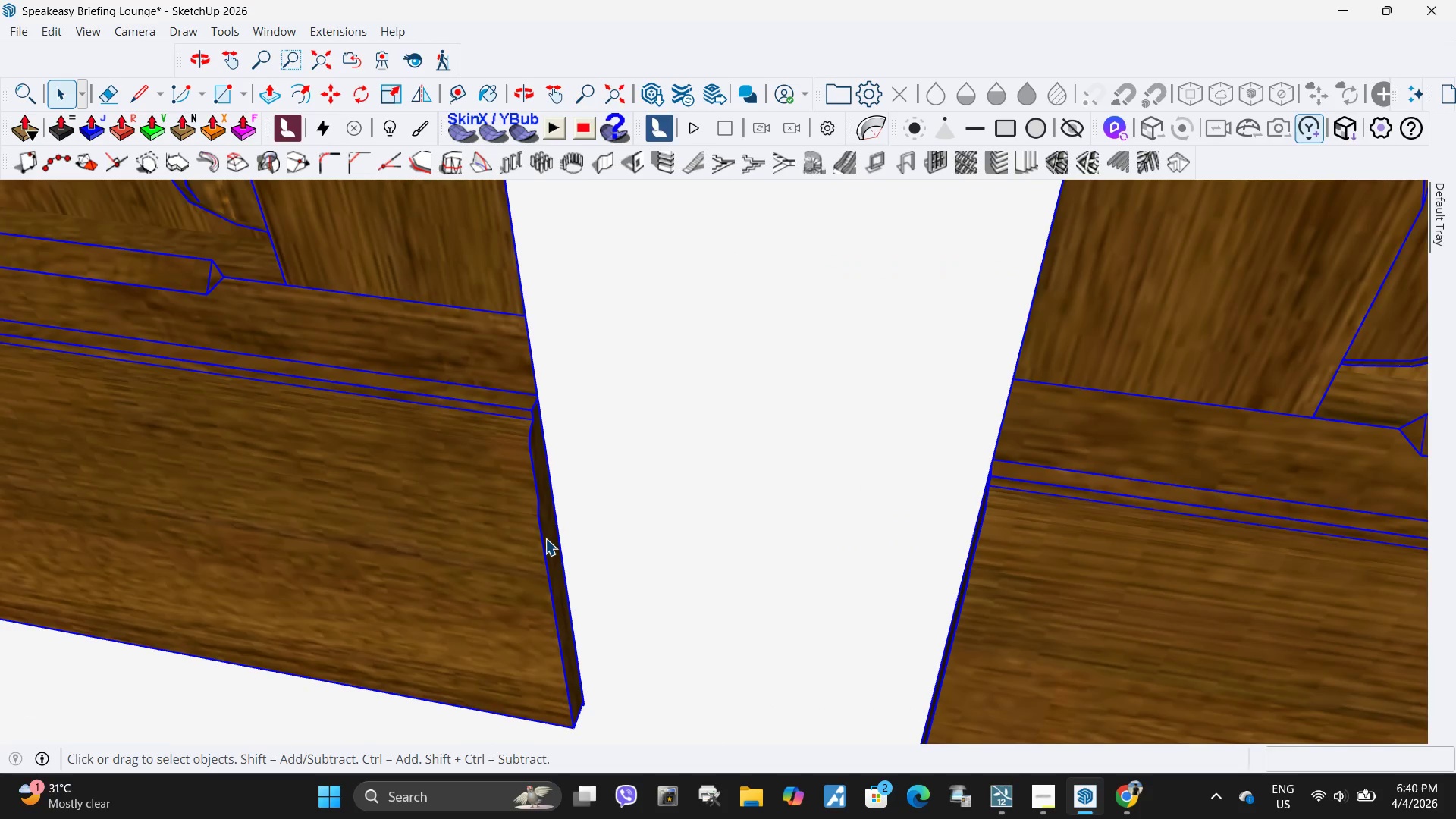 
scroll: coordinate [492, 524], scroll_direction: up, amount: 9.0
 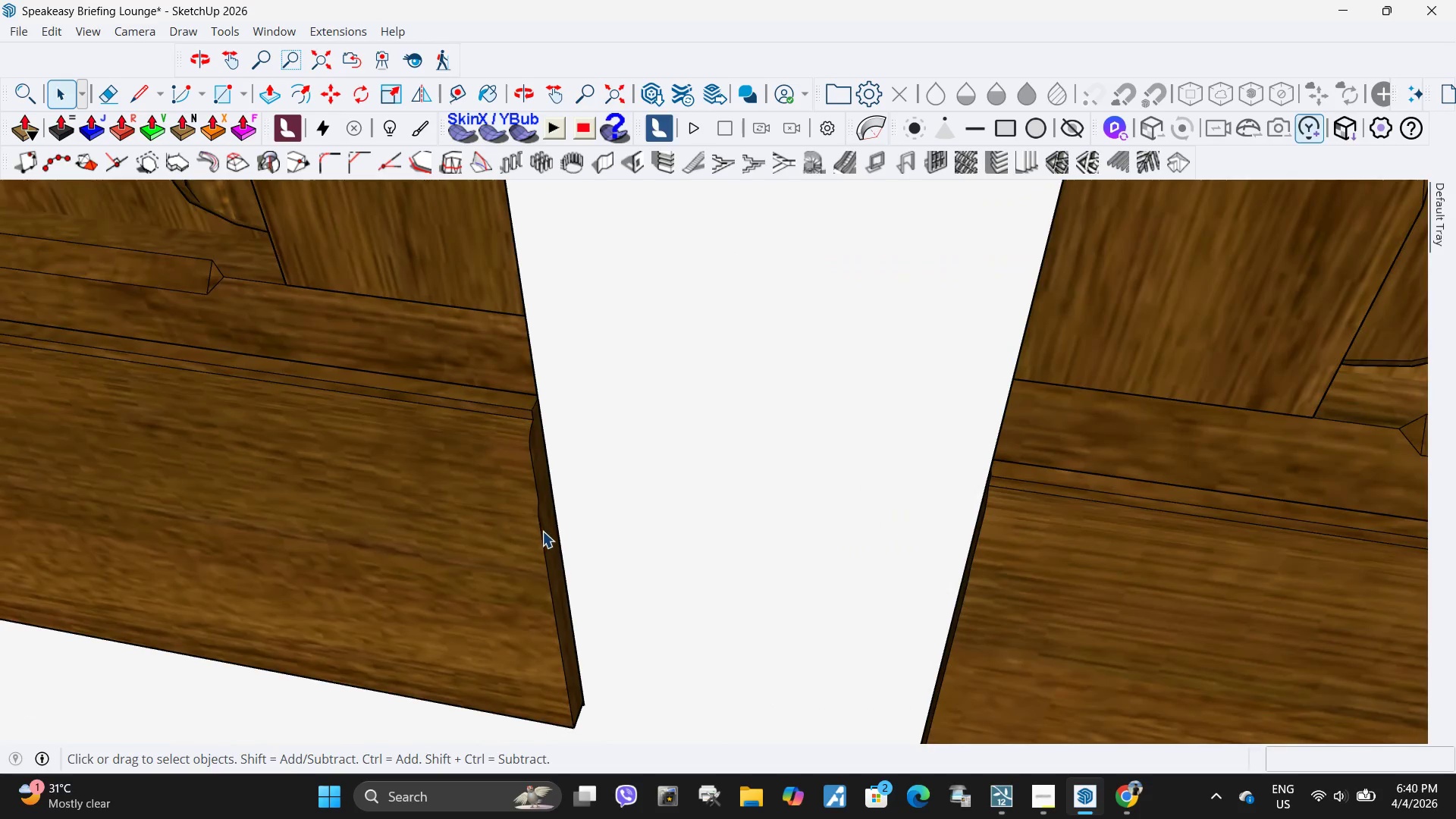 
double_click([545, 538])
 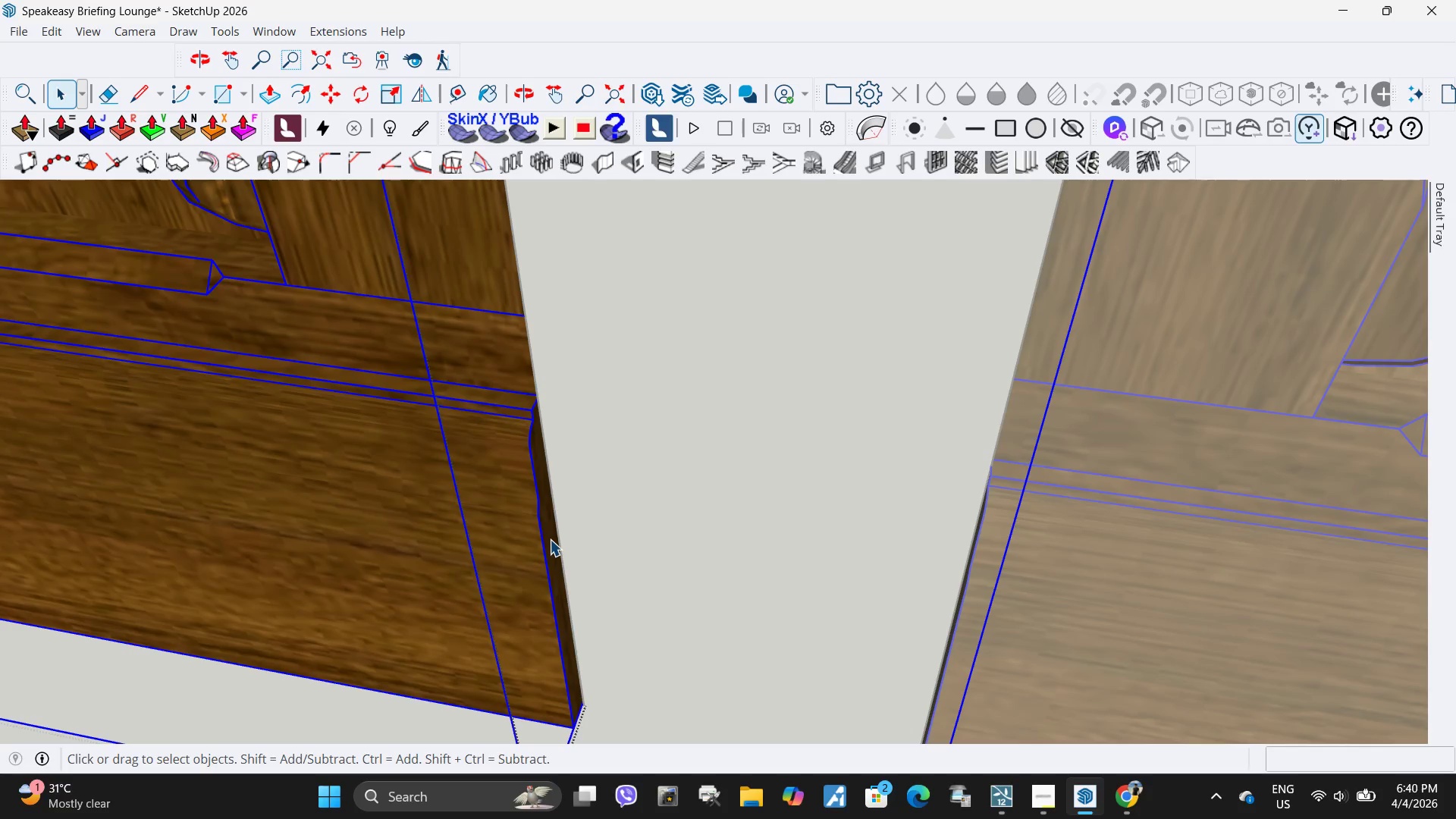 
triple_click([551, 541])
 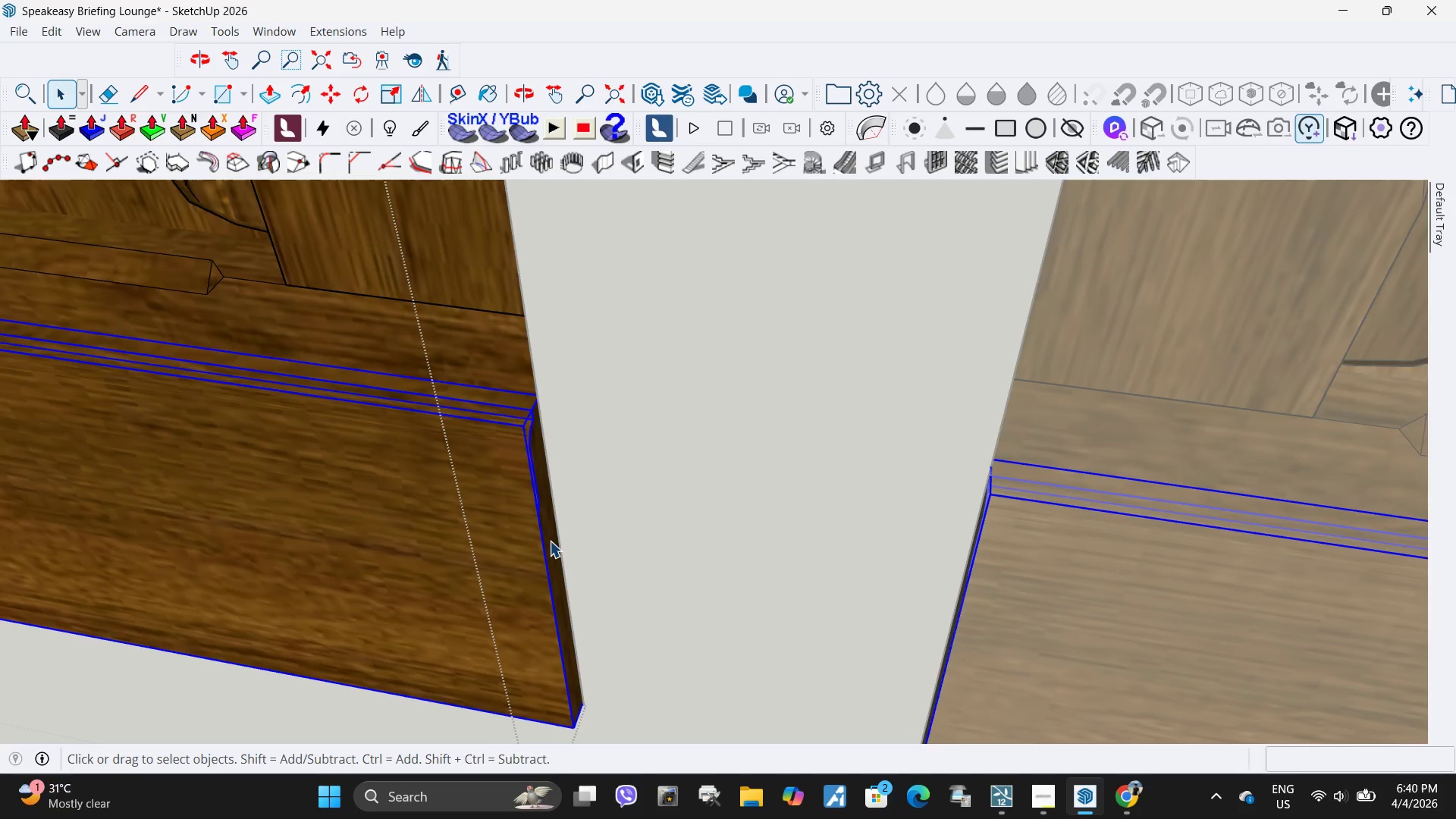 
triple_click([550, 541])
 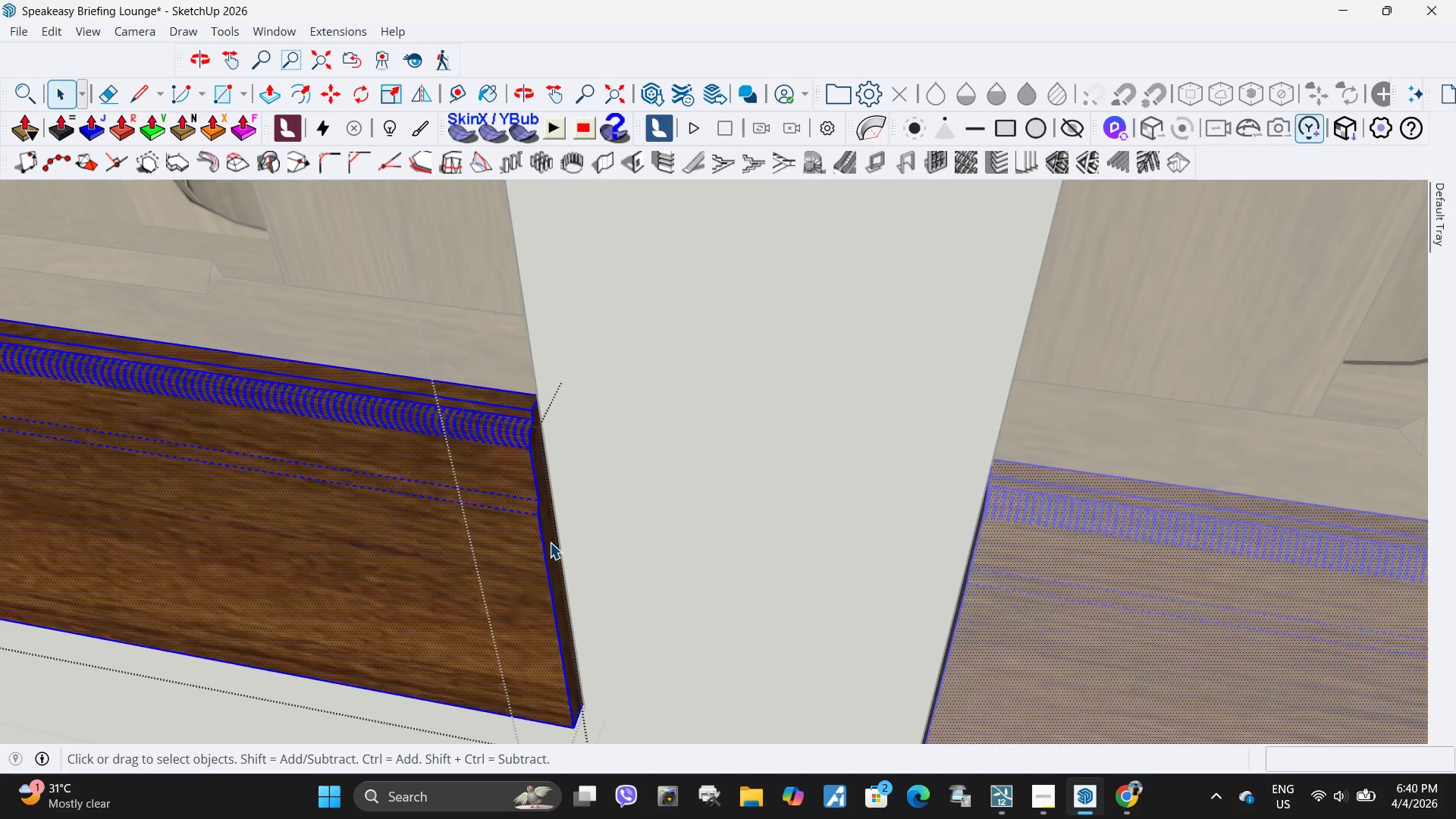 
triple_click([550, 541])
 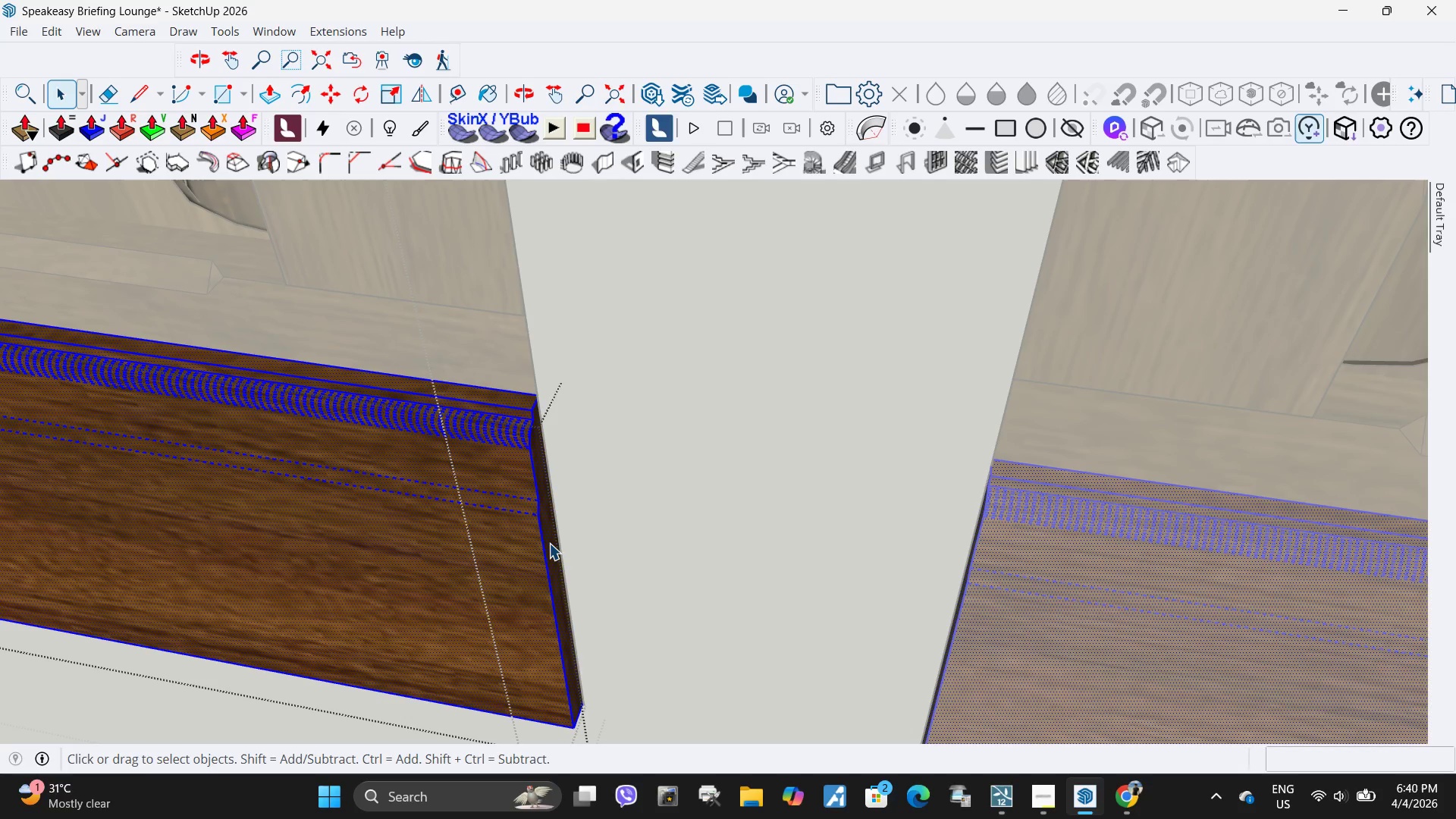 
left_click_drag(start_coordinate=[550, 544], to_coordinate=[554, 545])
 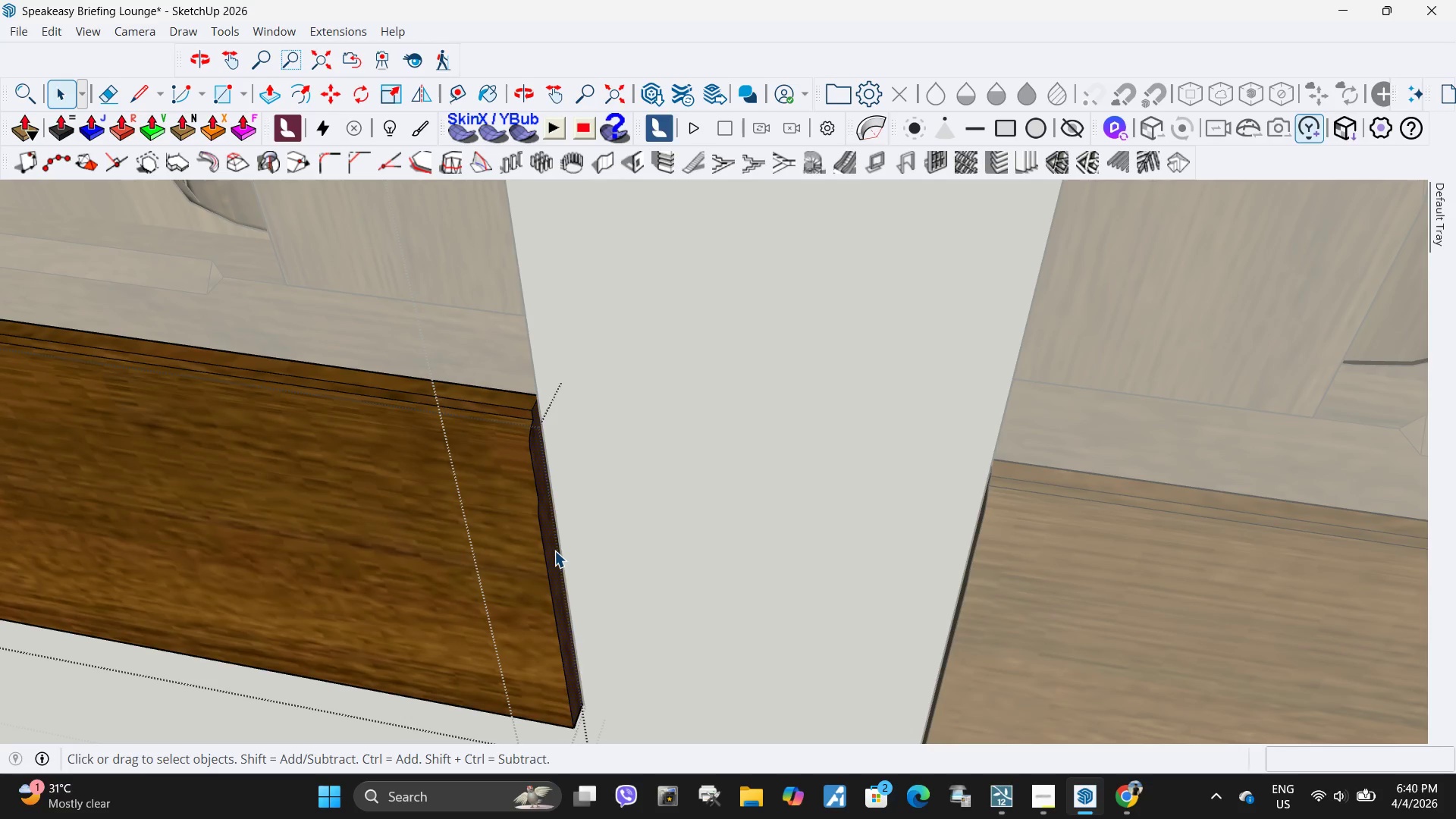 
key(P)
 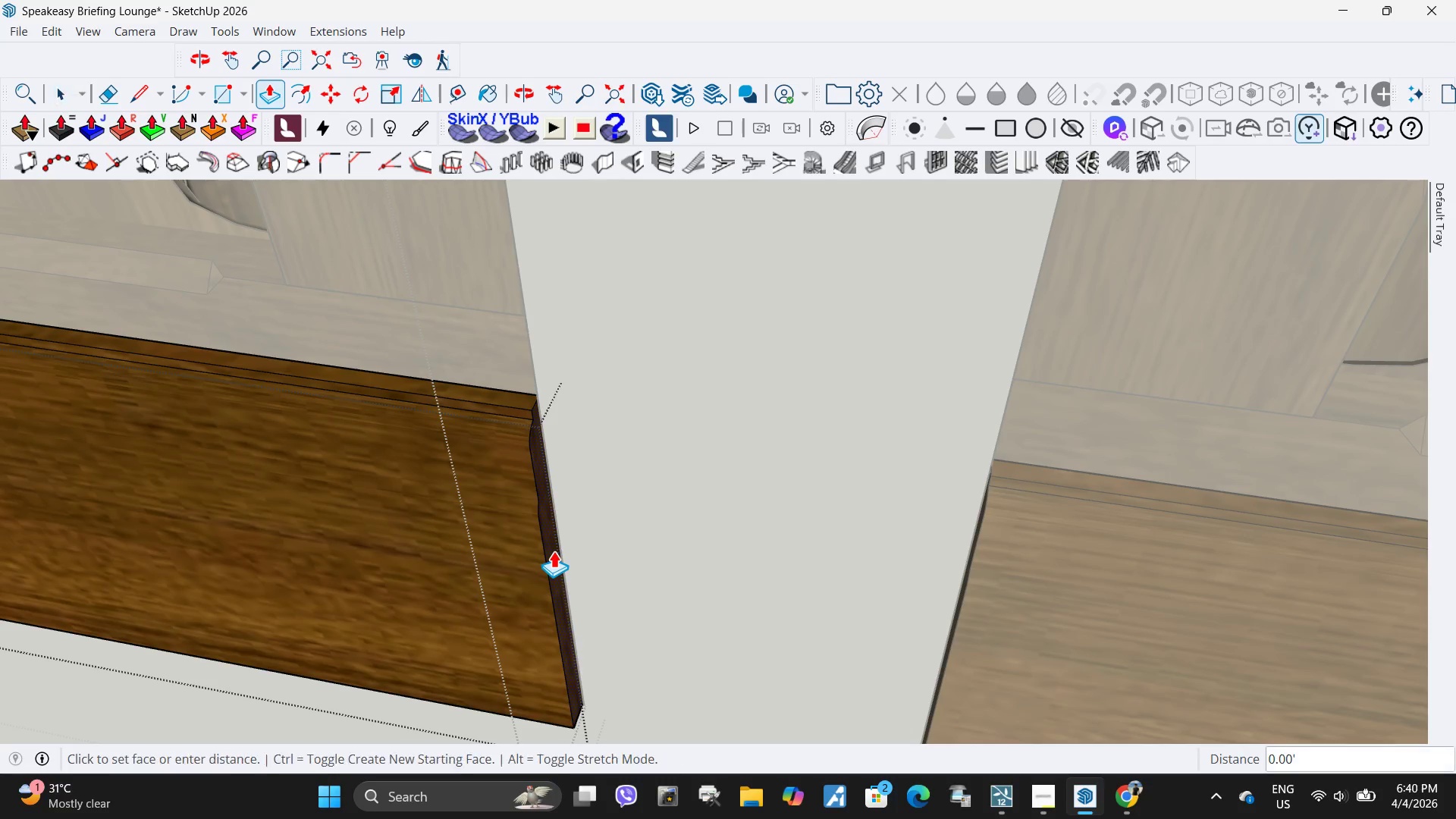 
left_click([554, 551])
 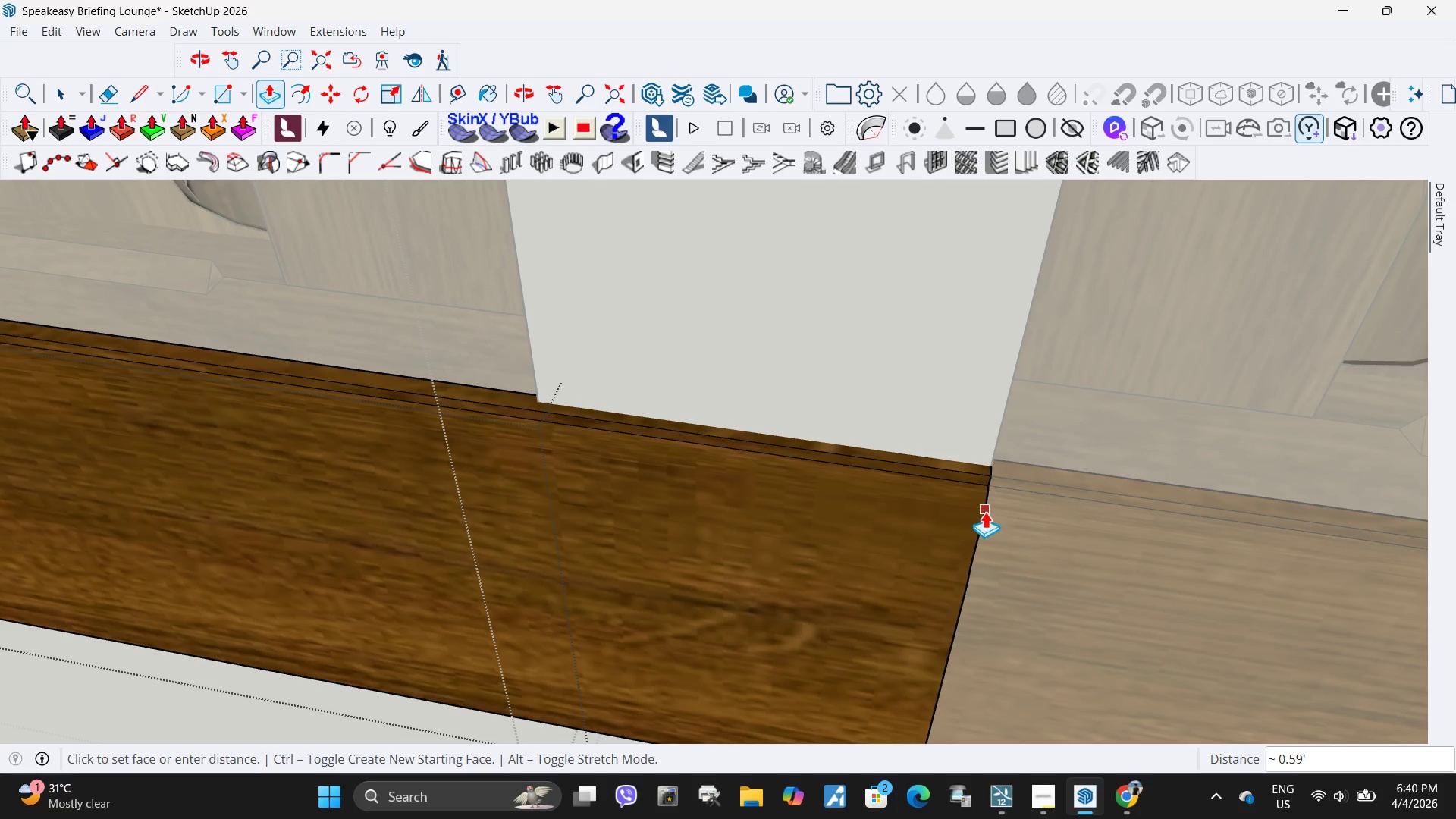 
left_click([985, 511])
 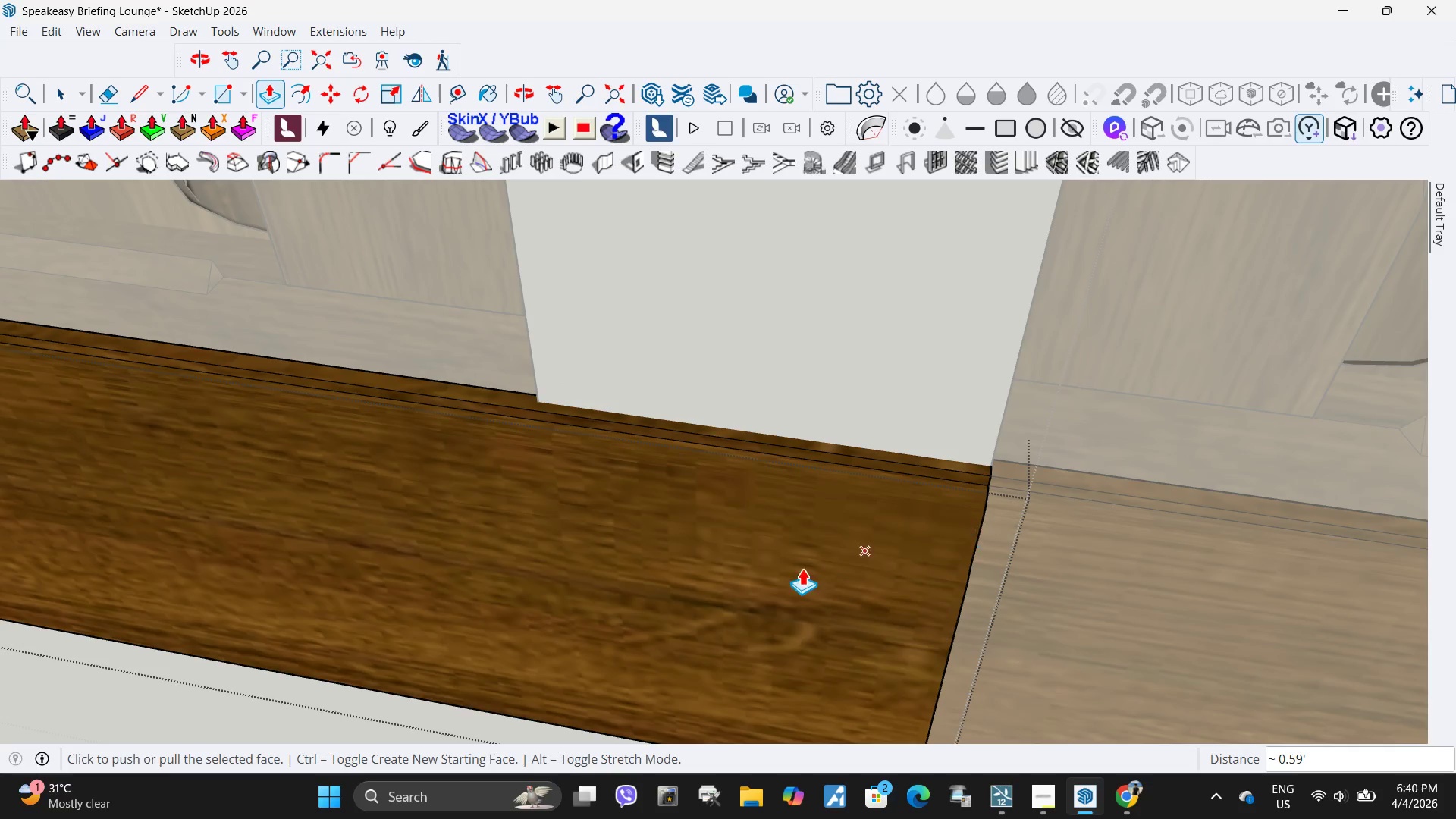 
scroll: coordinate [595, 573], scroll_direction: down, amount: 20.0
 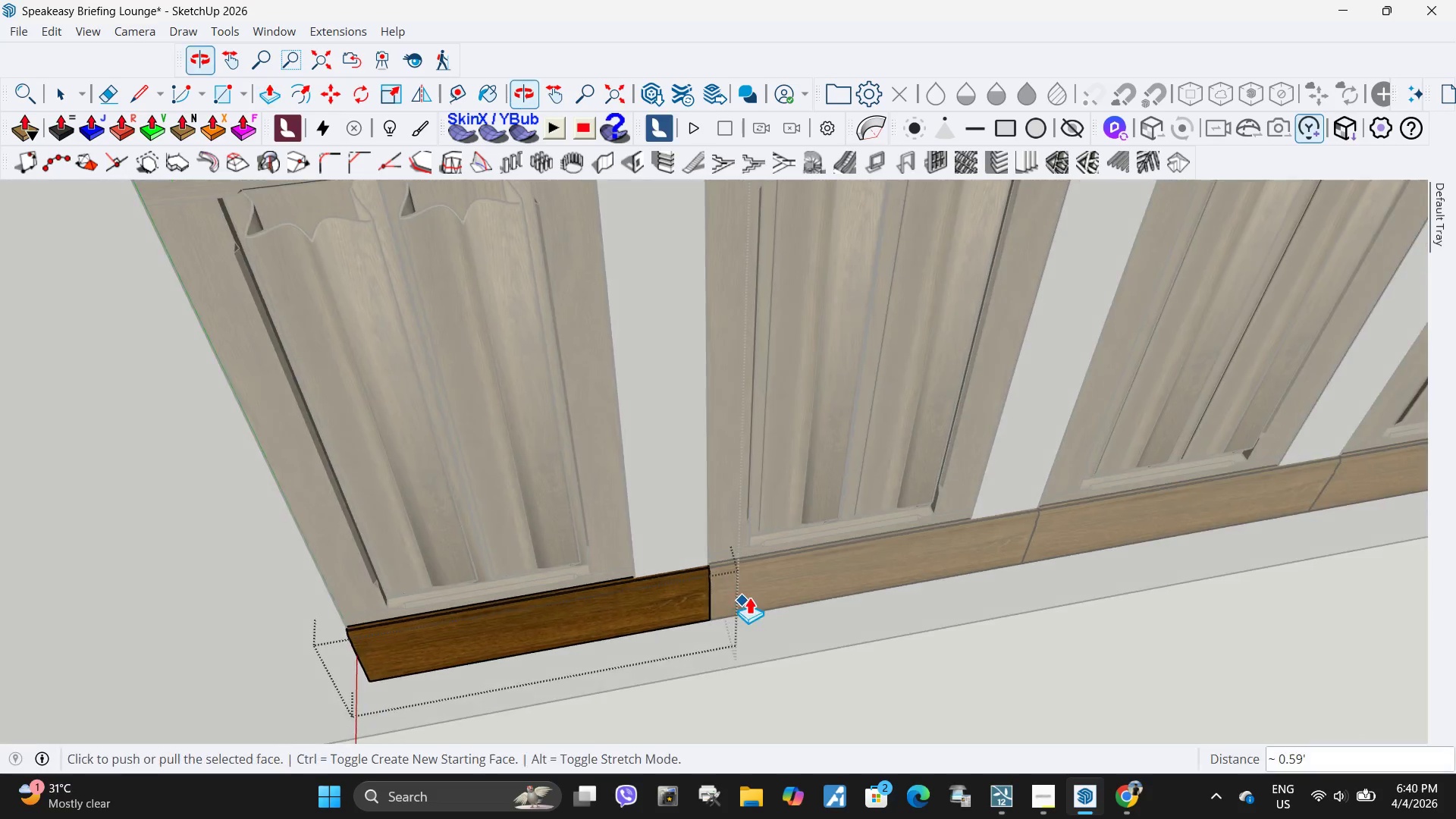 
key(Space)
 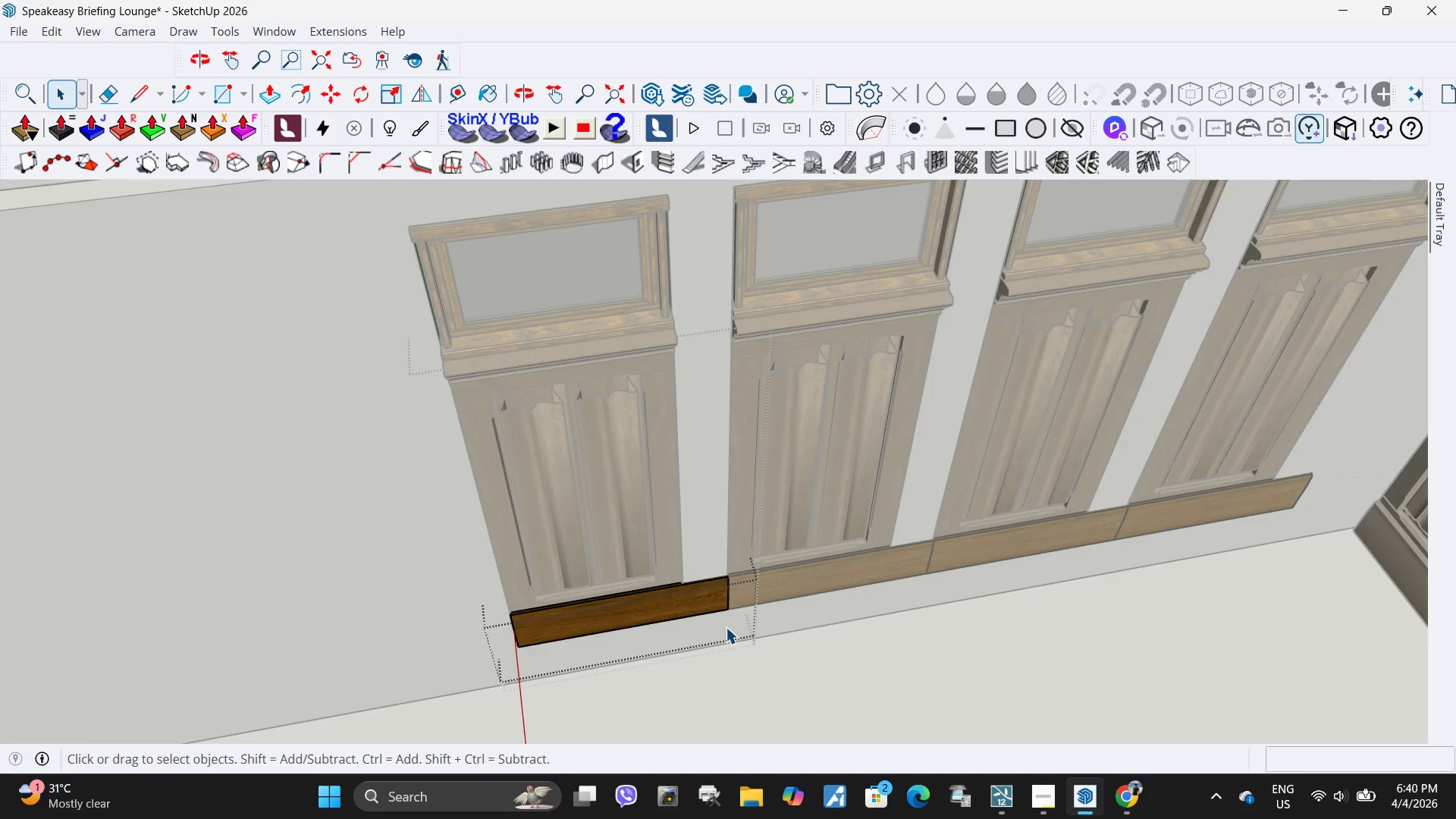 
scroll: coordinate [758, 591], scroll_direction: down, amount: 5.0
 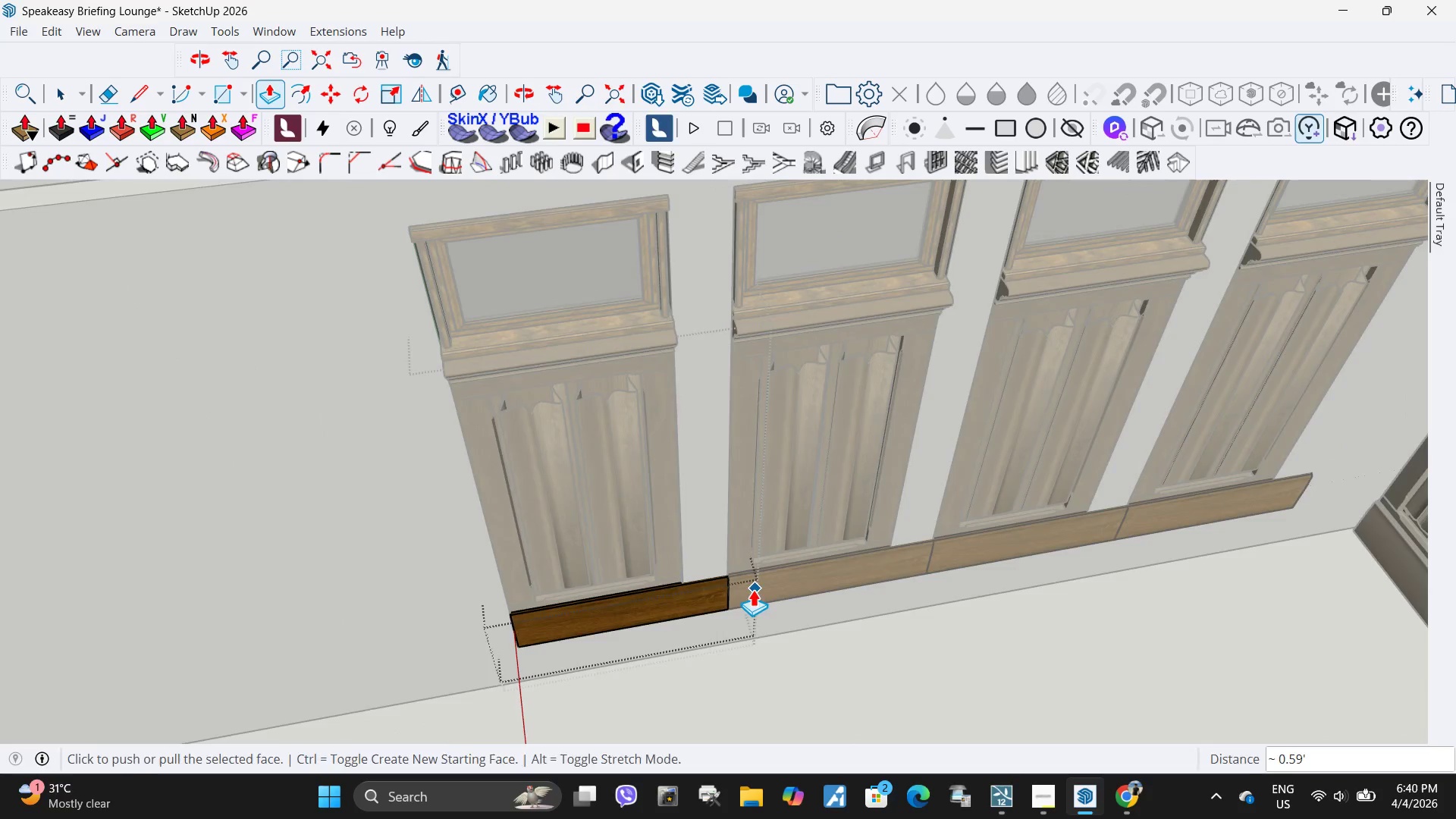 
key(Escape)
 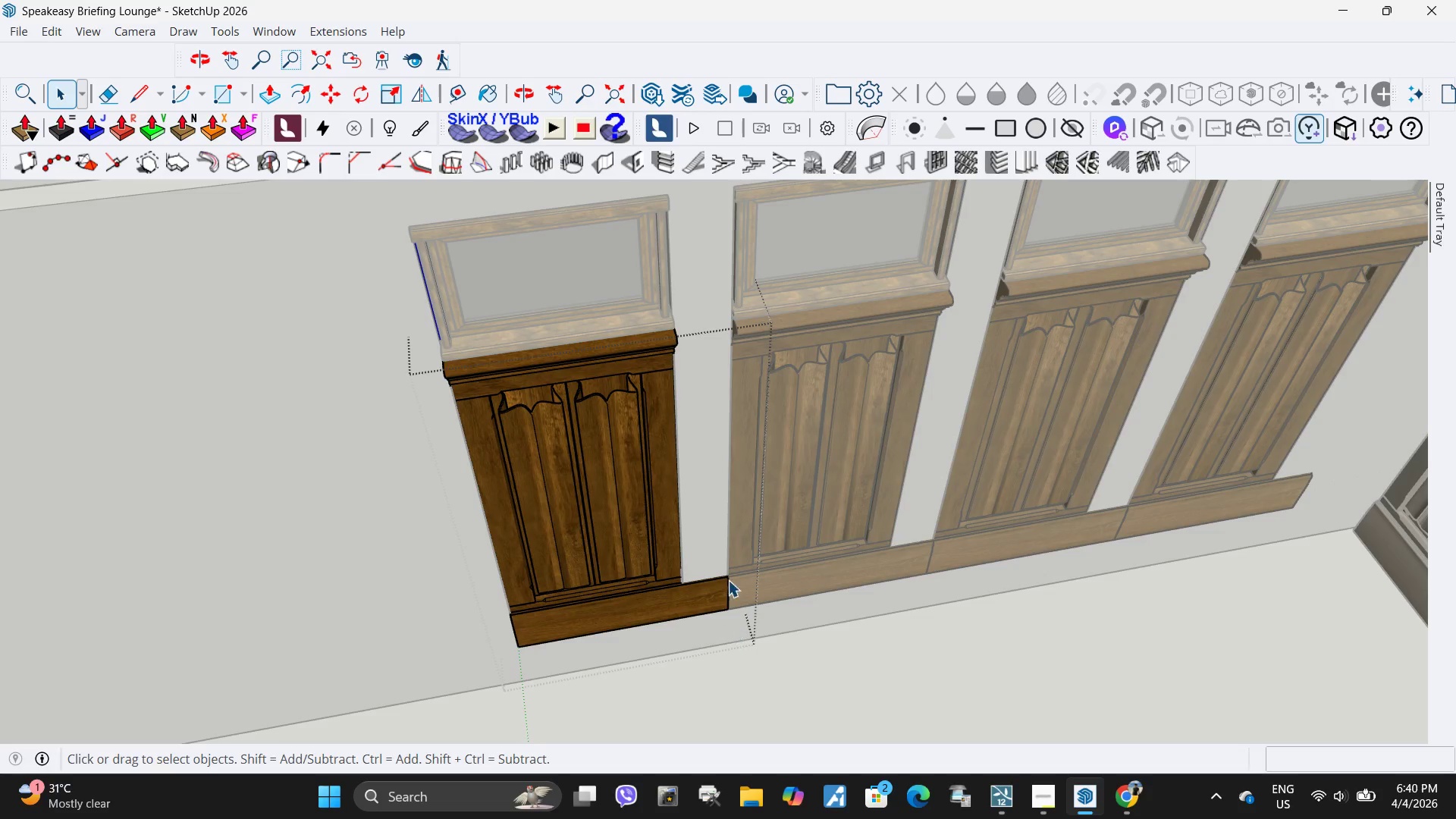 
key(Escape)
 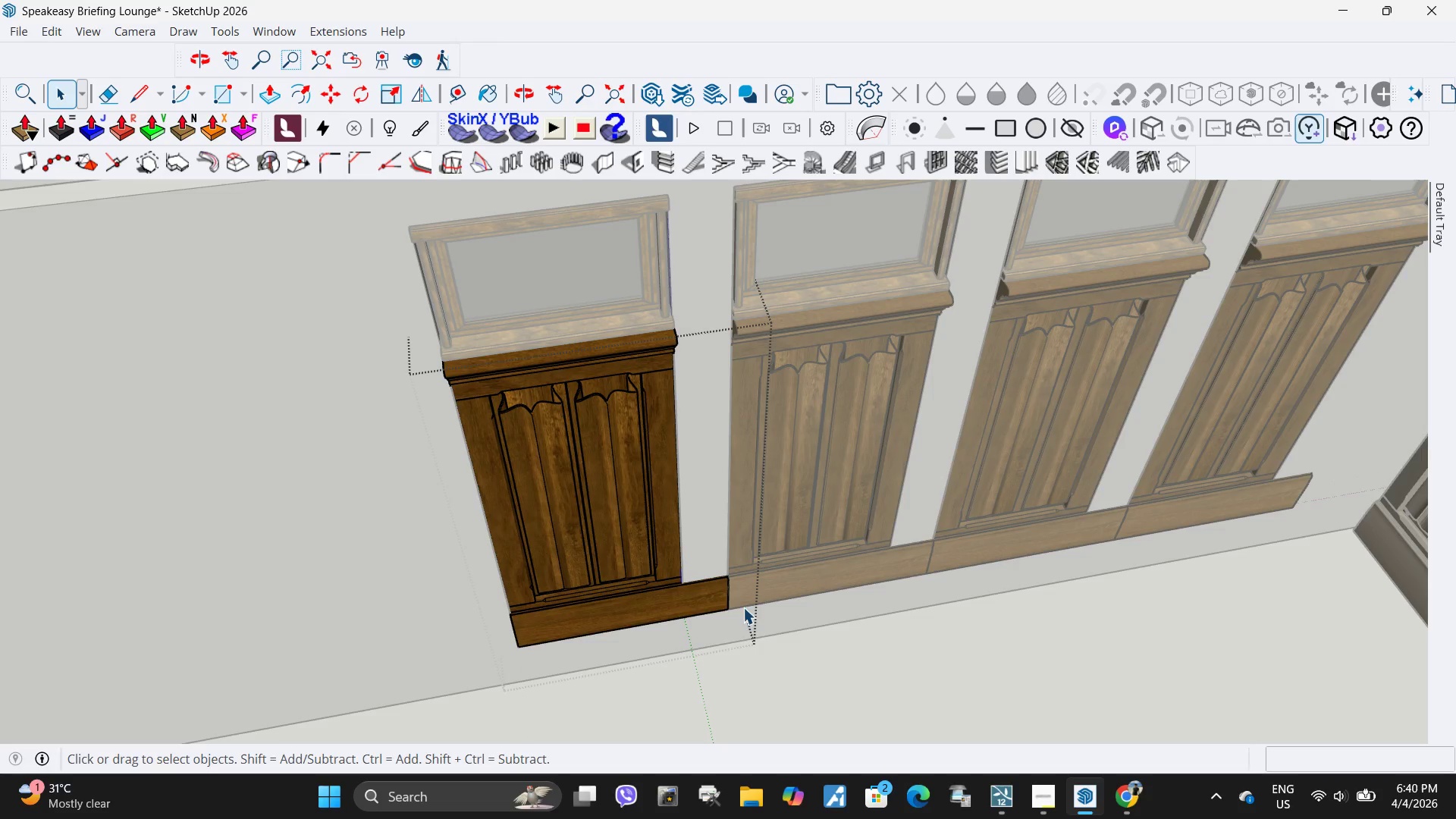 
key(Escape)
 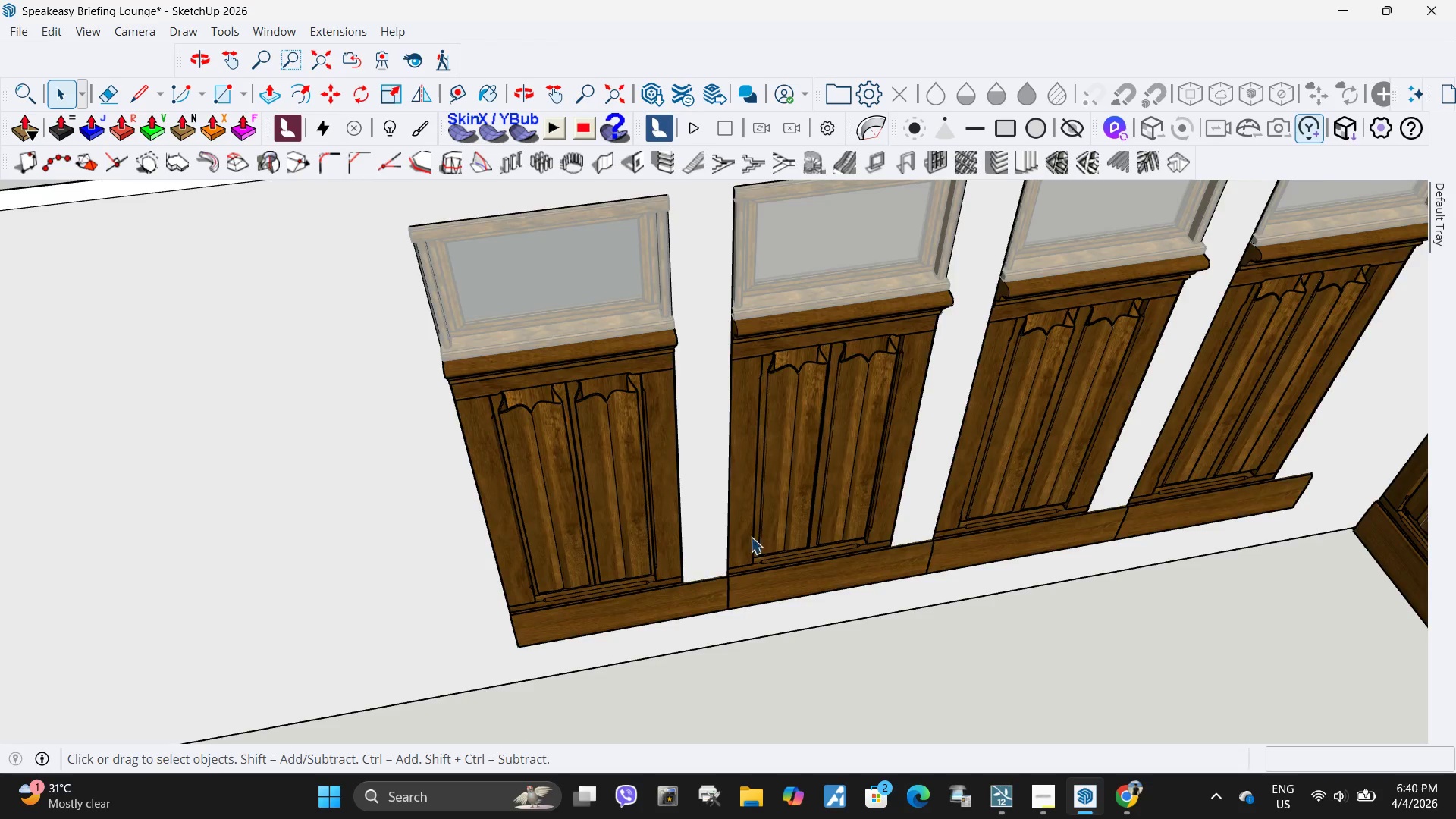 
scroll: coordinate [772, 530], scroll_direction: down, amount: 4.0
 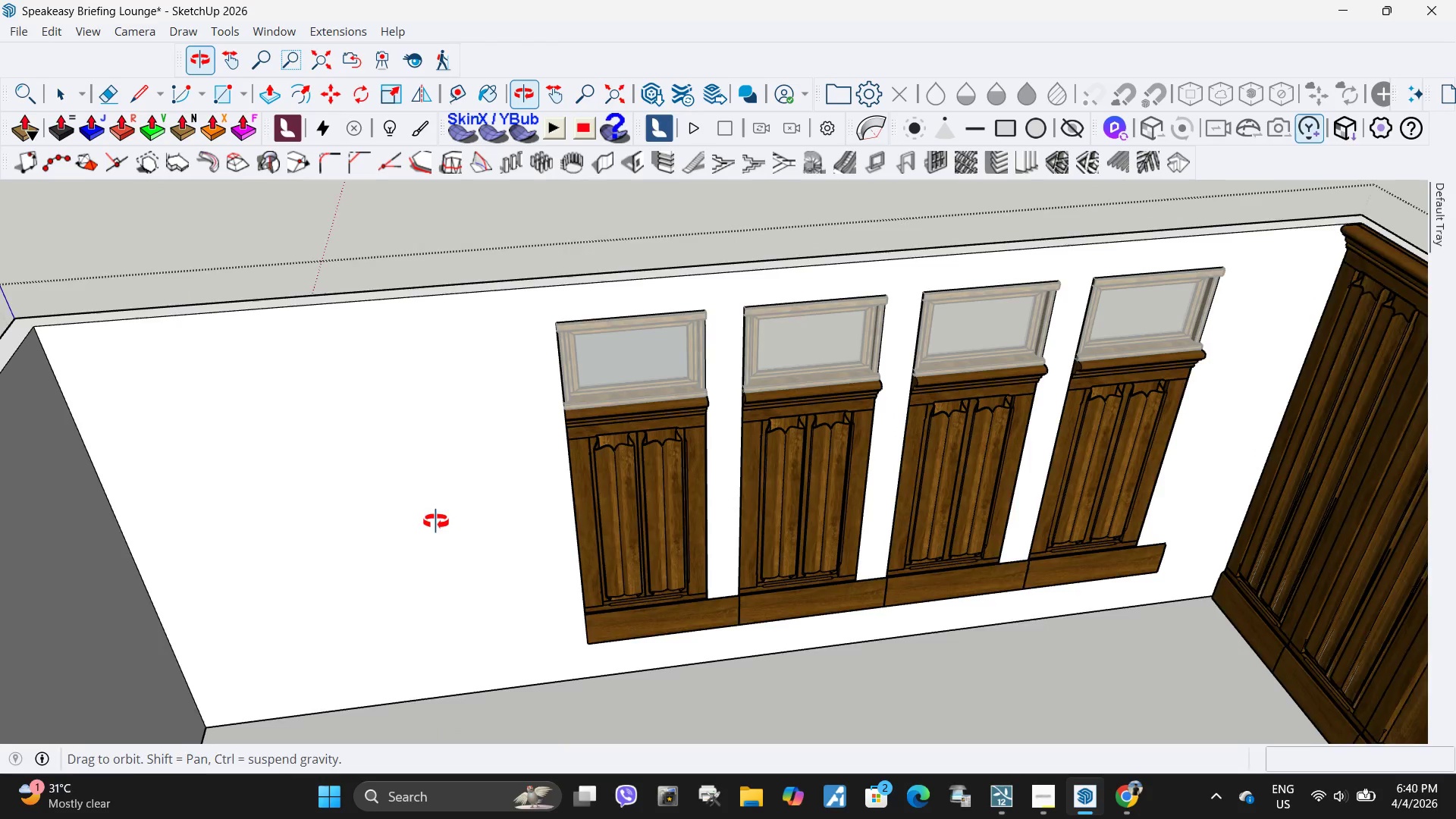 
left_click([723, 599])
 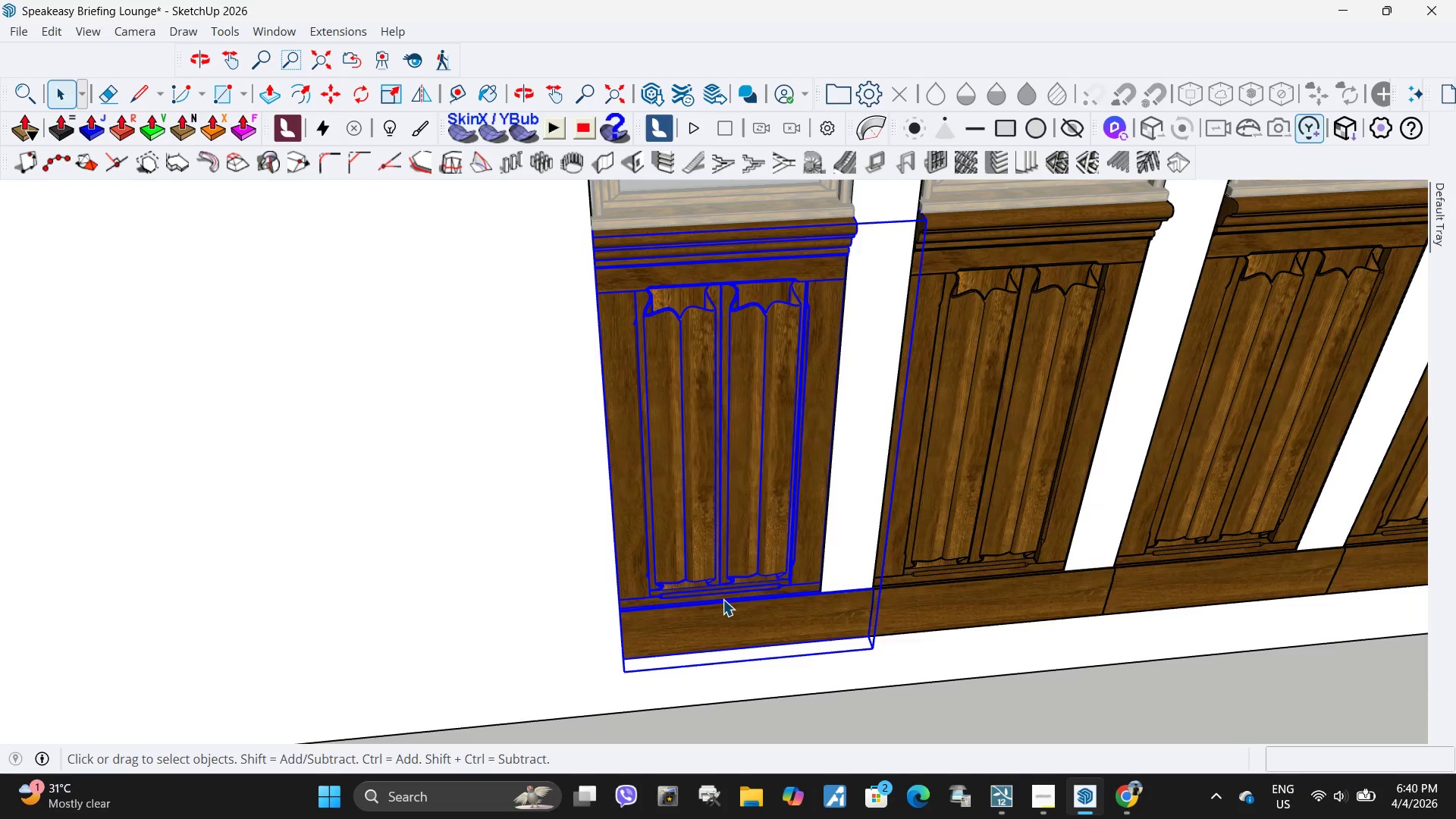 
scroll: coordinate [535, 613], scroll_direction: up, amount: 5.0
 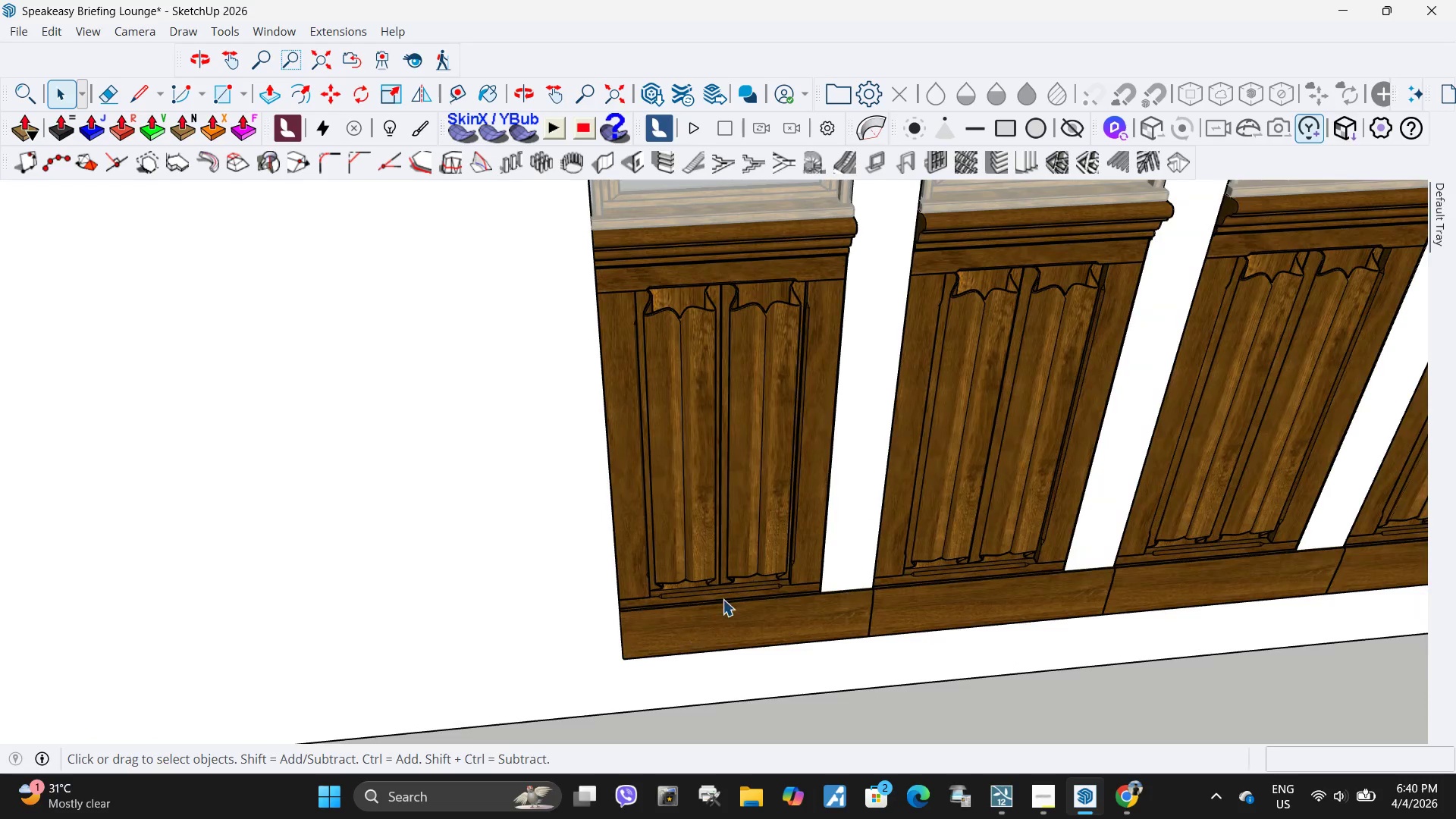 
right_click([723, 599])
 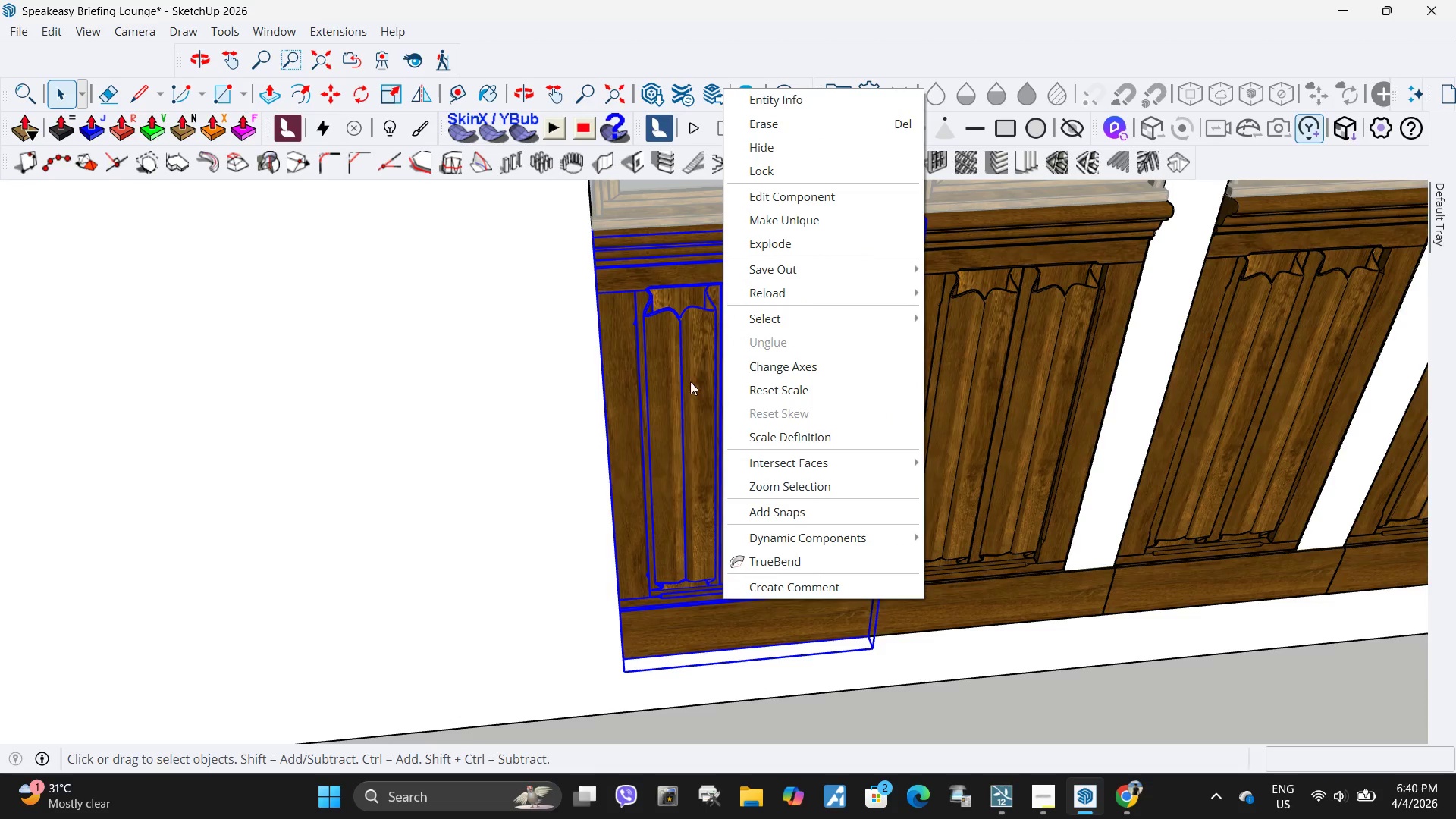 
double_click([651, 362])
 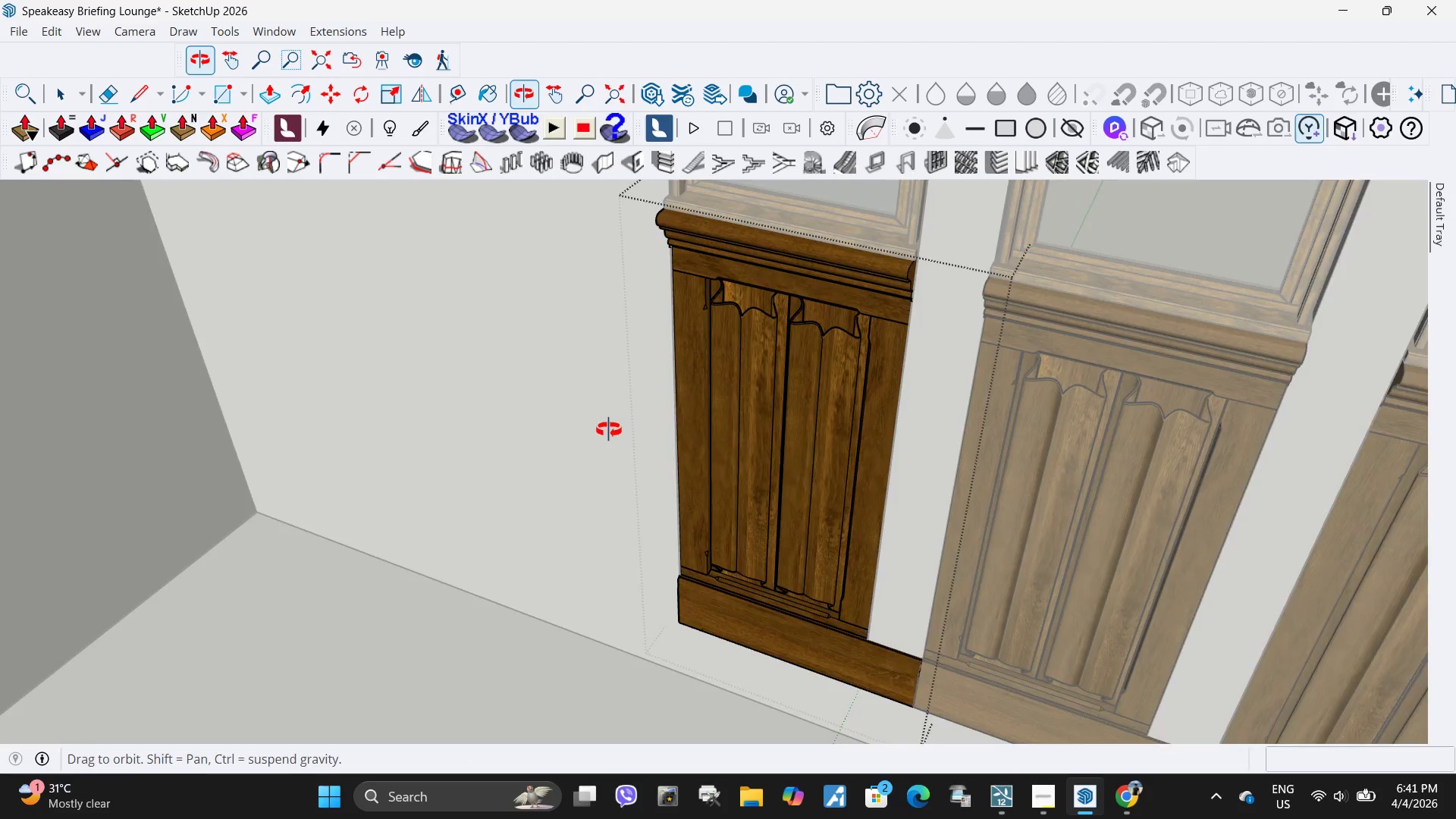 
scroll: coordinate [819, 297], scroll_direction: up, amount: 12.0
 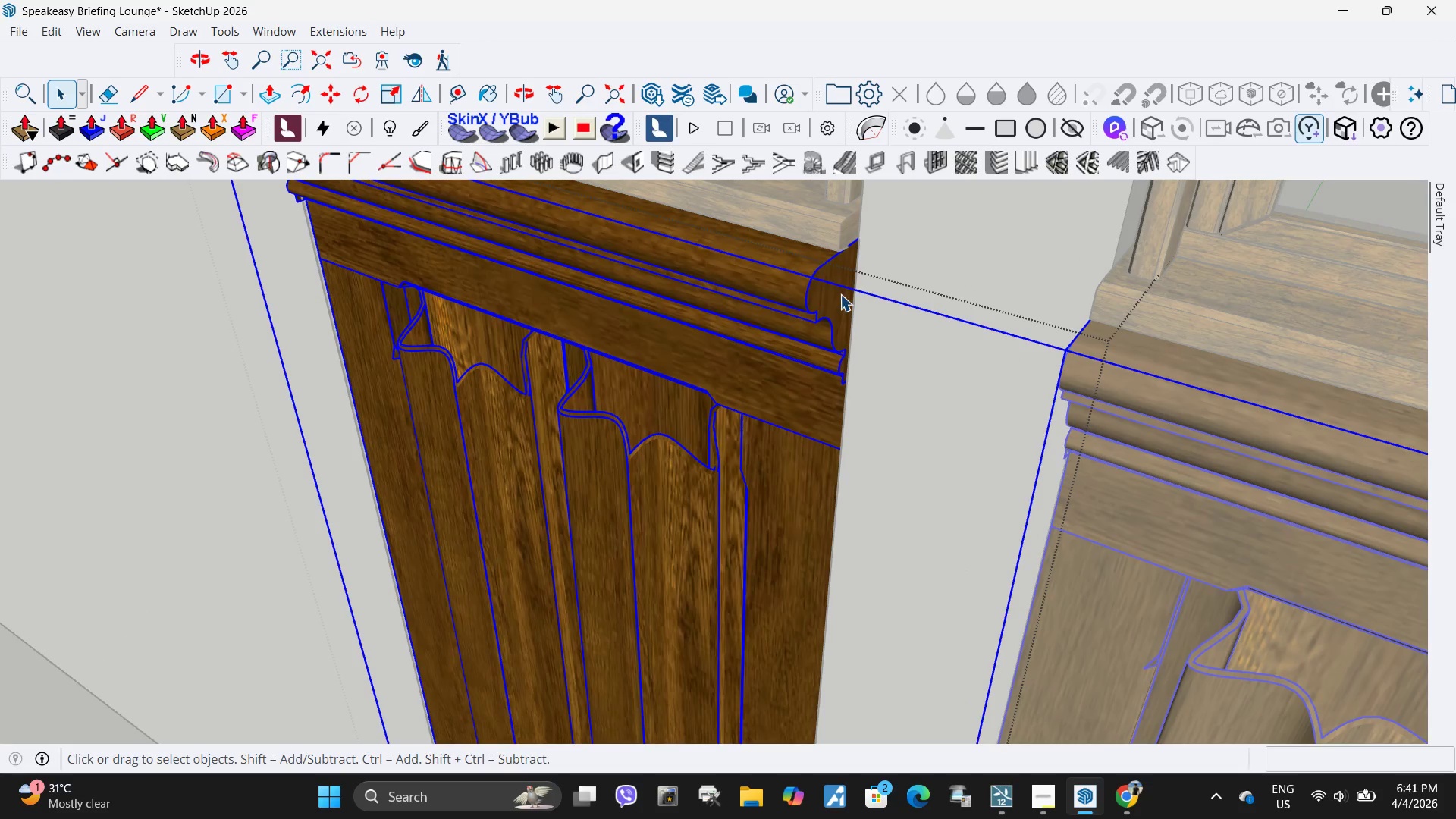 
double_click([839, 294])
 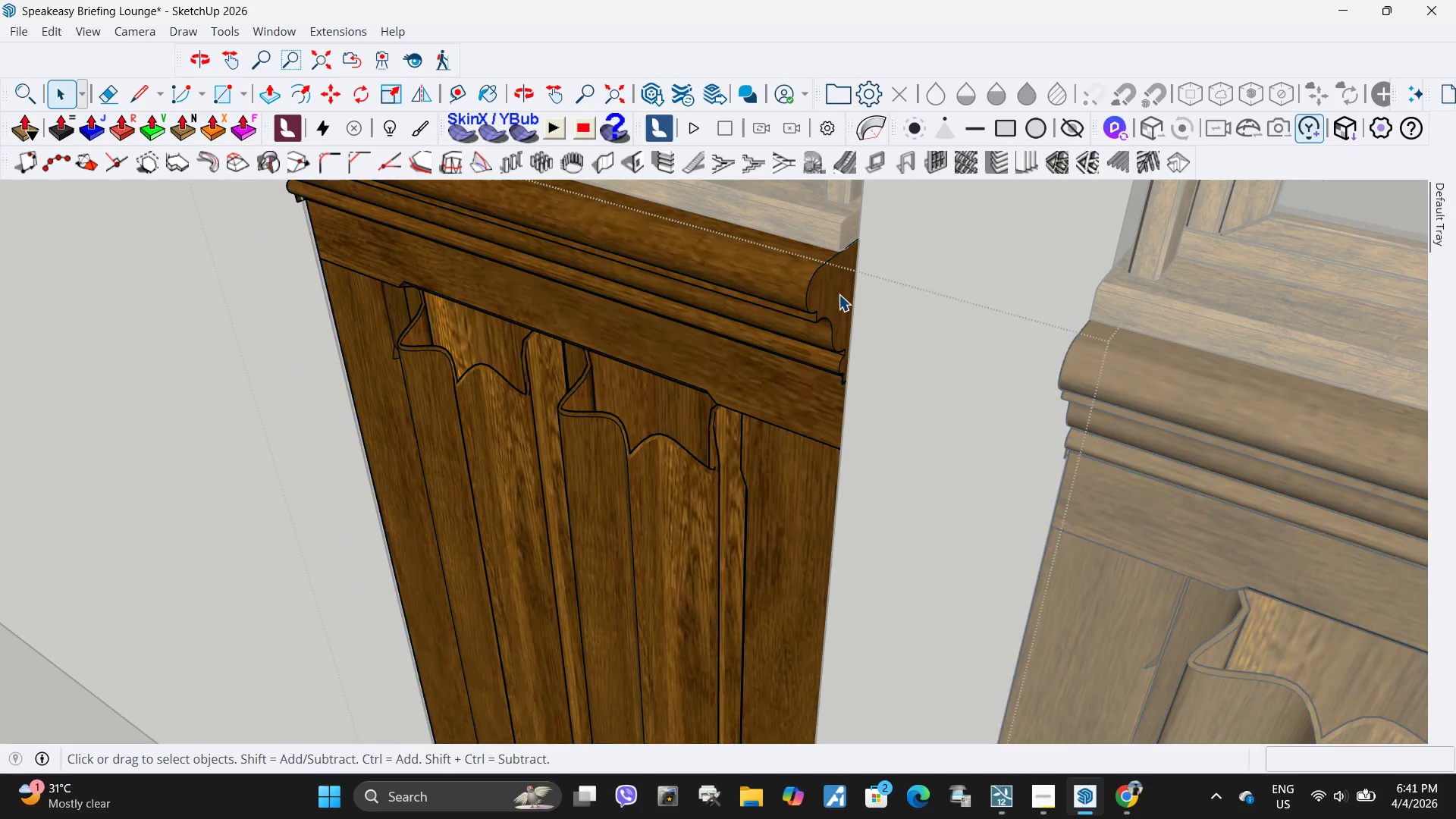 
triple_click([839, 294])
 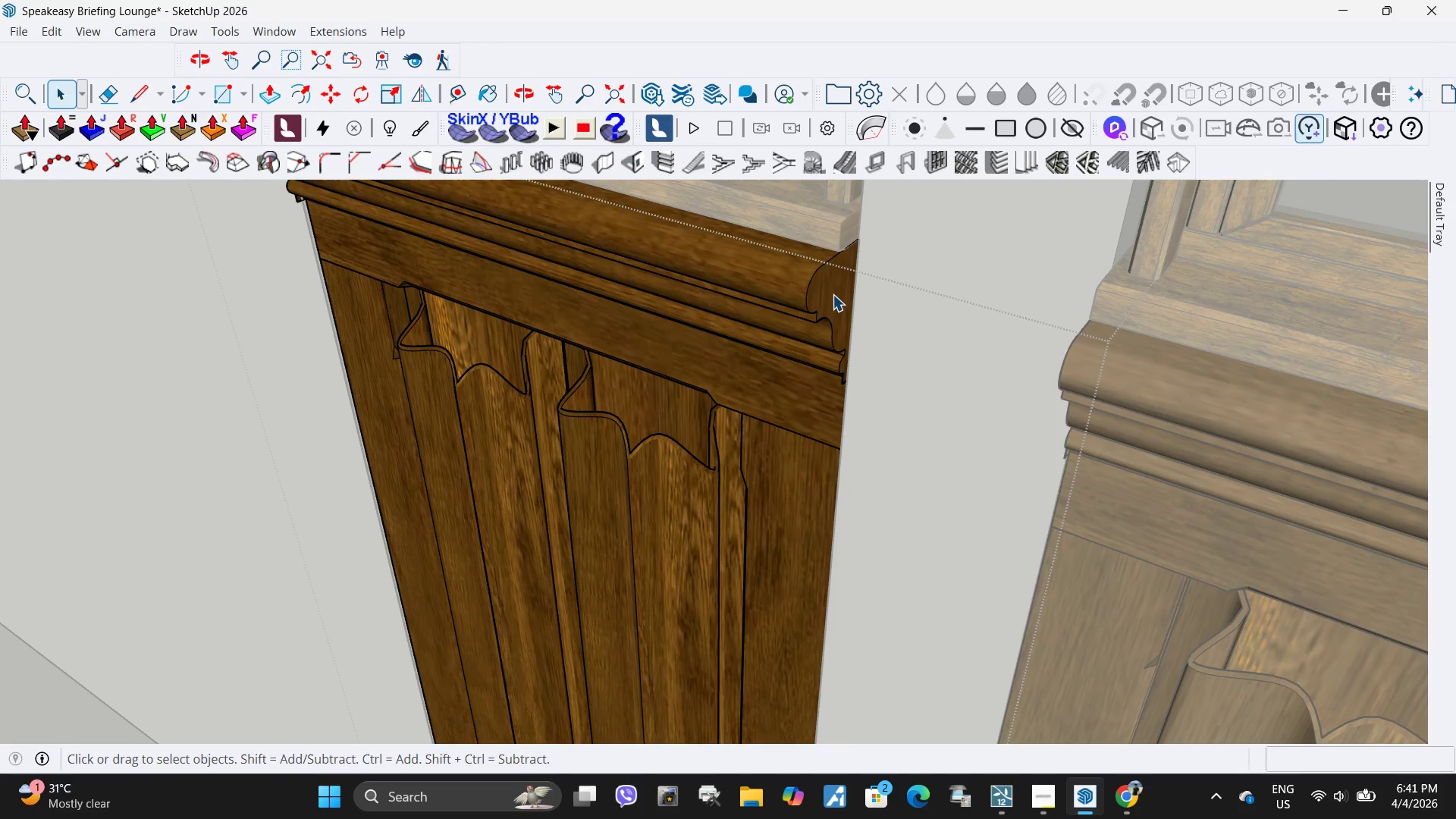 
triple_click([833, 294])
 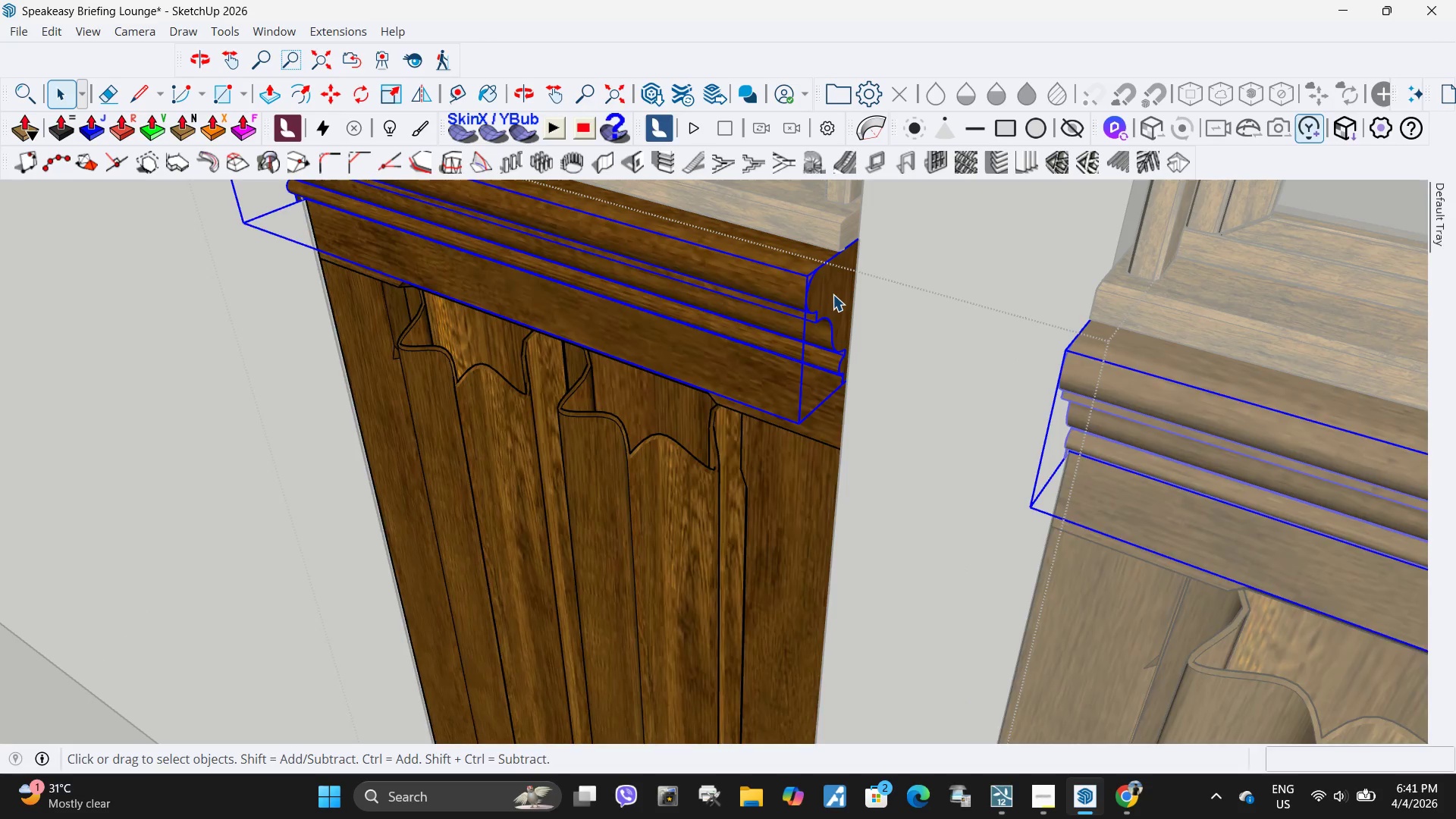 
triple_click([833, 294])
 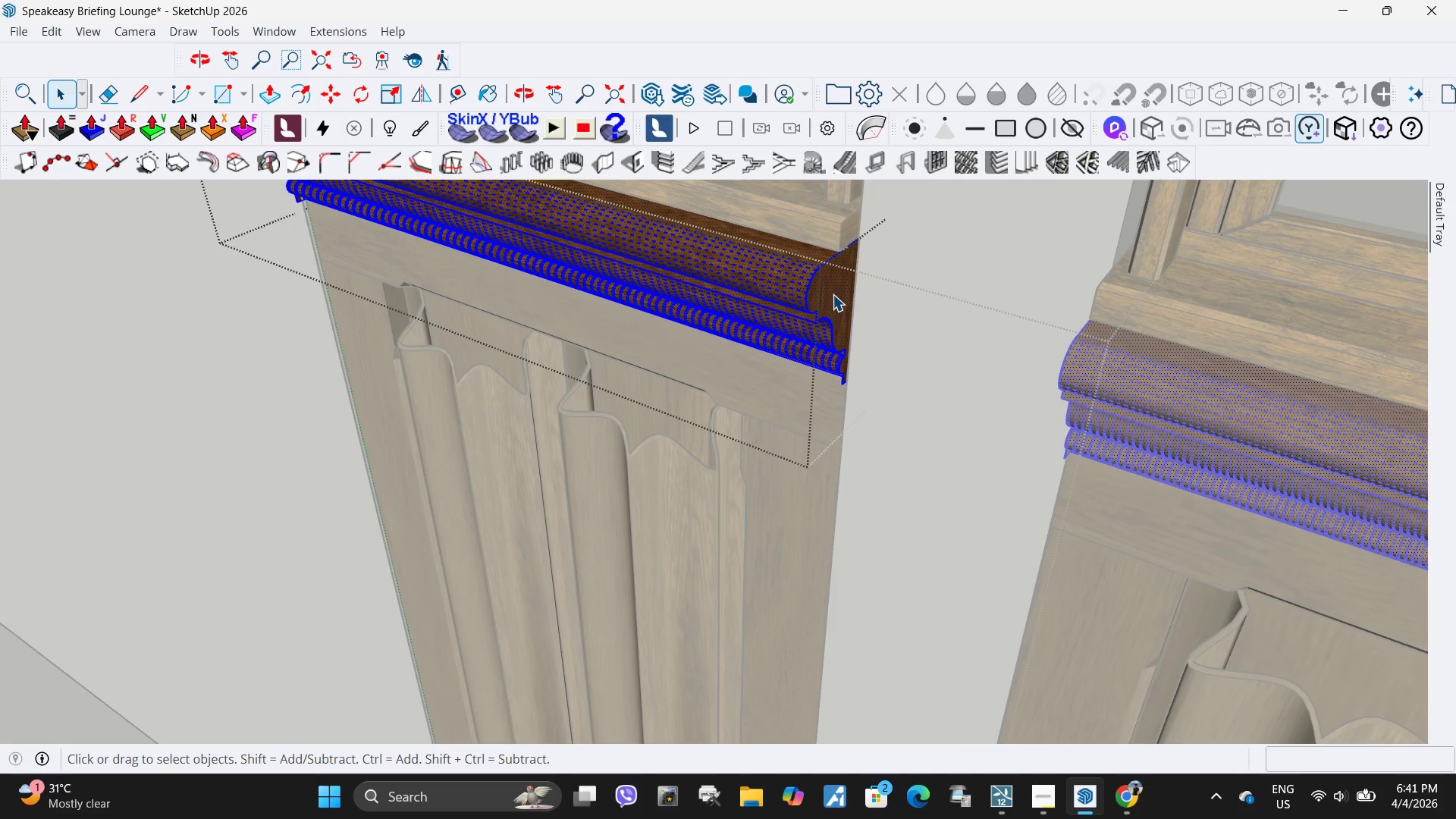 
triple_click([833, 294])
 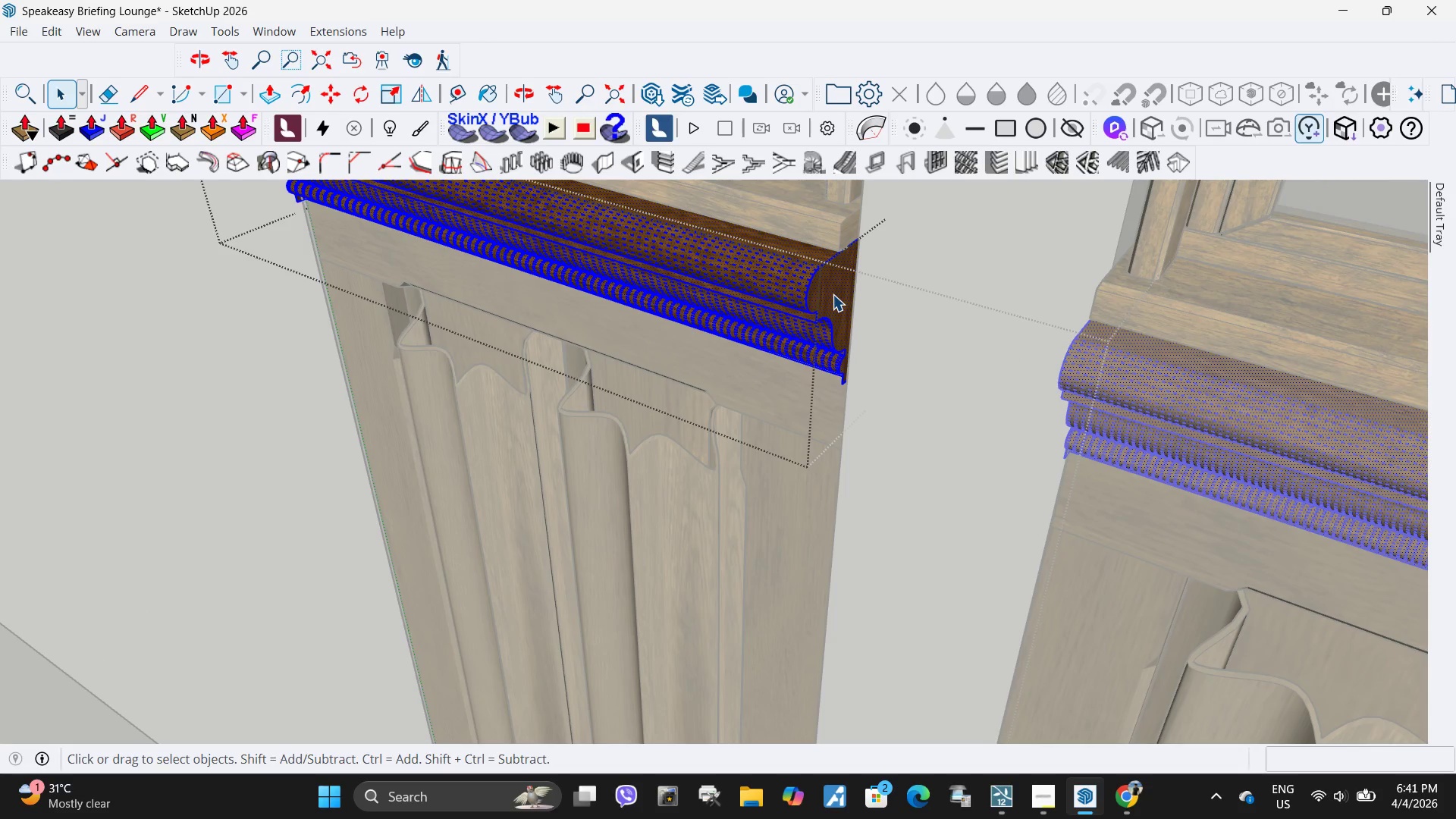 
left_click([833, 294])
 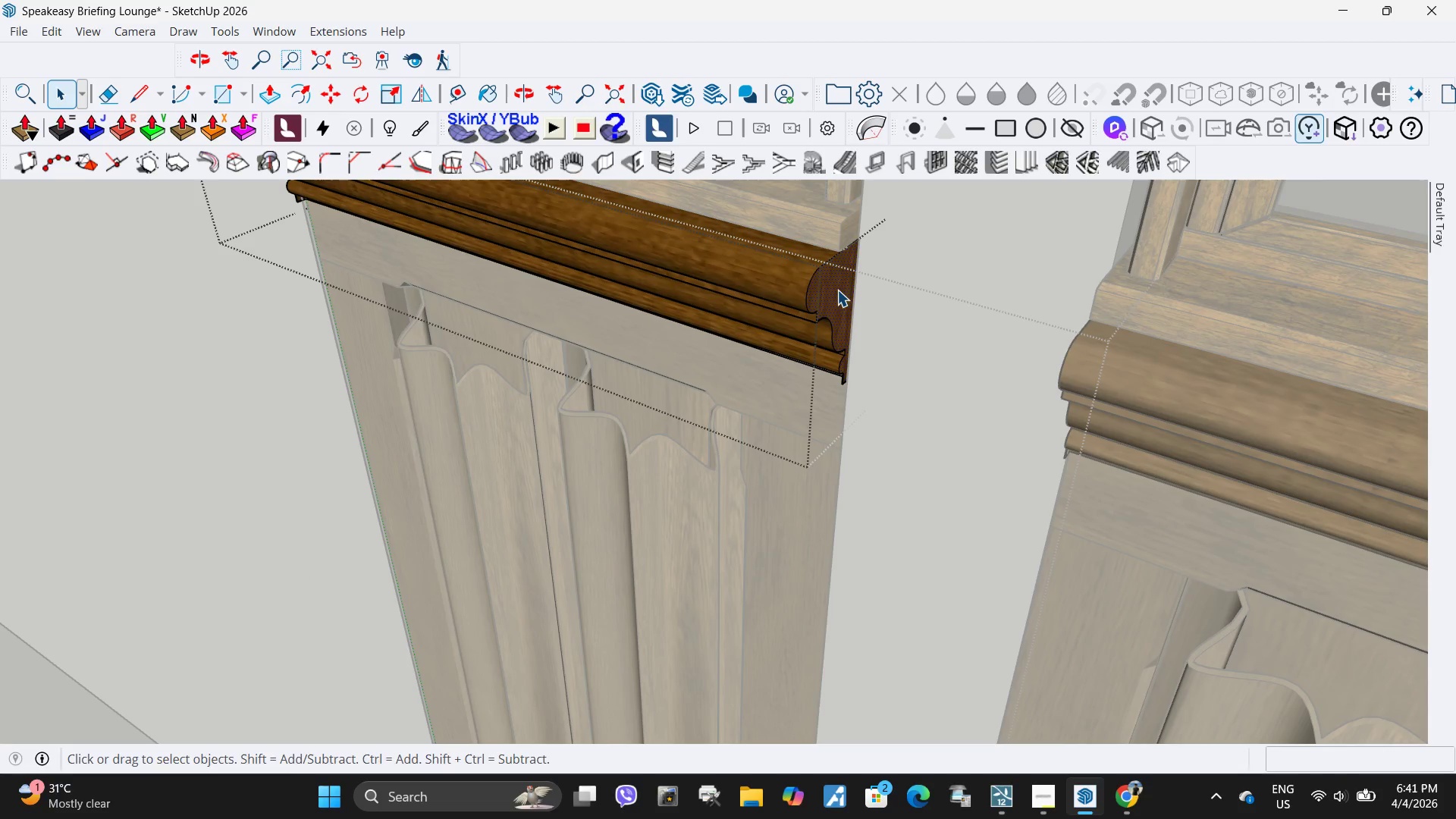 
key(P)
 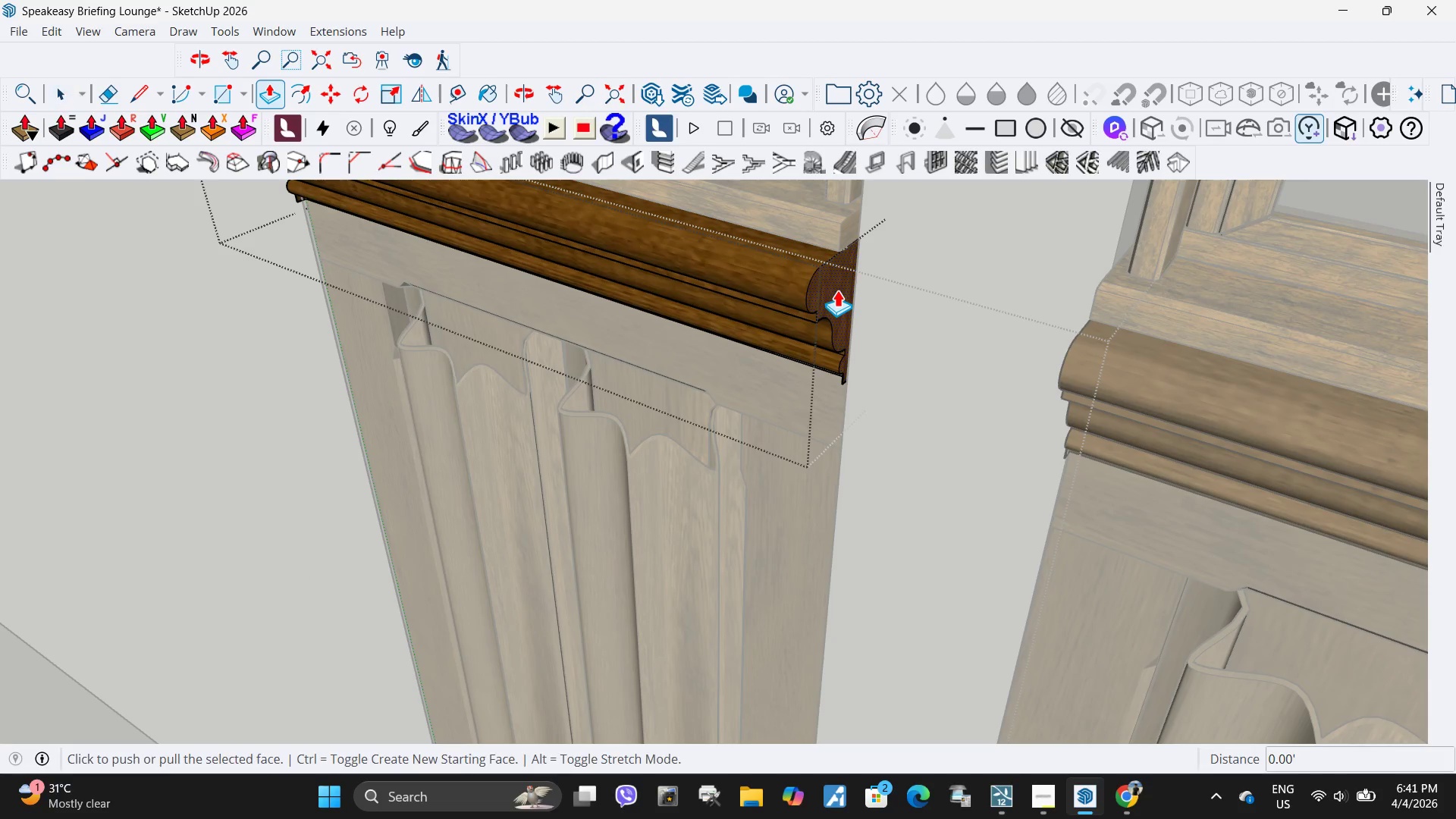 
left_click([837, 290])
 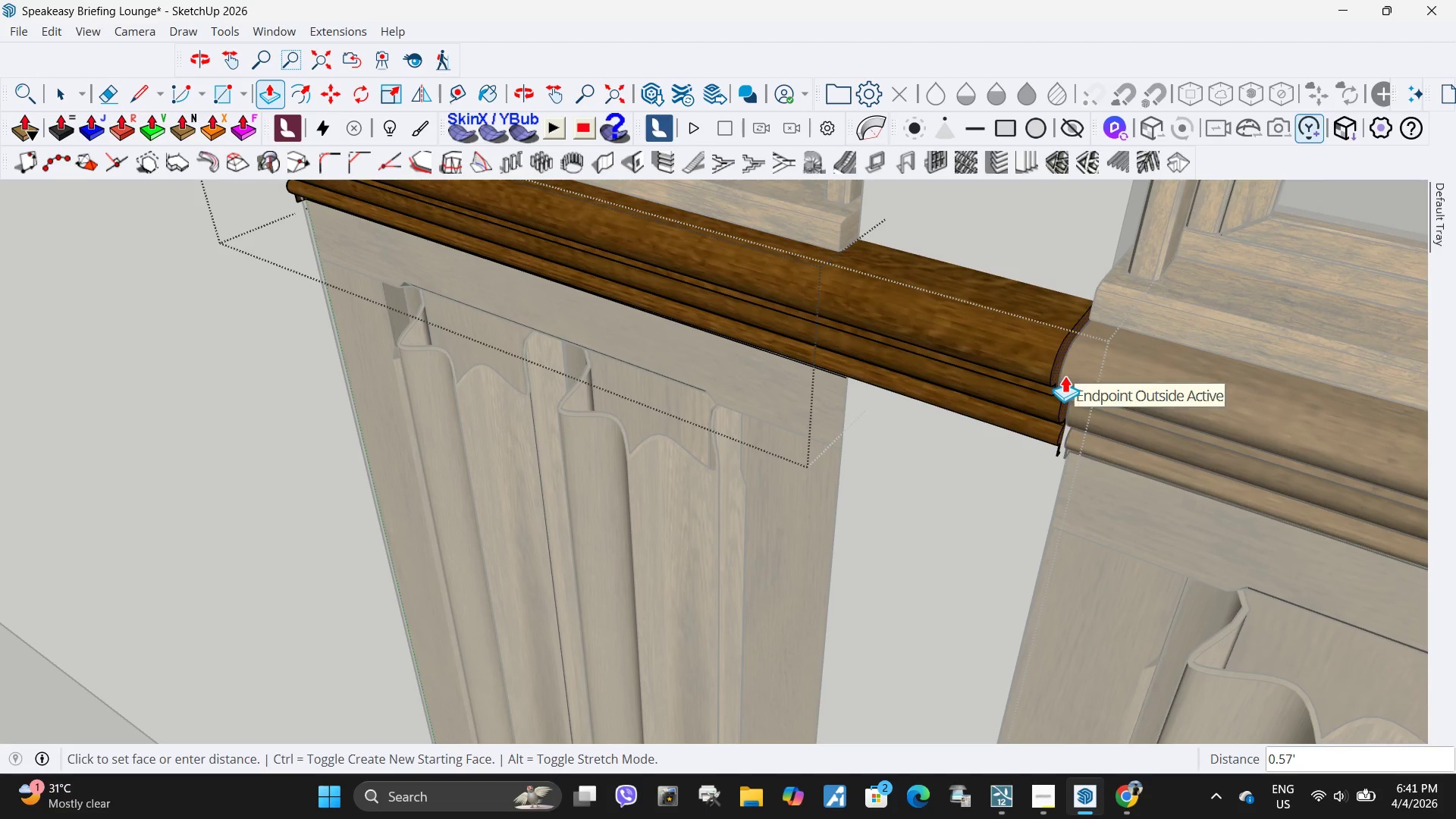 
left_click([1065, 377])
 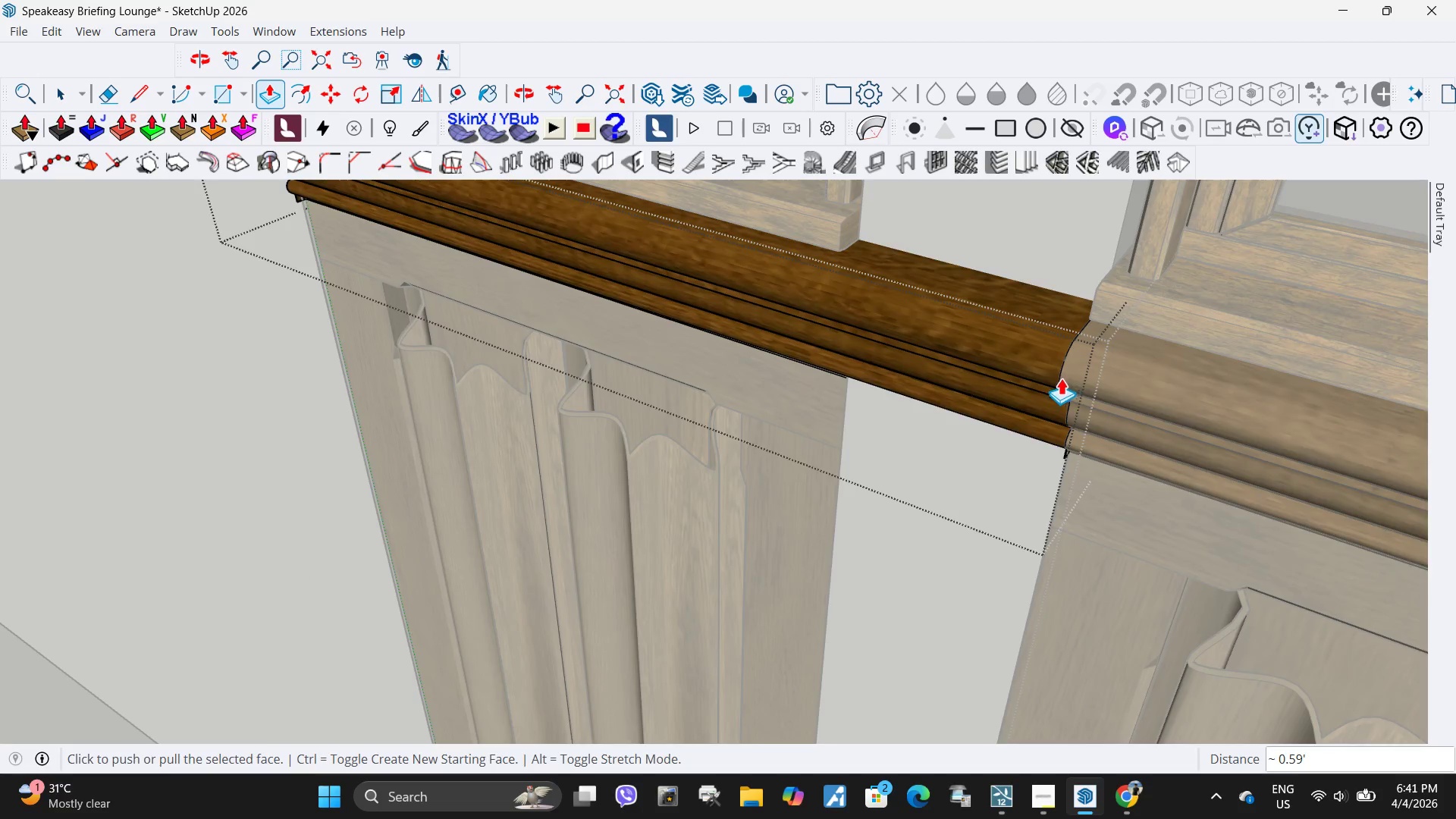 
scroll: coordinate [737, 388], scroll_direction: down, amount: 10.0
 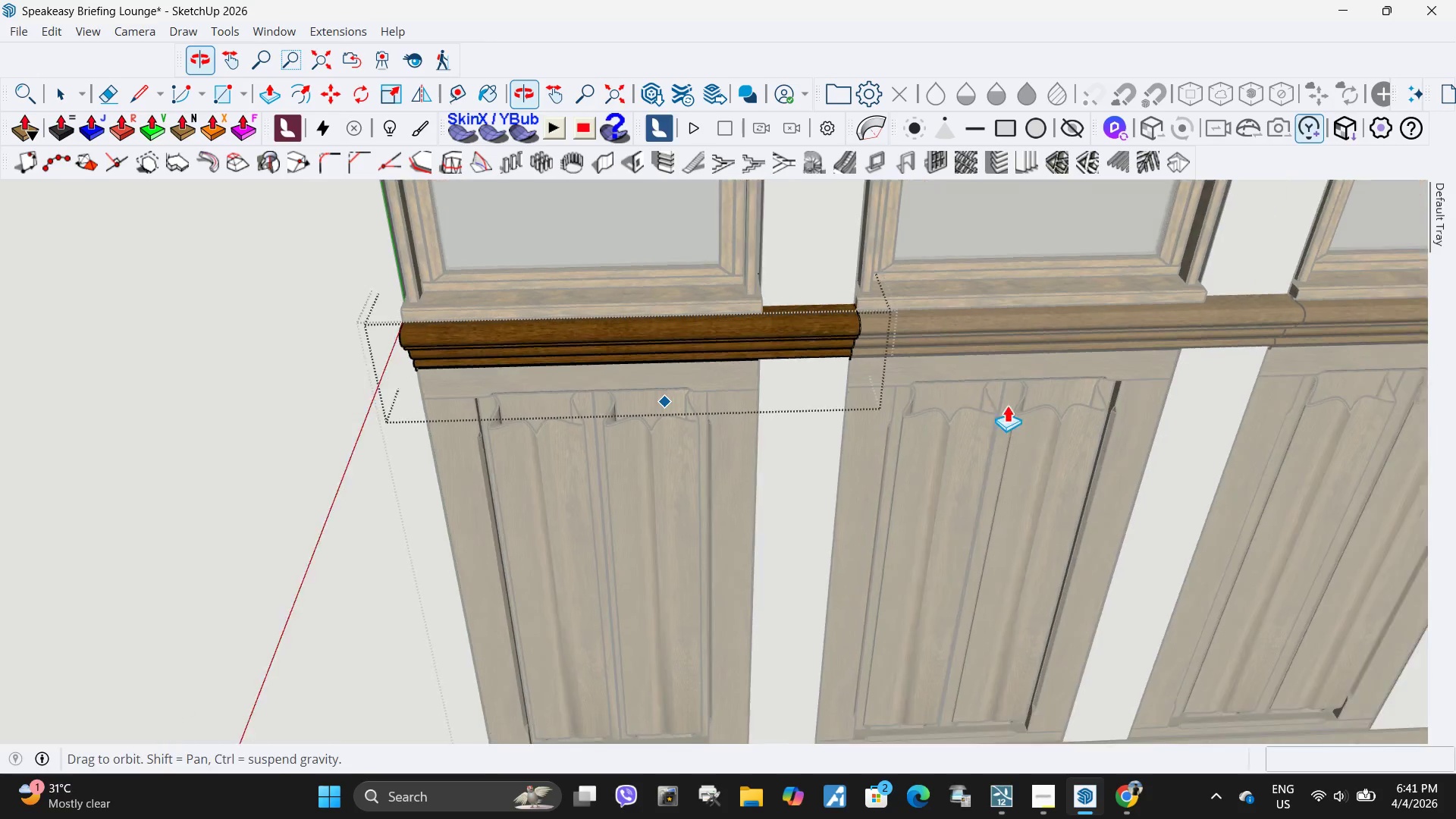 
key(Escape)
 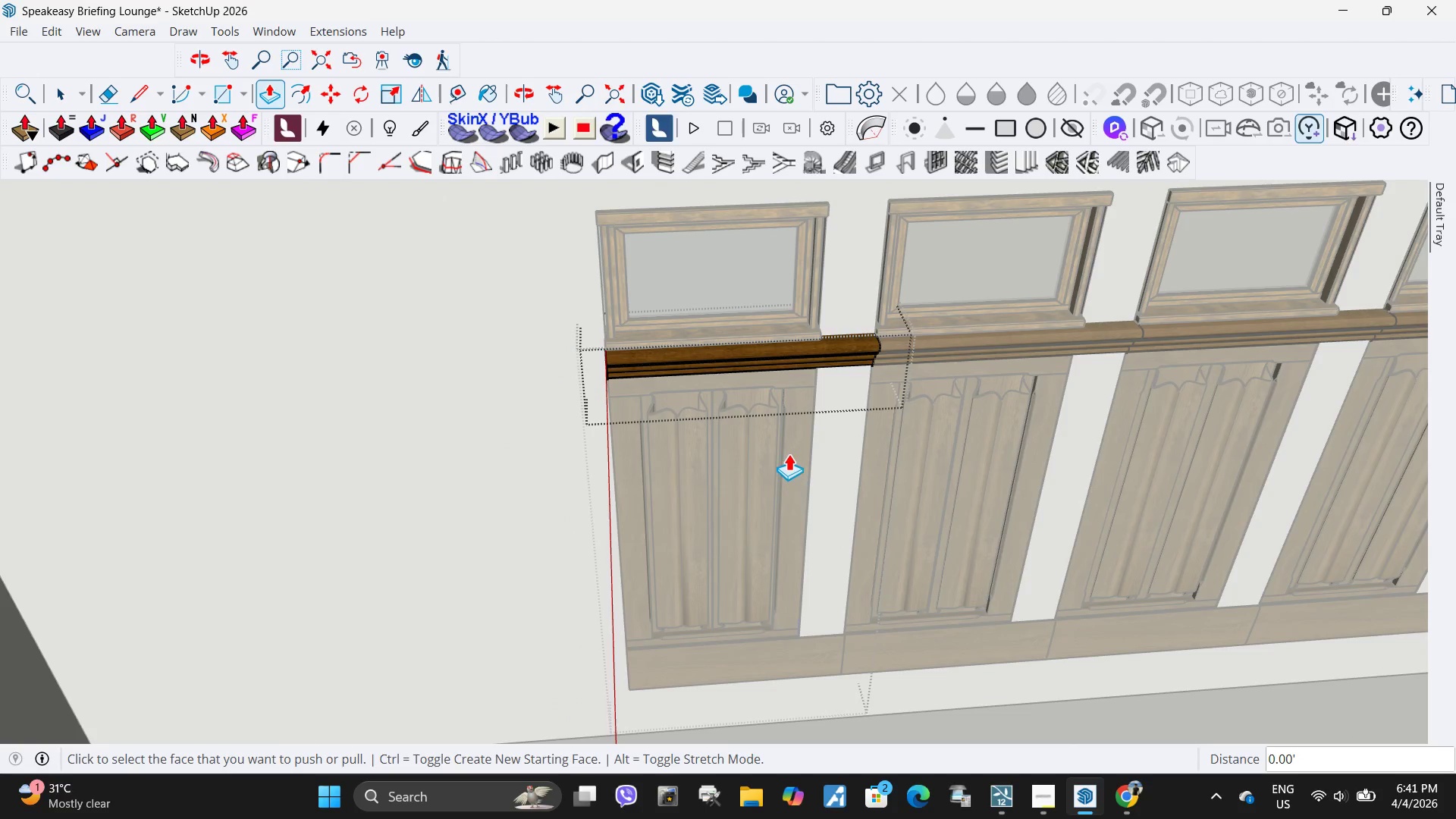 
scroll: coordinate [915, 382], scroll_direction: down, amount: 6.0
 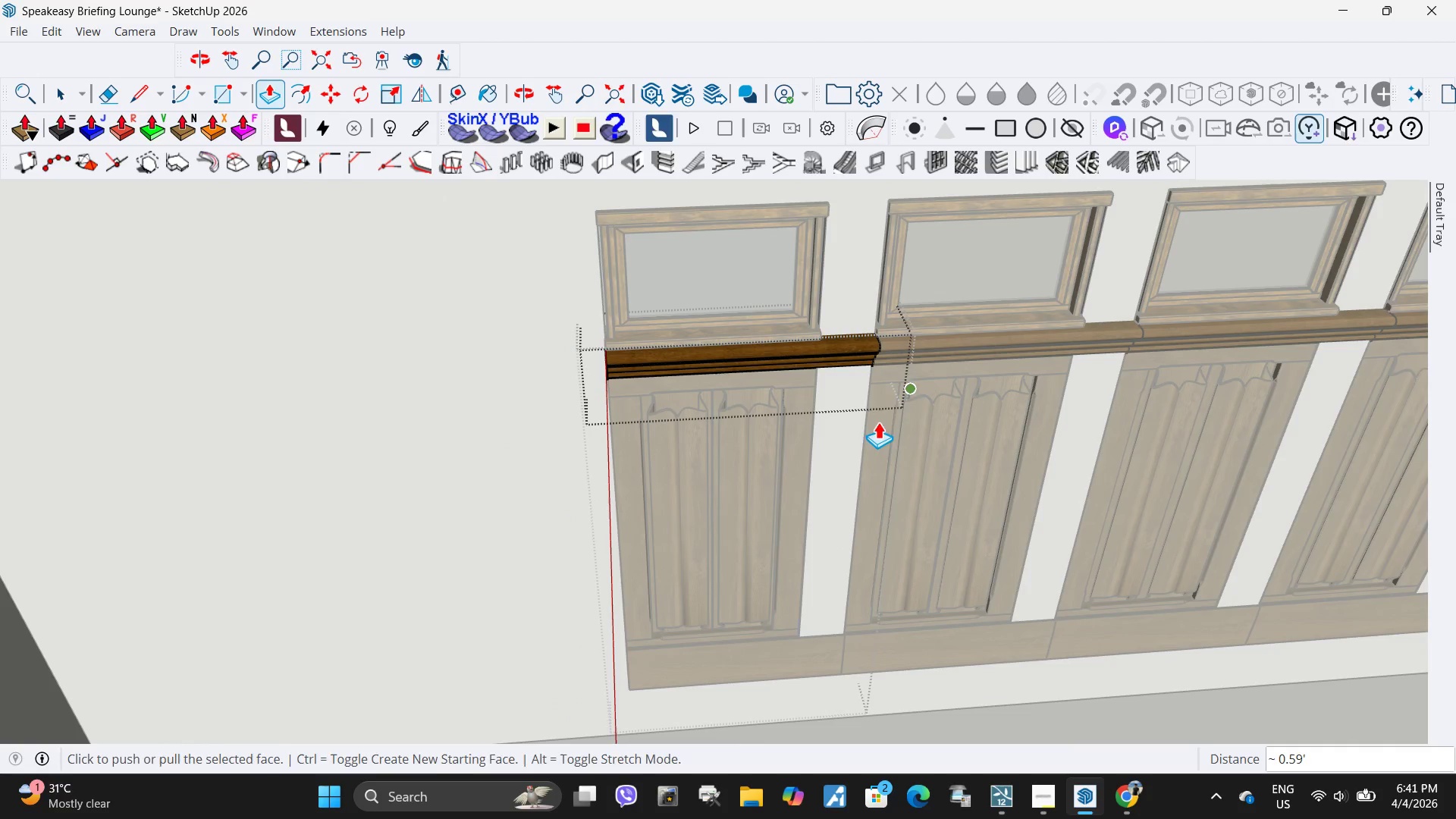 
key(Space)
 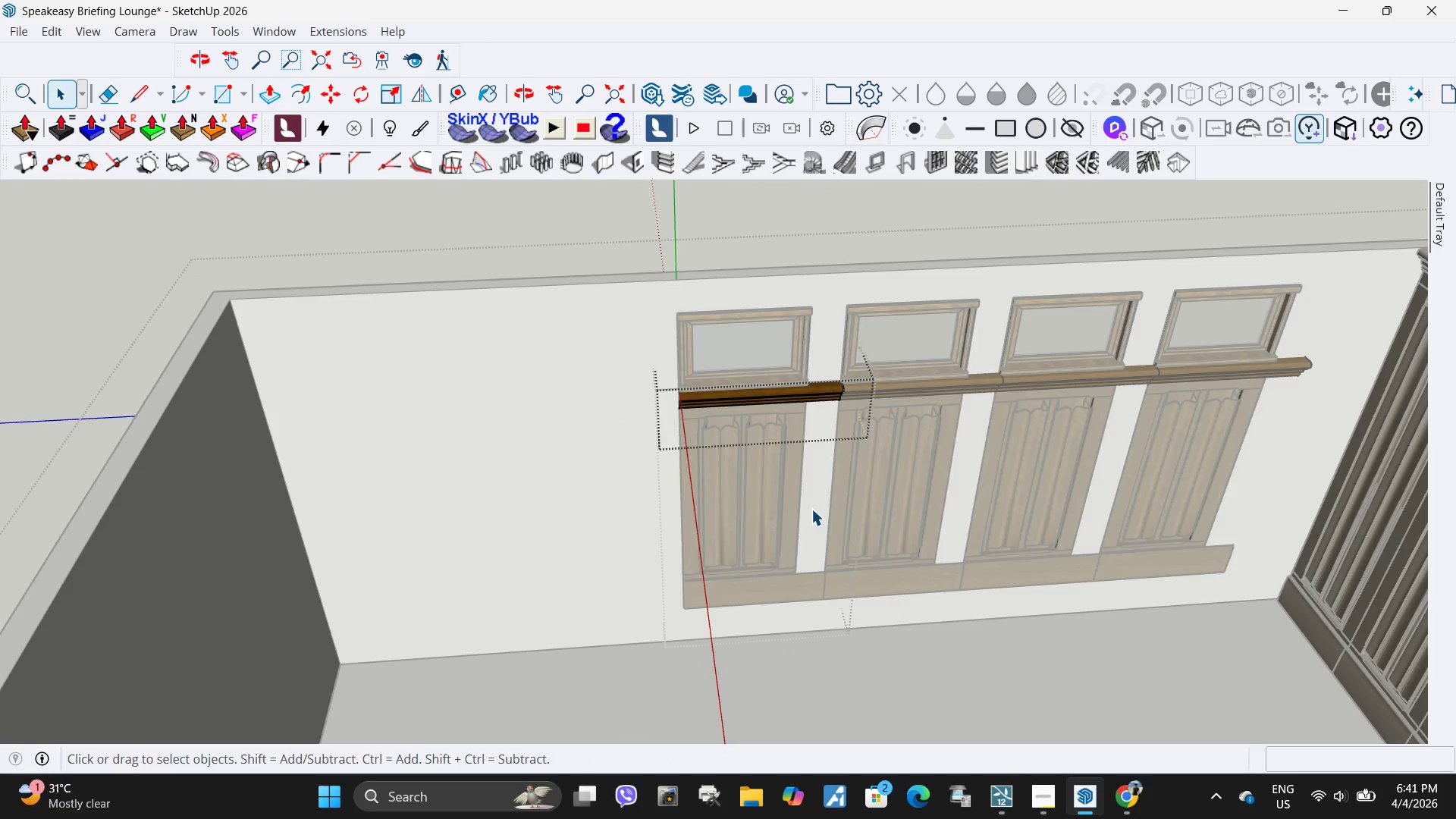 
key(Escape)
 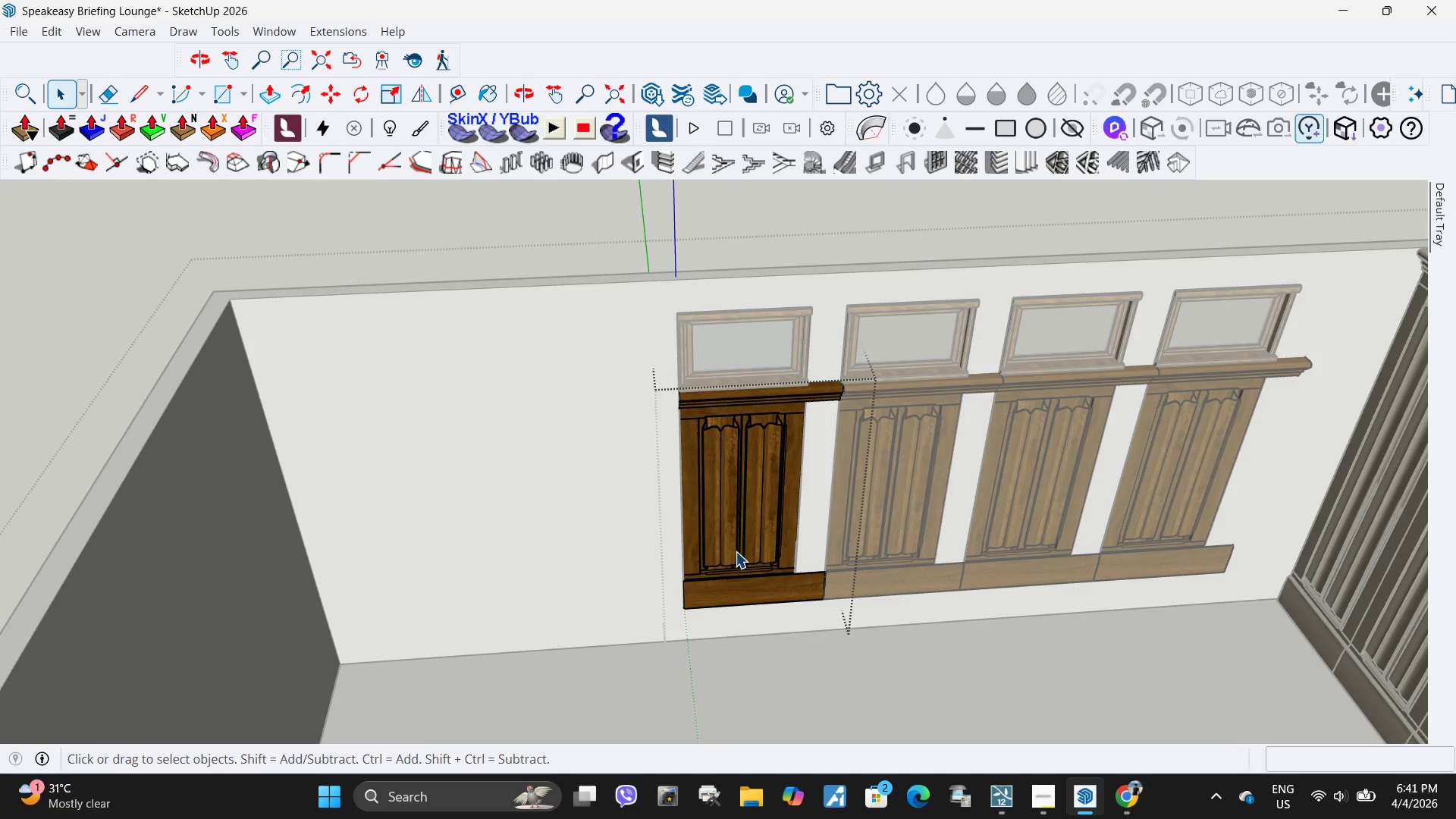 
scroll: coordinate [789, 453], scroll_direction: down, amount: 5.0
 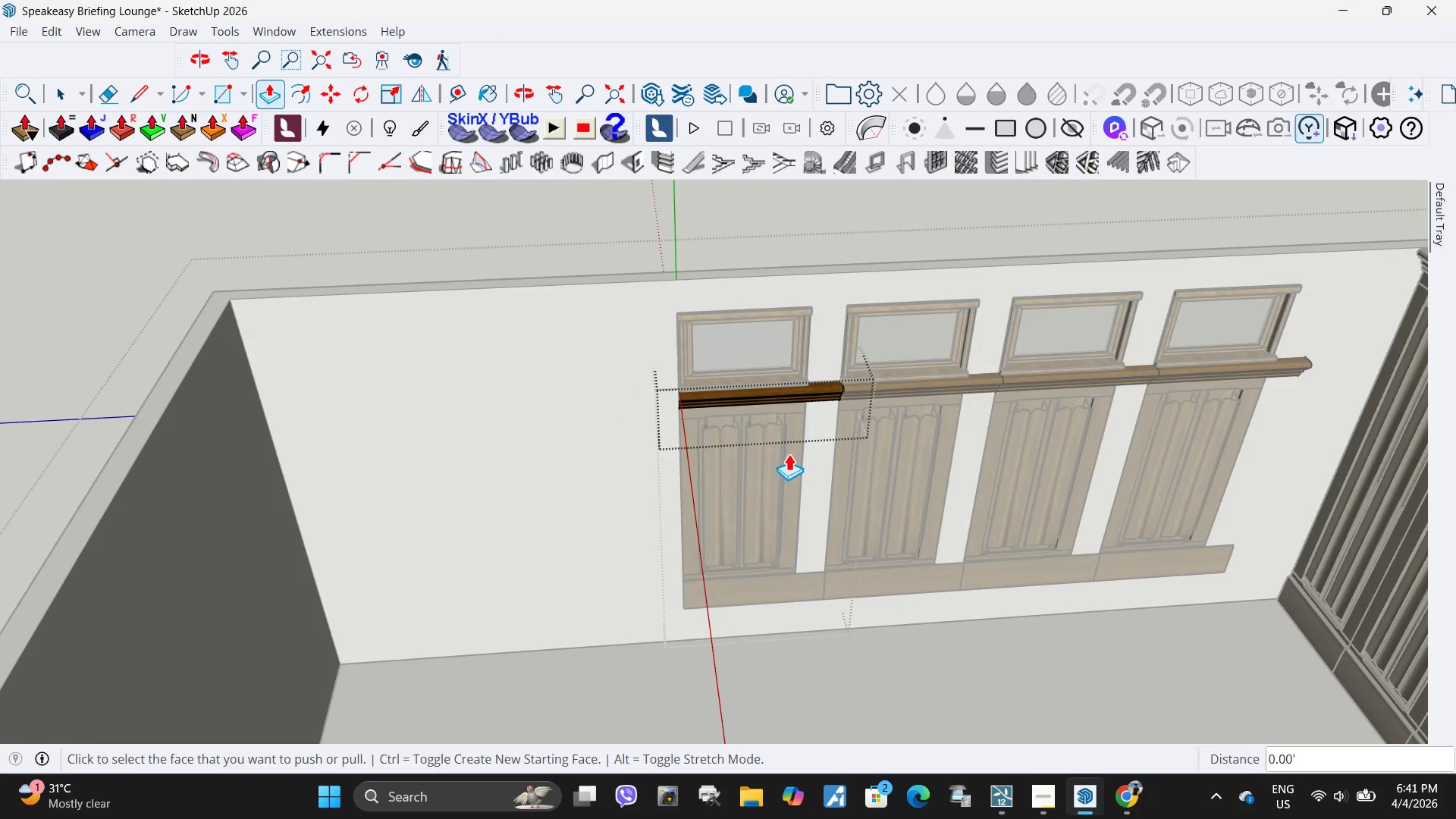 
key(Escape)
 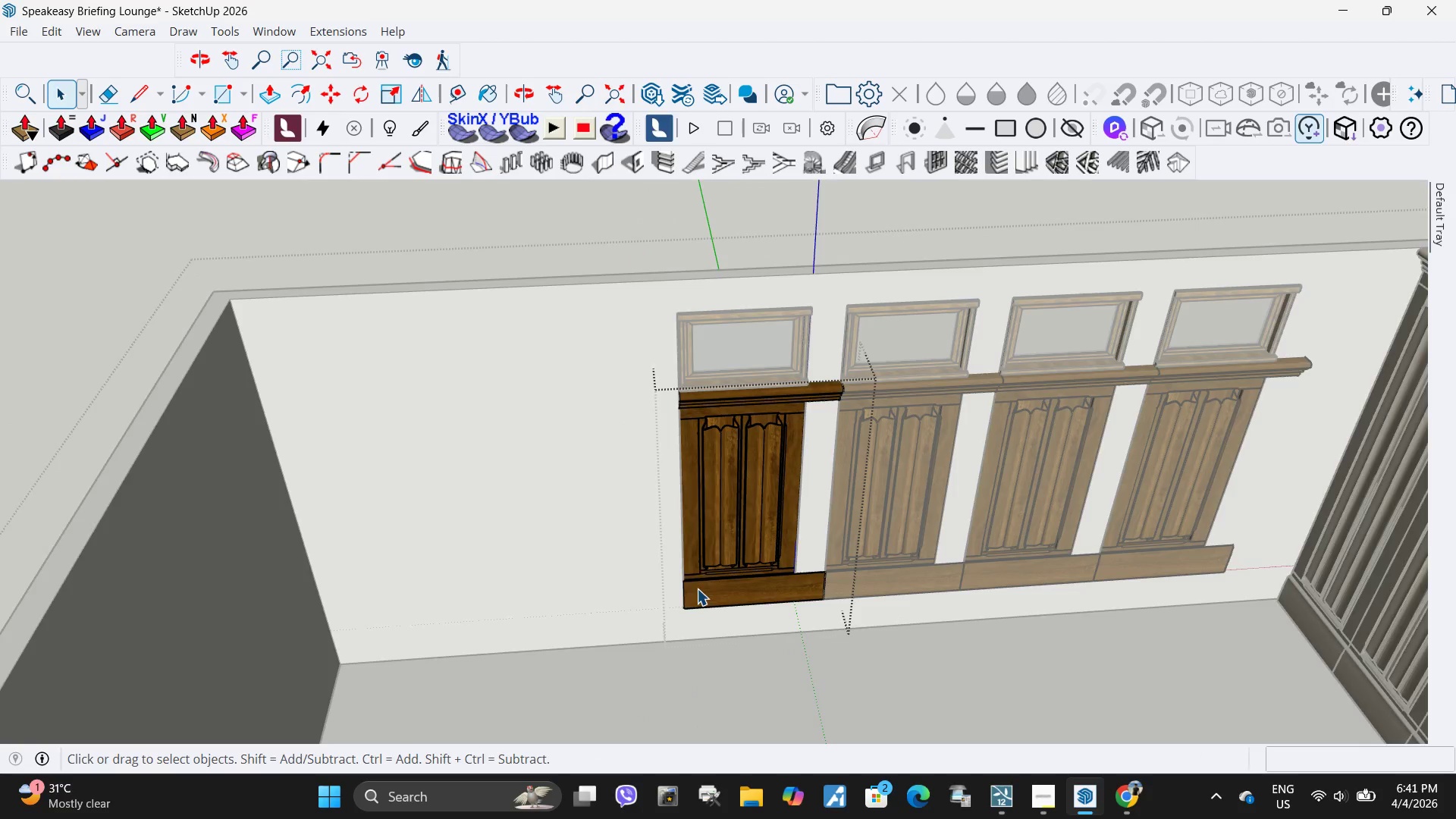 
key(Escape)
 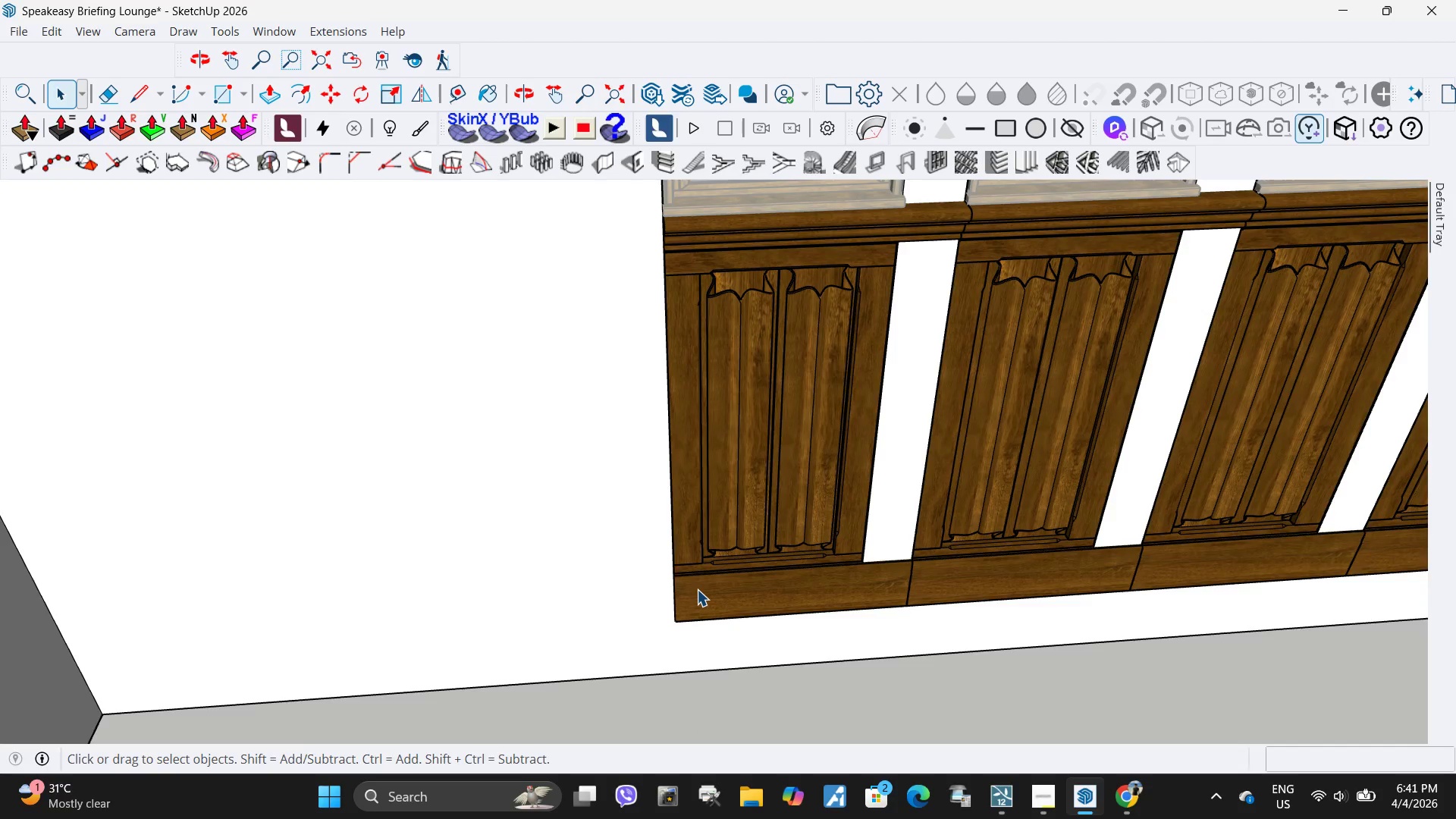 
key(Escape)
 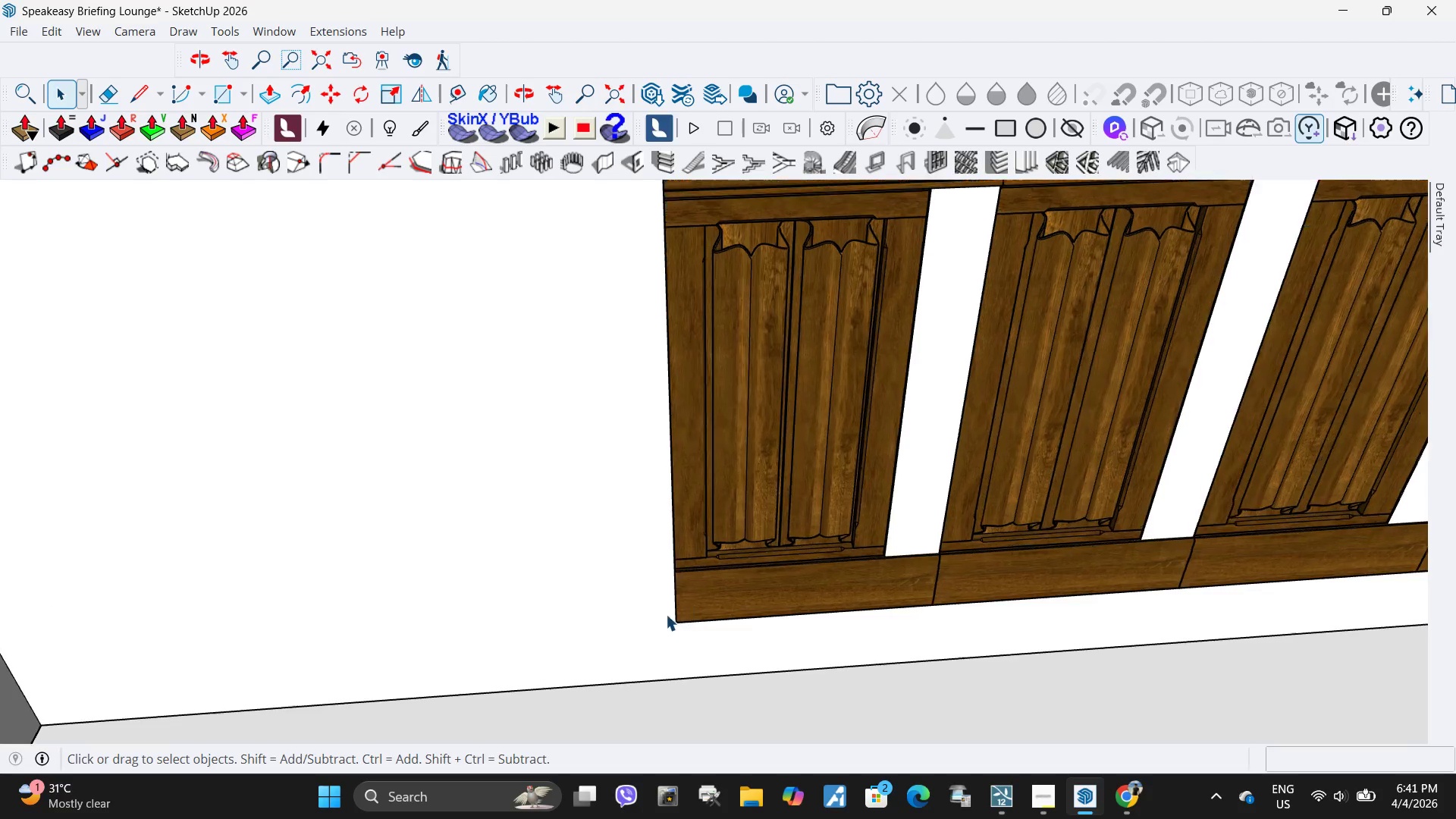 
scroll: coordinate [671, 612], scroll_direction: up, amount: 10.0
 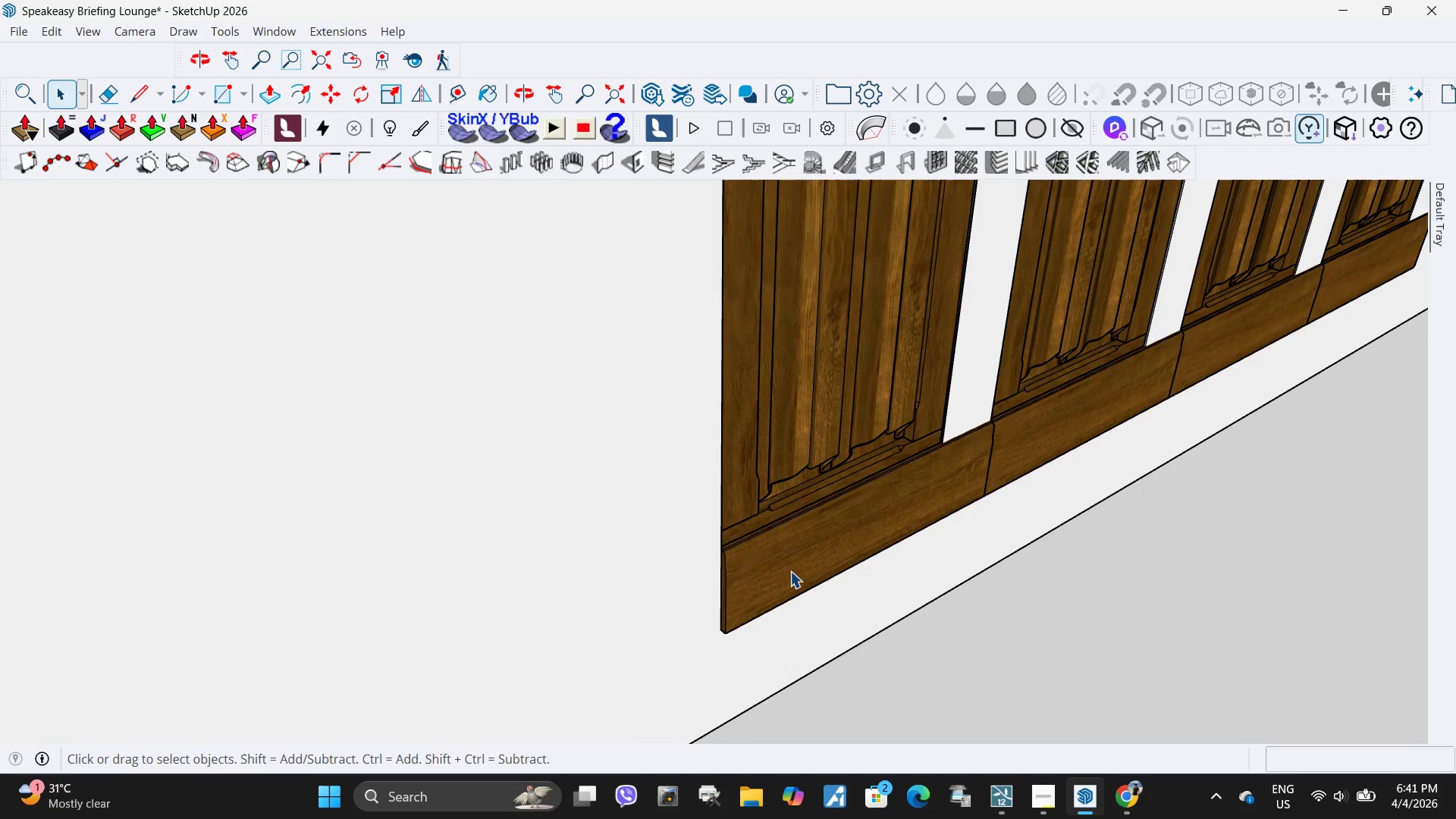 
double_click([761, 579])
 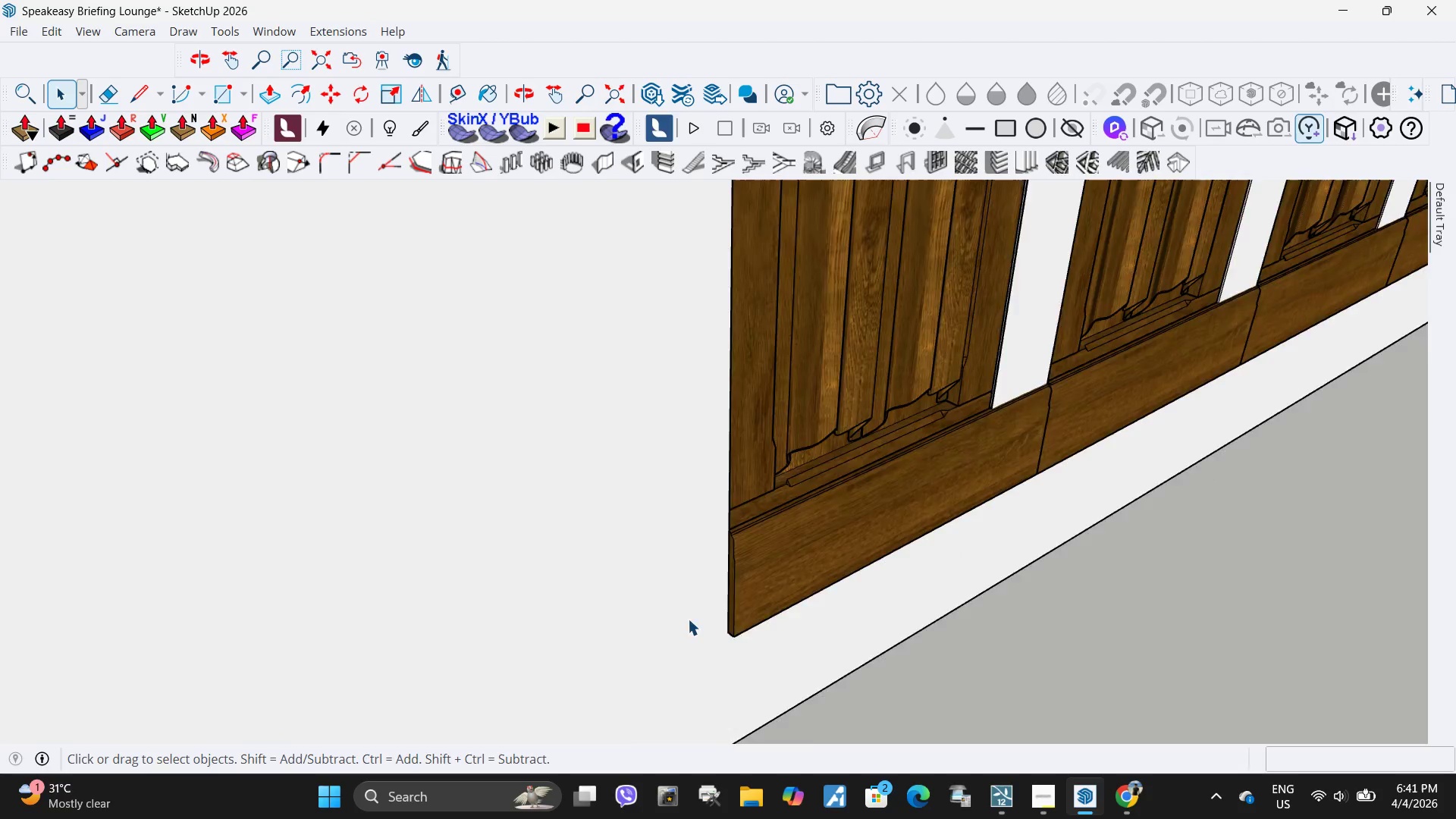 
scroll: coordinate [747, 592], scroll_direction: up, amount: 13.0
 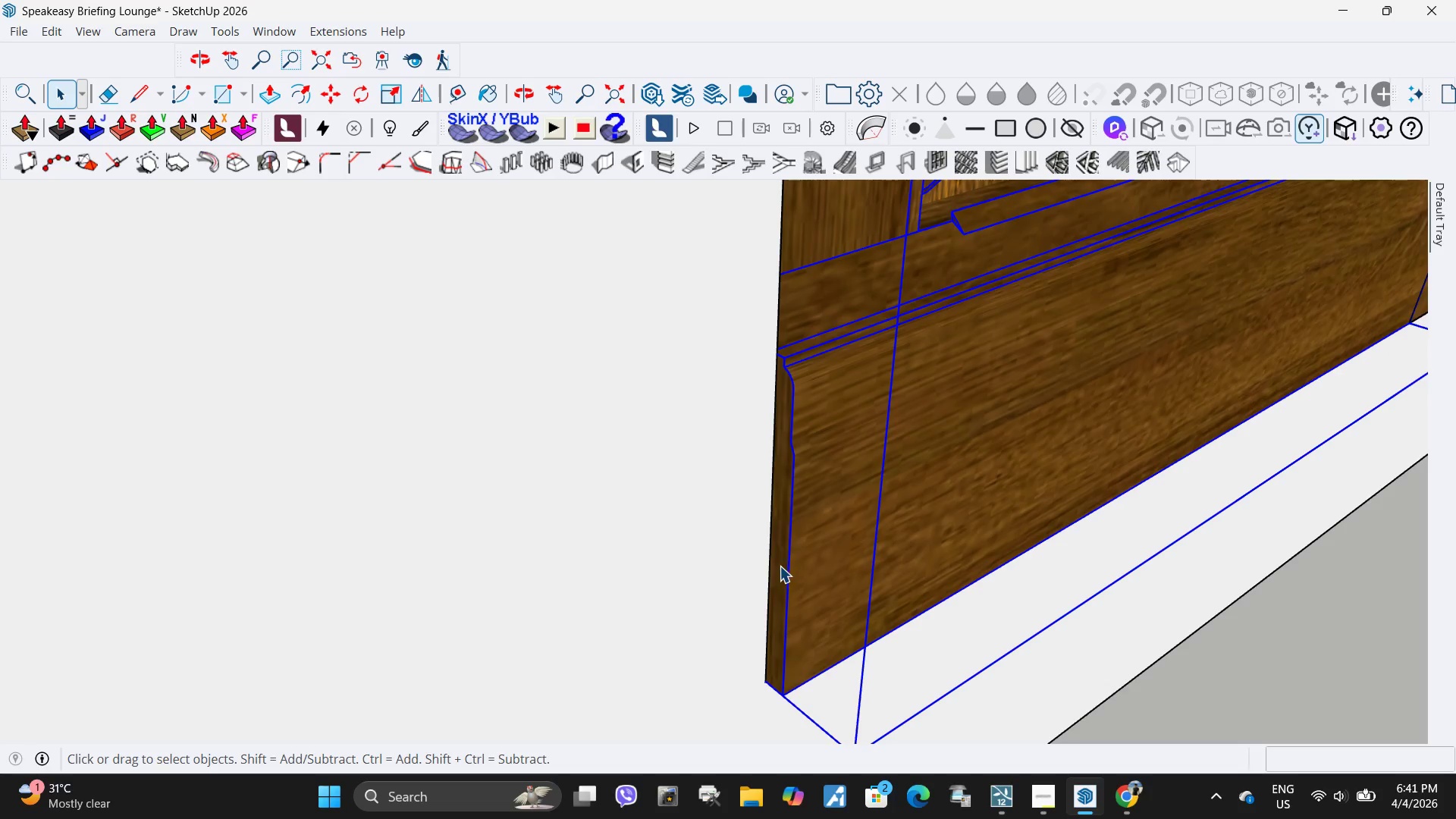 
double_click([775, 563])
 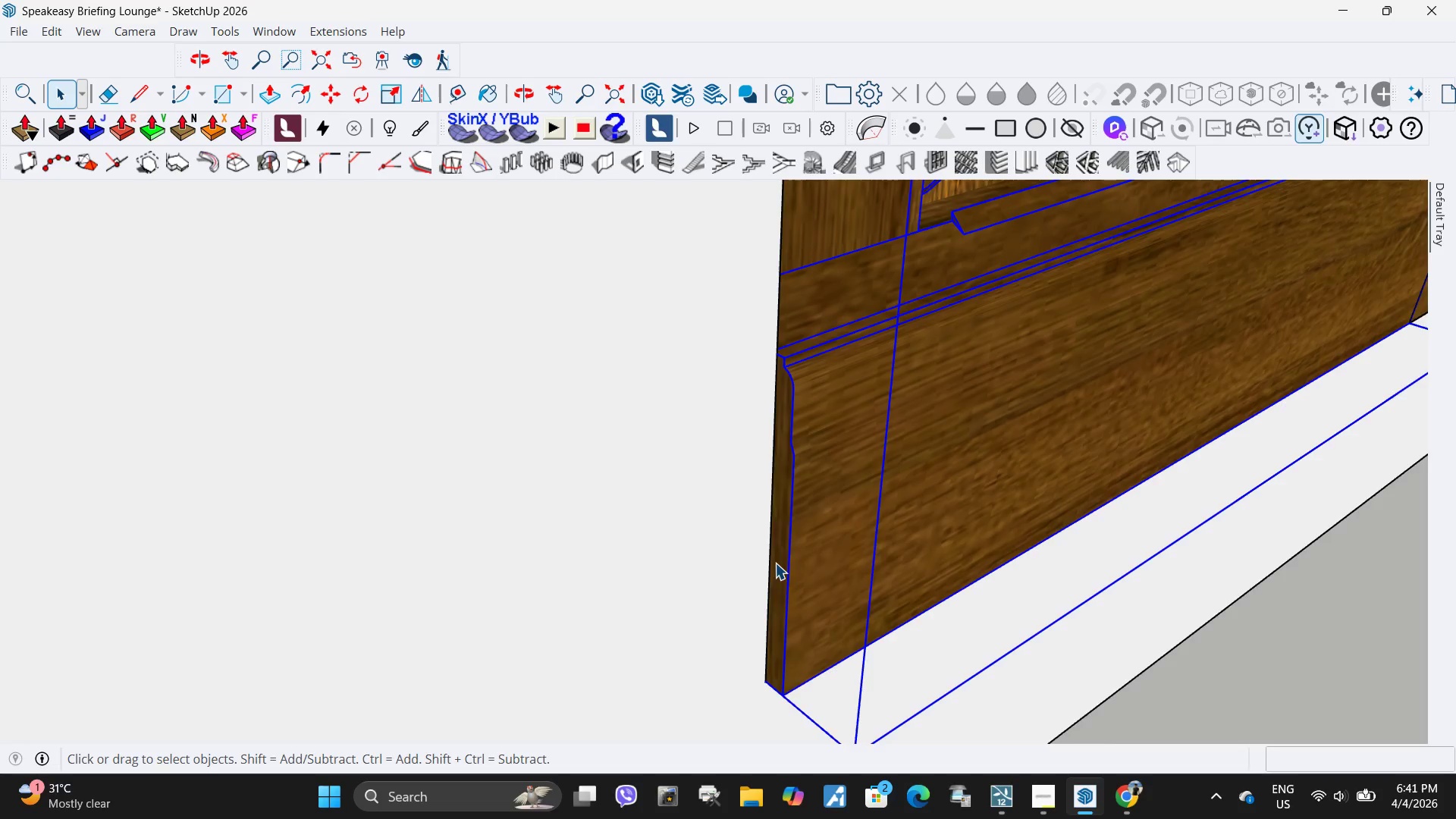 
triple_click([775, 563])
 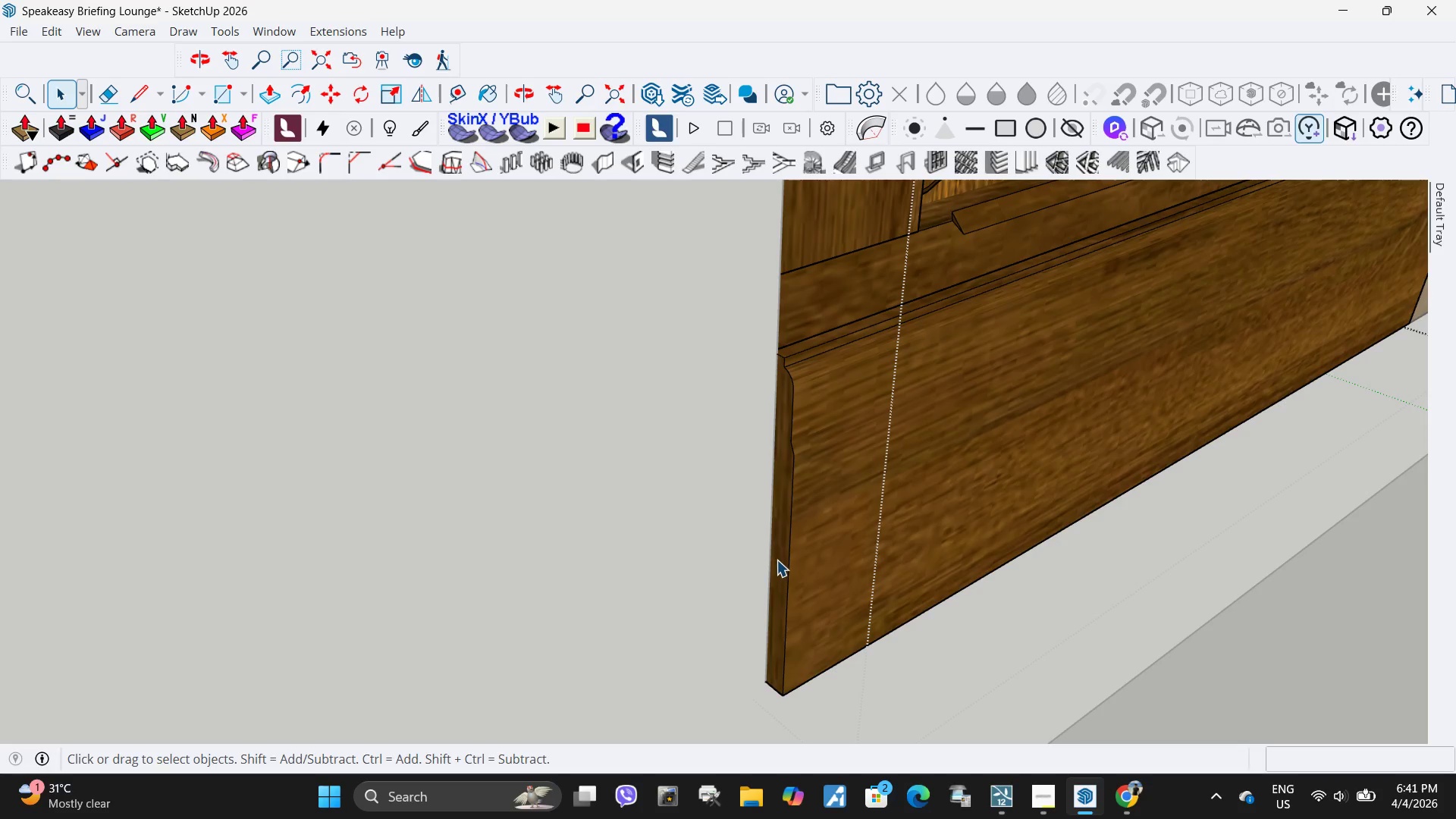 
triple_click([777, 558])
 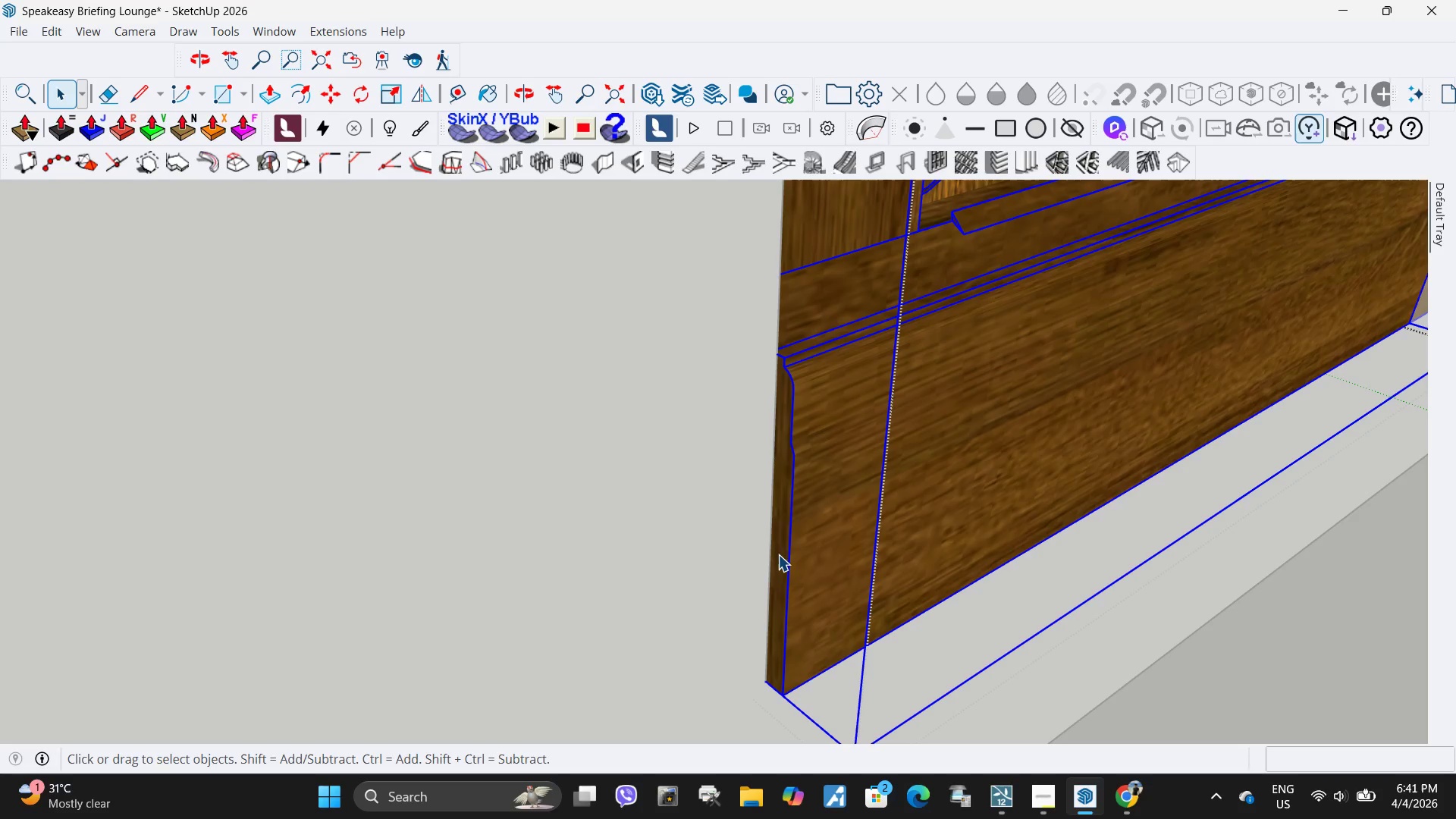 
triple_click([779, 547])
 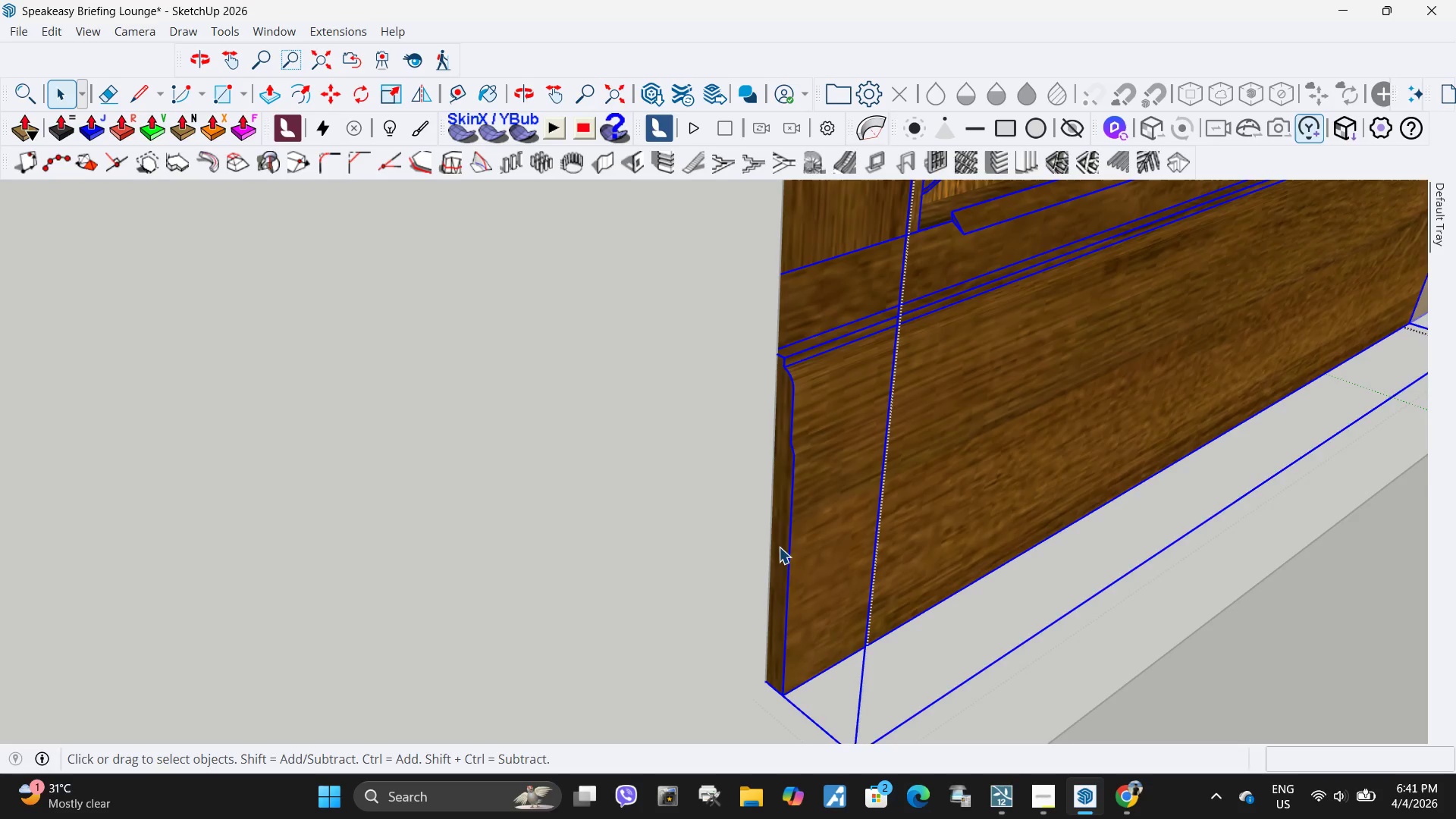 
triple_click([779, 547])
 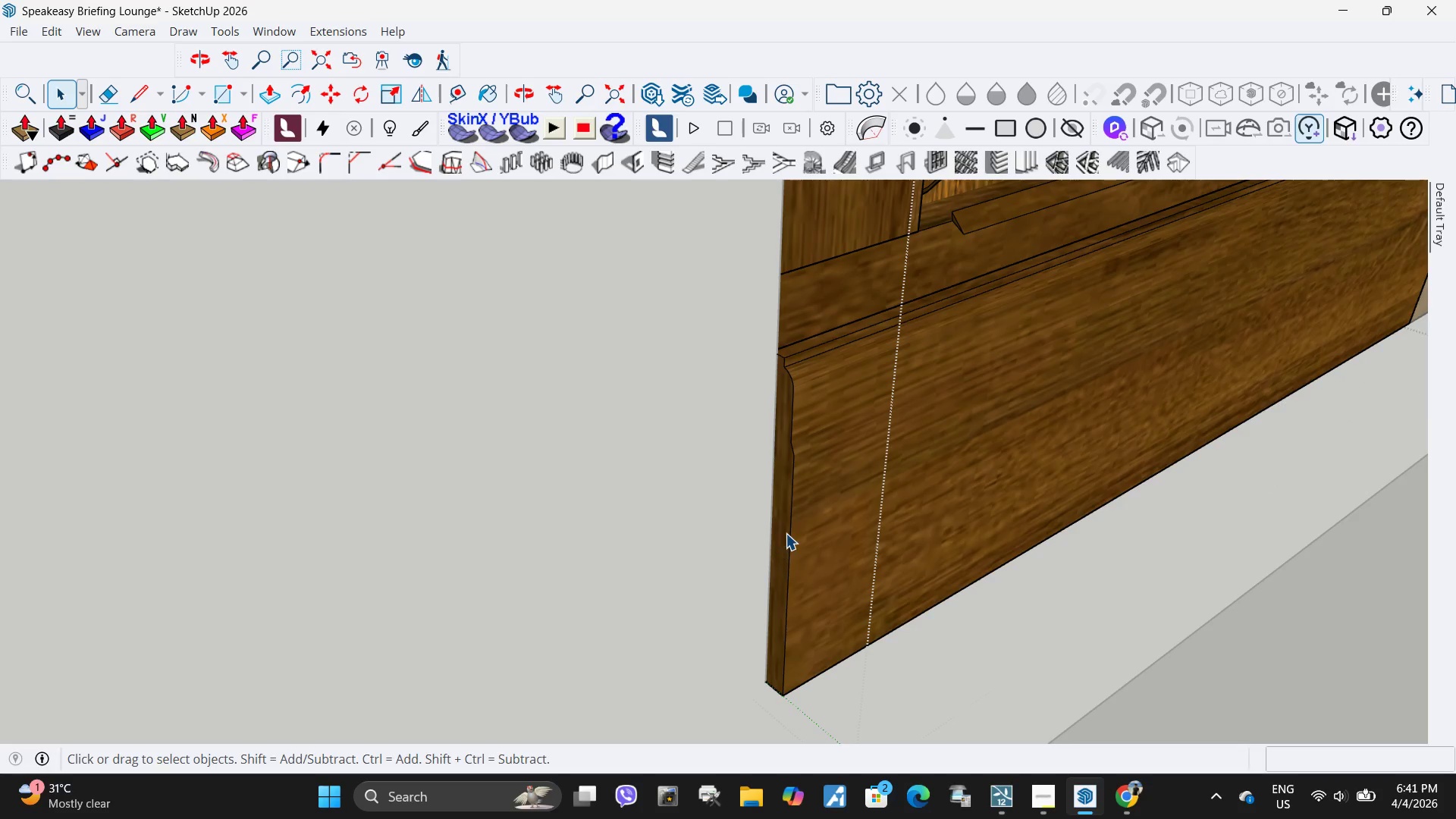 
triple_click([786, 532])
 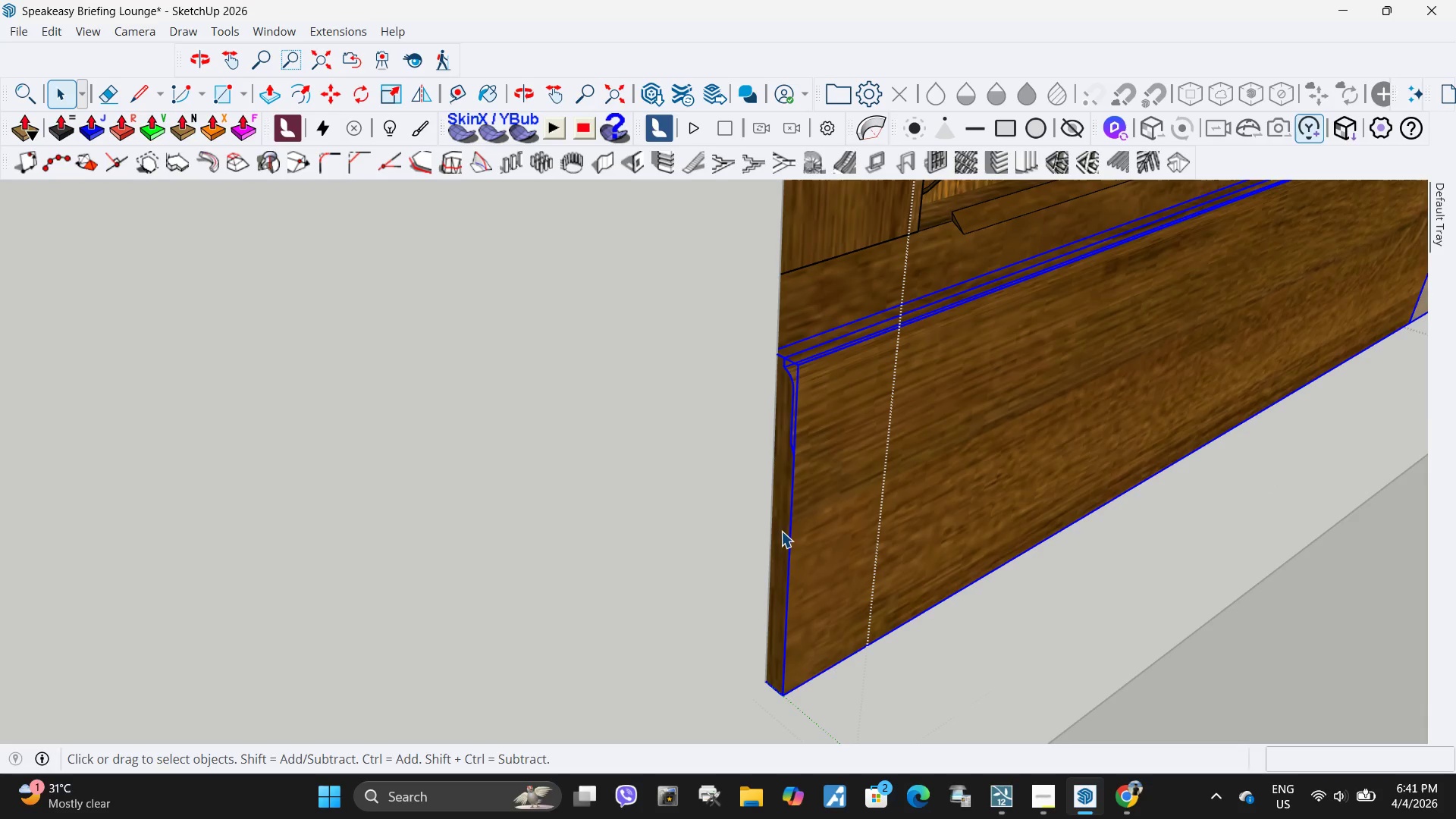 
triple_click([780, 530])
 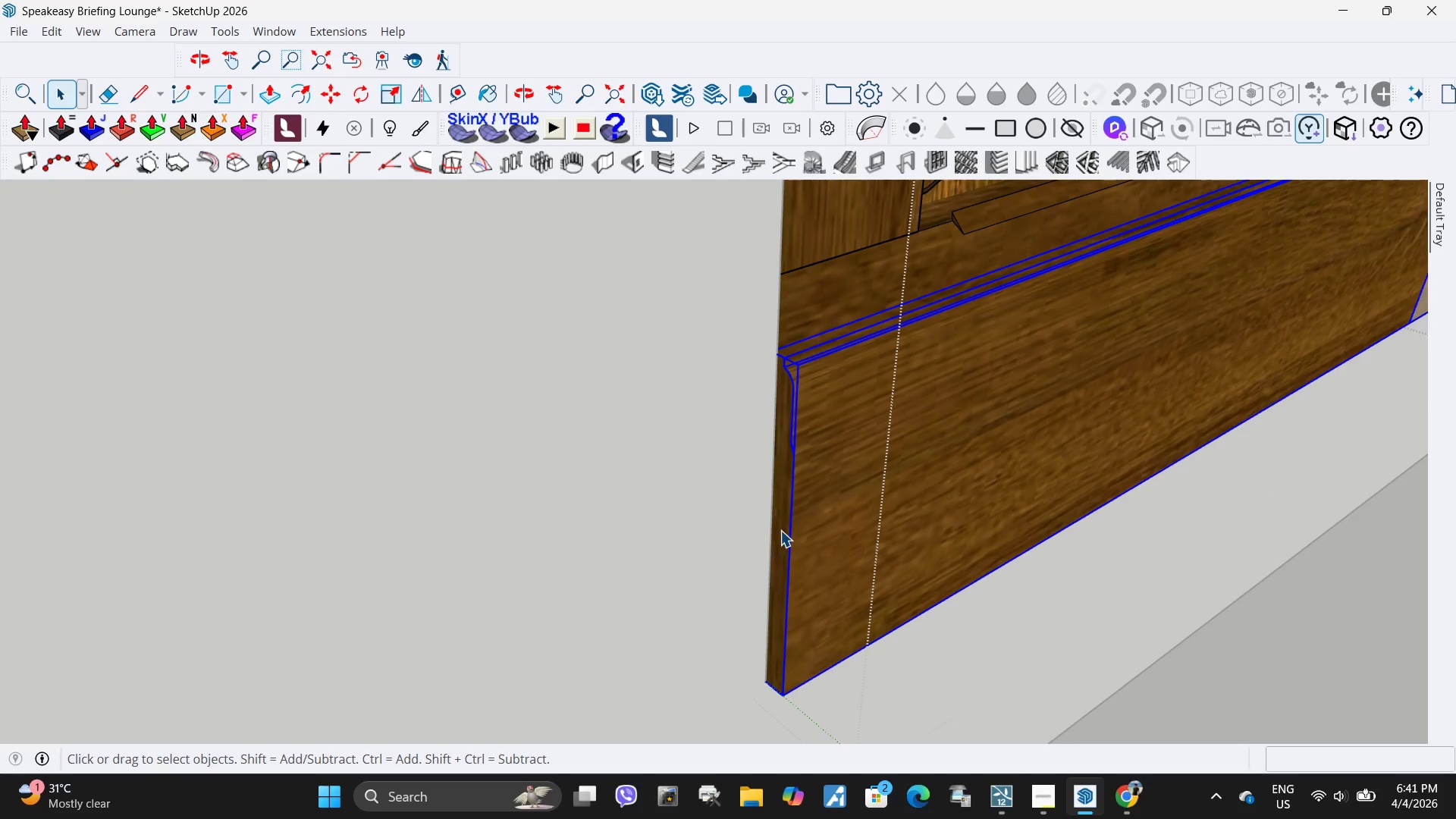 
key(Escape)
 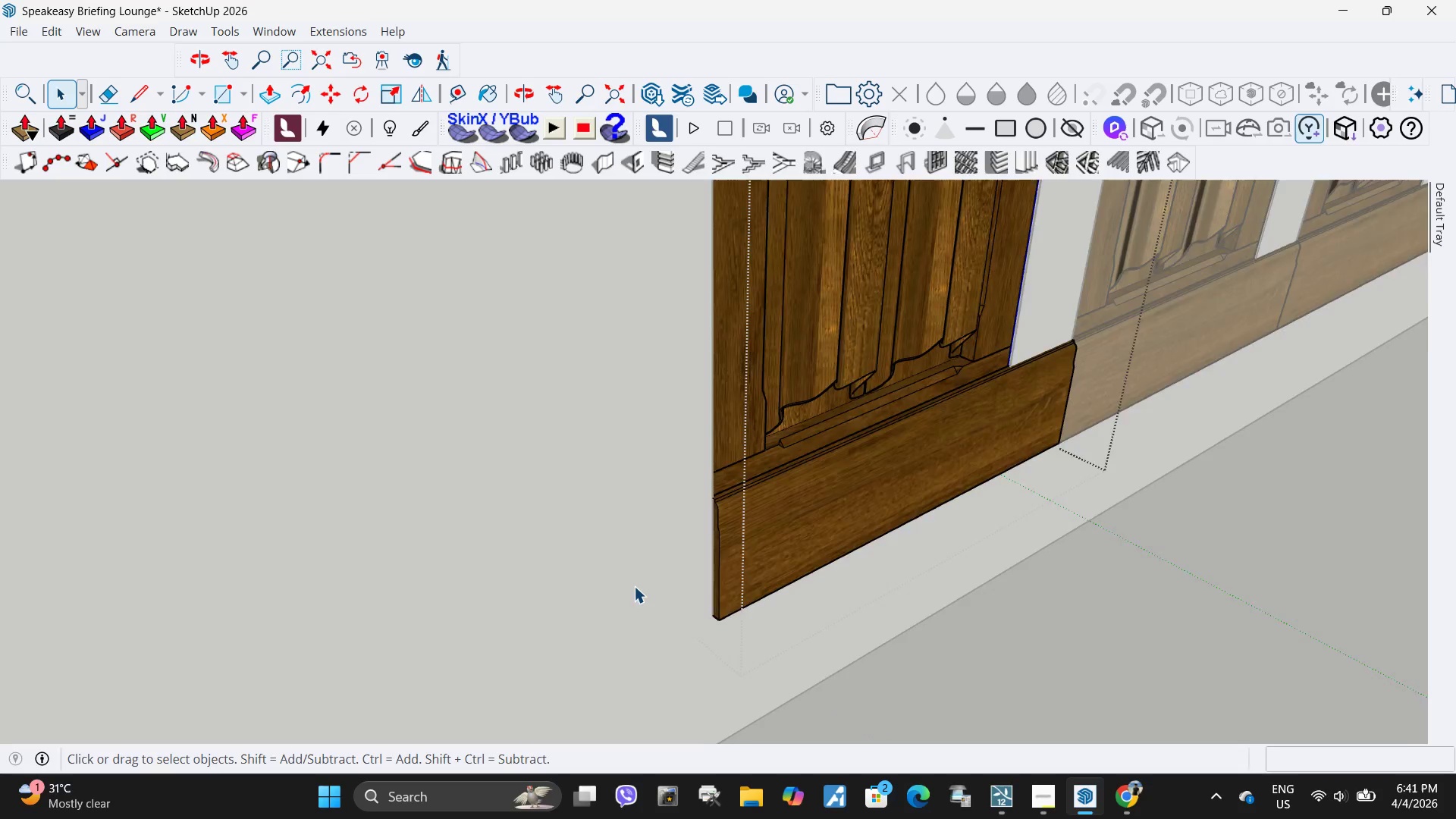 
key(Escape)
 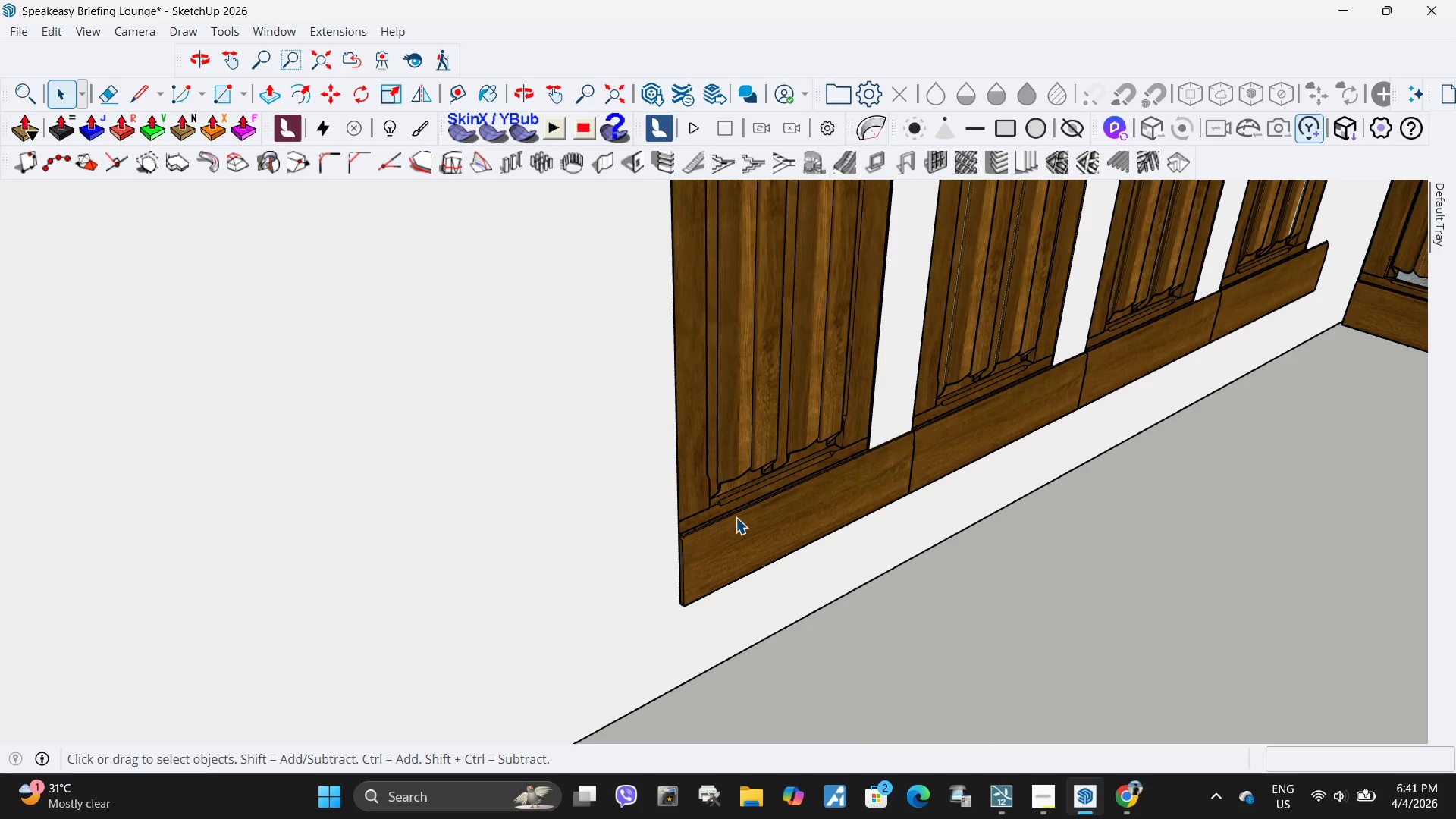 
scroll: coordinate [634, 586], scroll_direction: down, amount: 18.0
 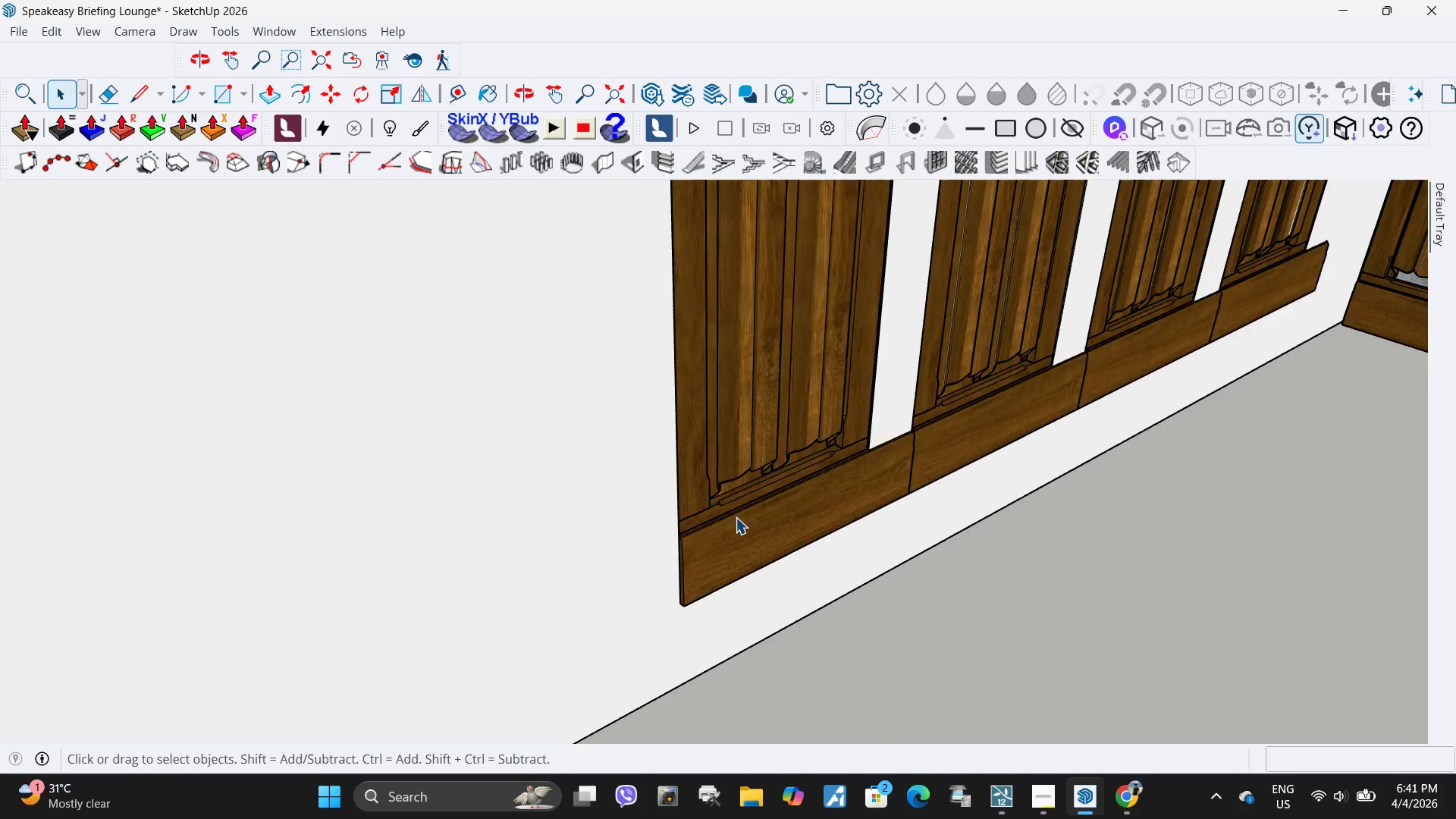 
key(Escape)
 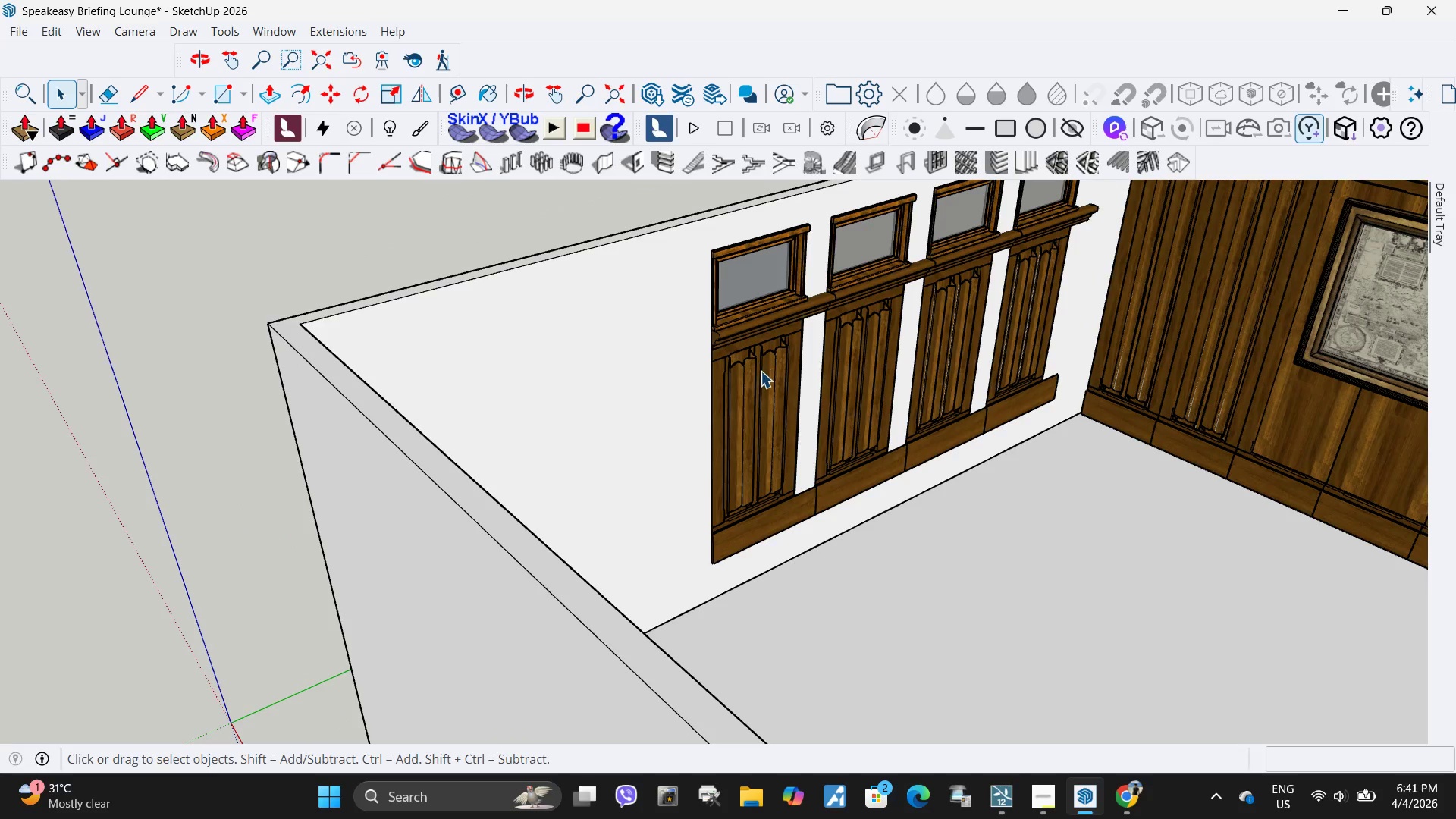 
scroll: coordinate [735, 541], scroll_direction: down, amount: 9.0
 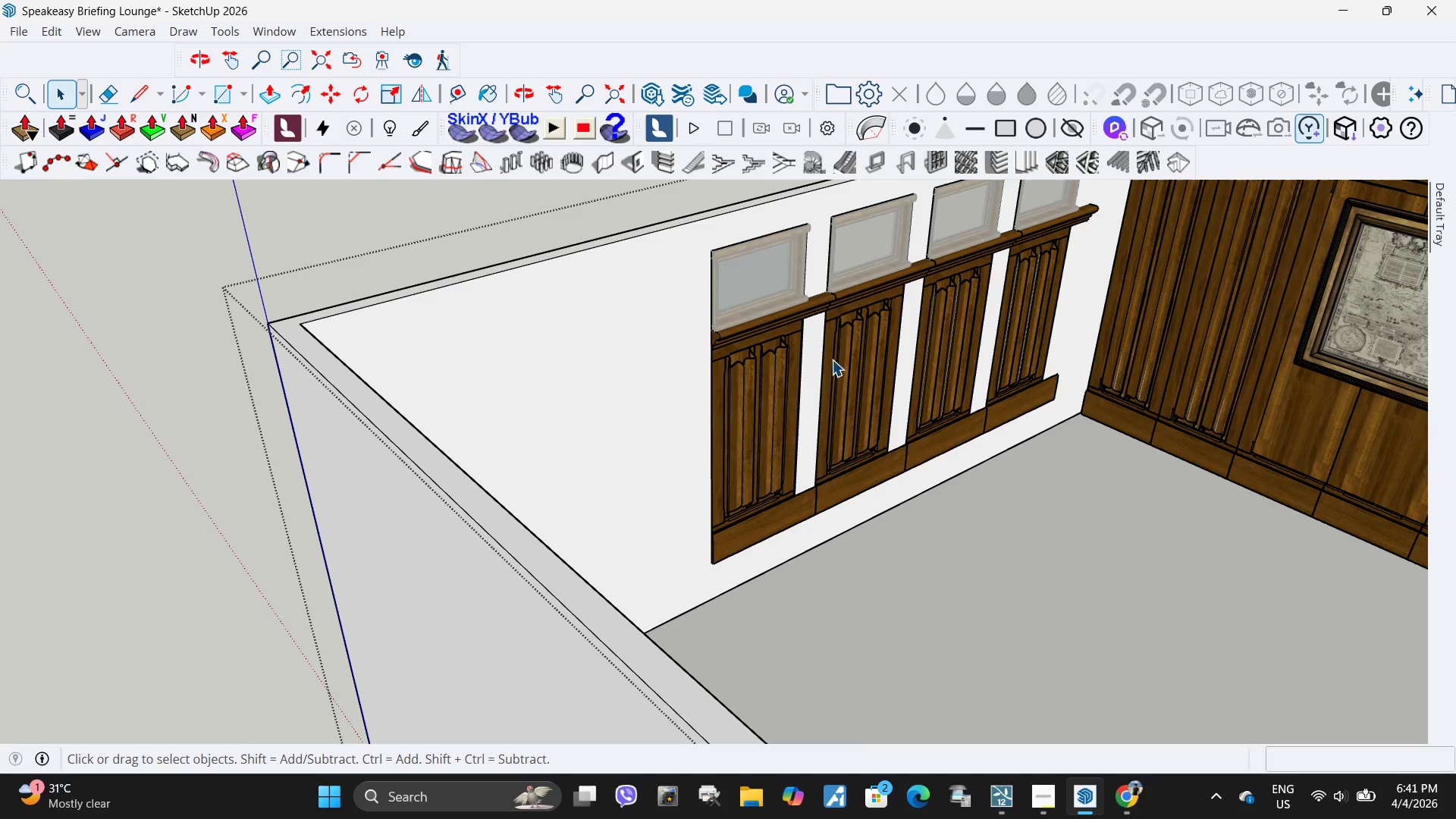 
left_click([761, 371])
 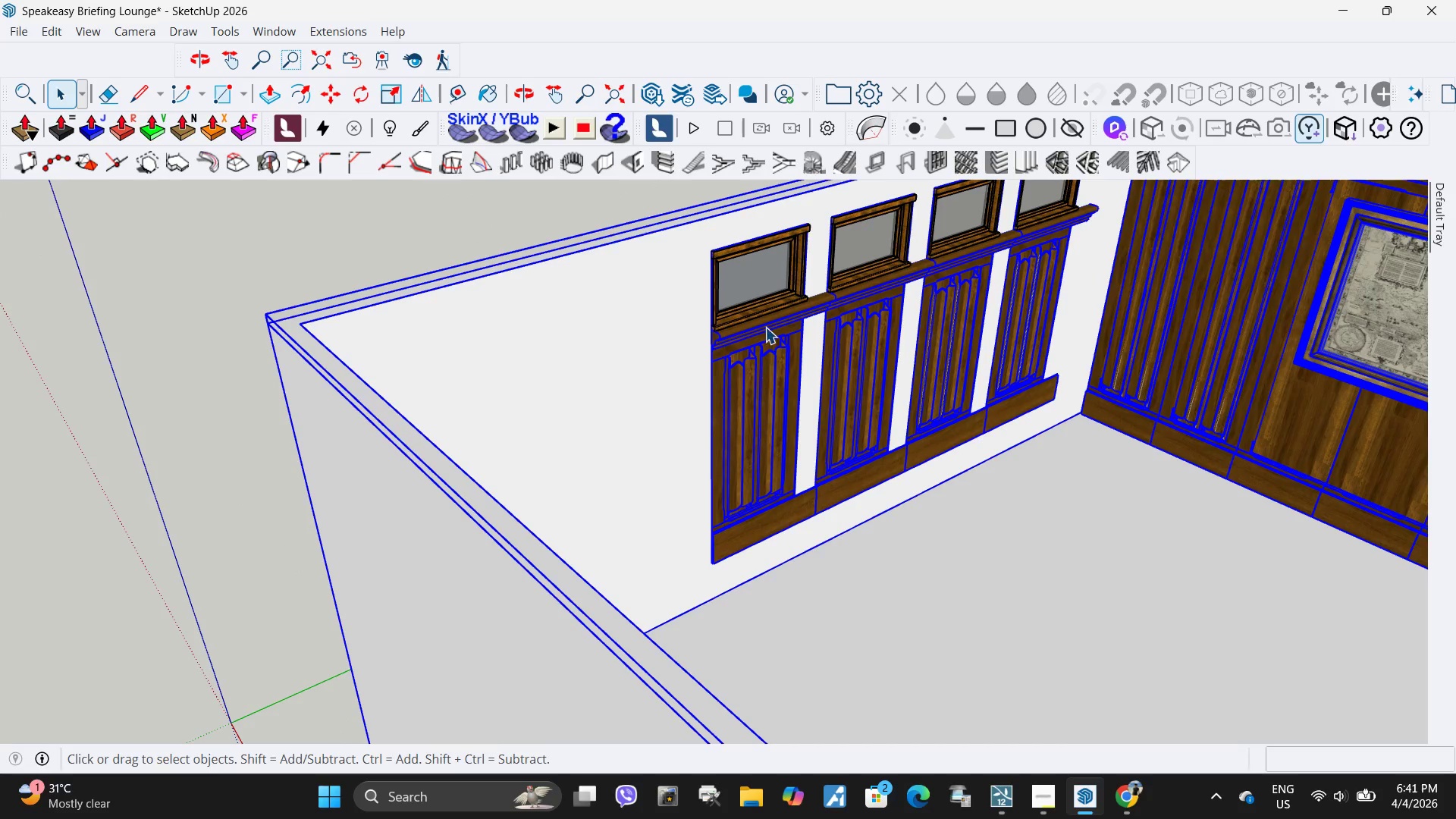 
key(Escape)
 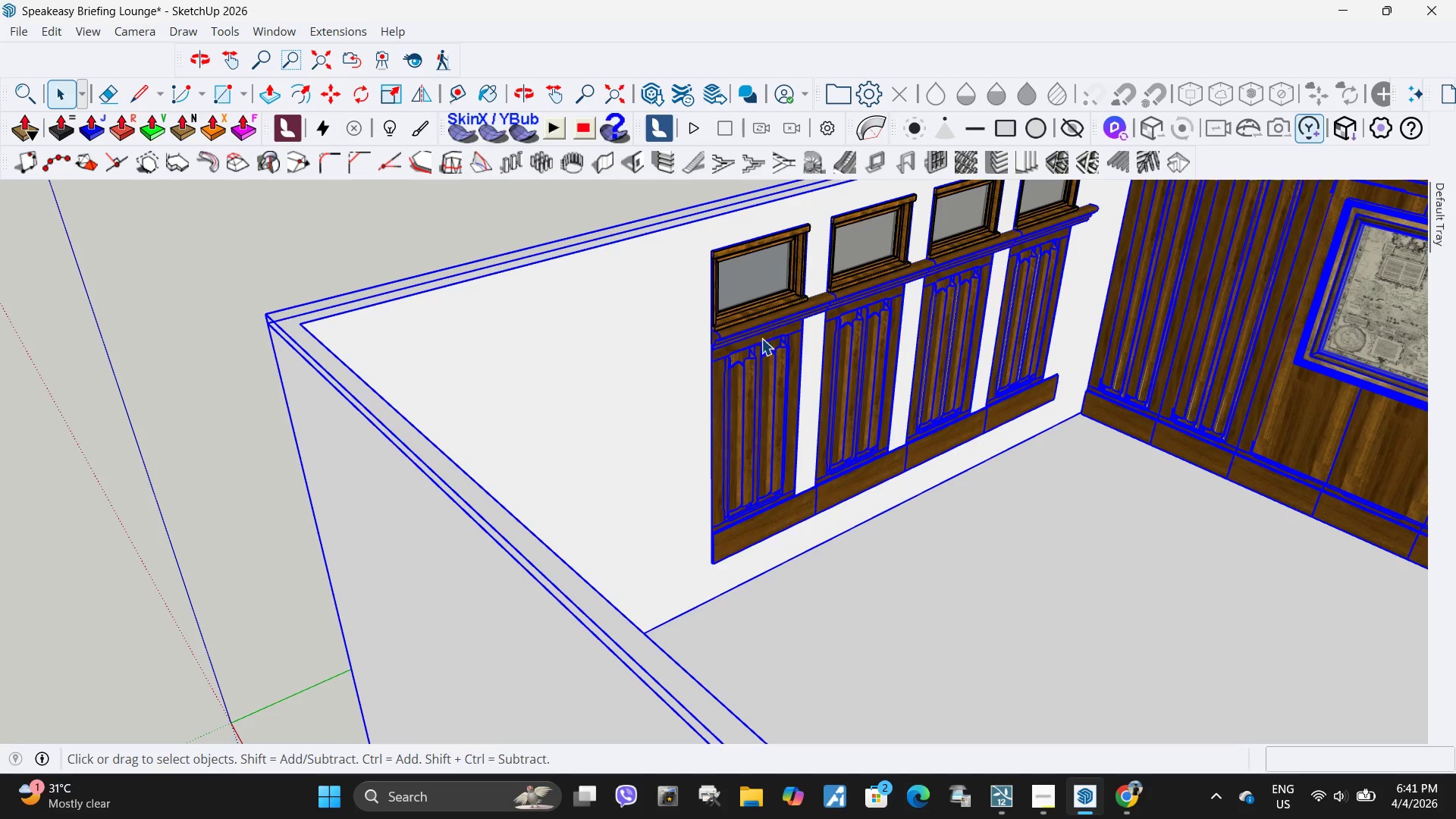 
key(Escape)
 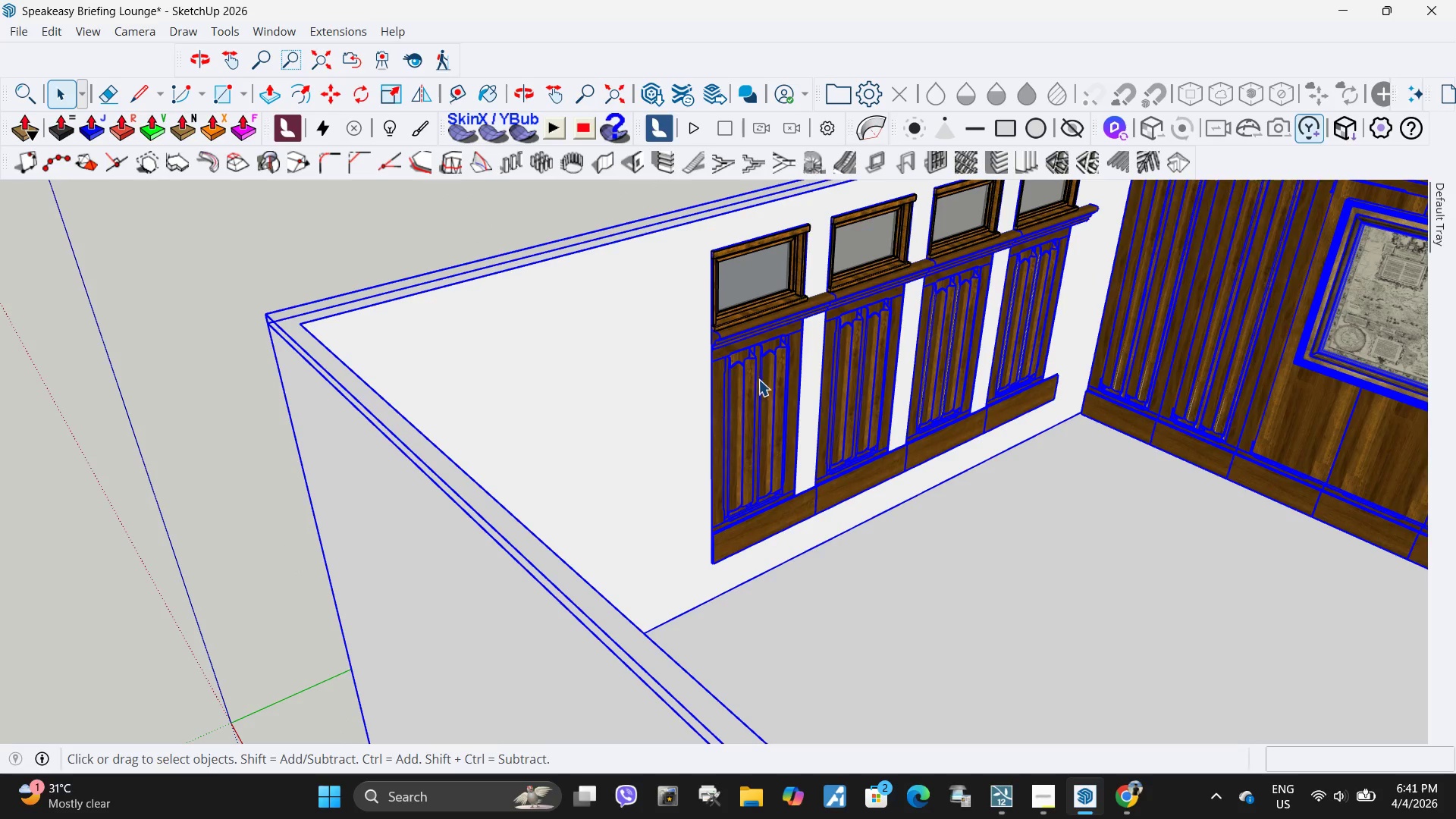 
key(Escape)
 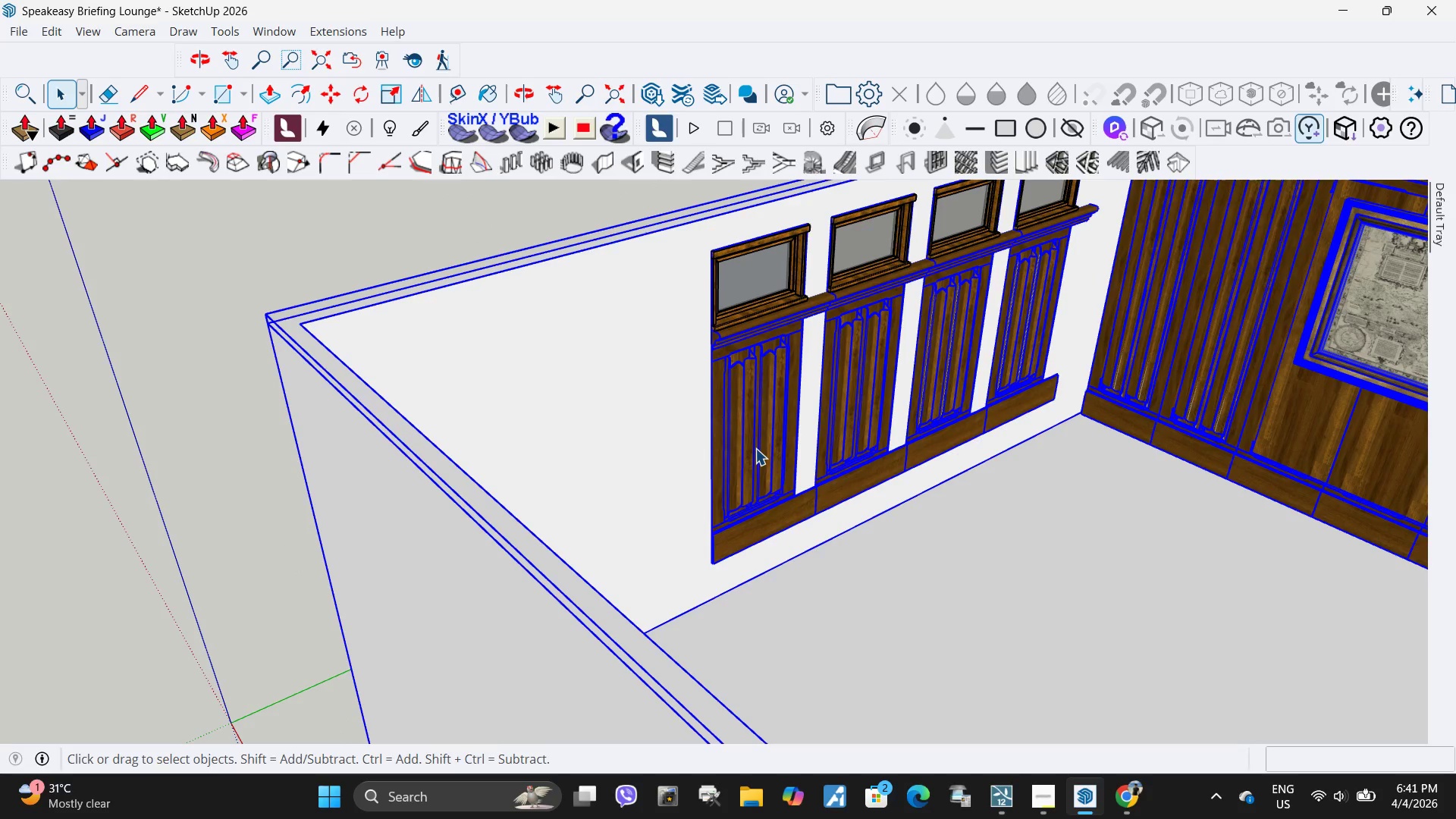 
left_click([755, 448])
 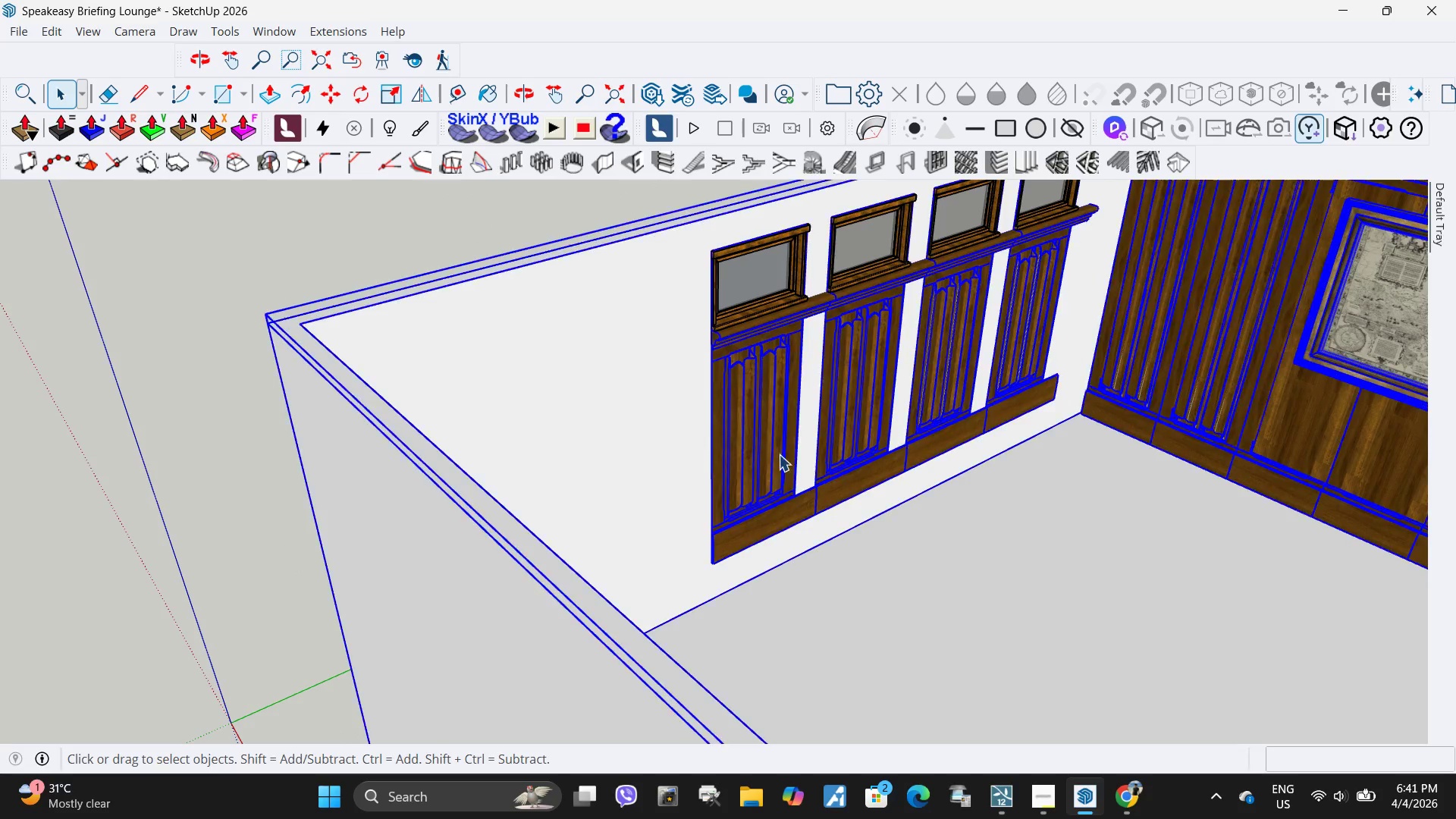 
double_click([770, 448])
 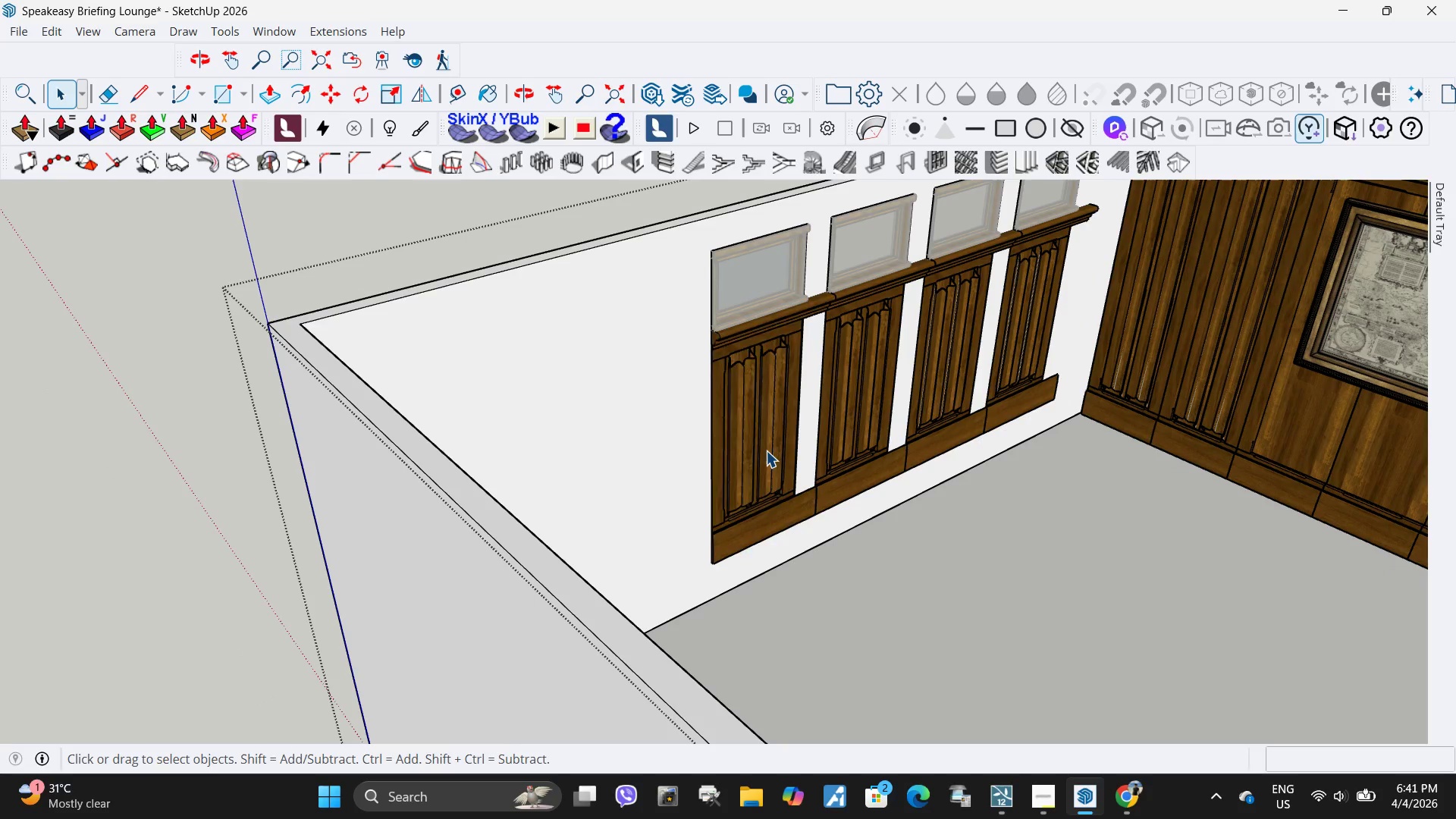 
triple_click([766, 450])
 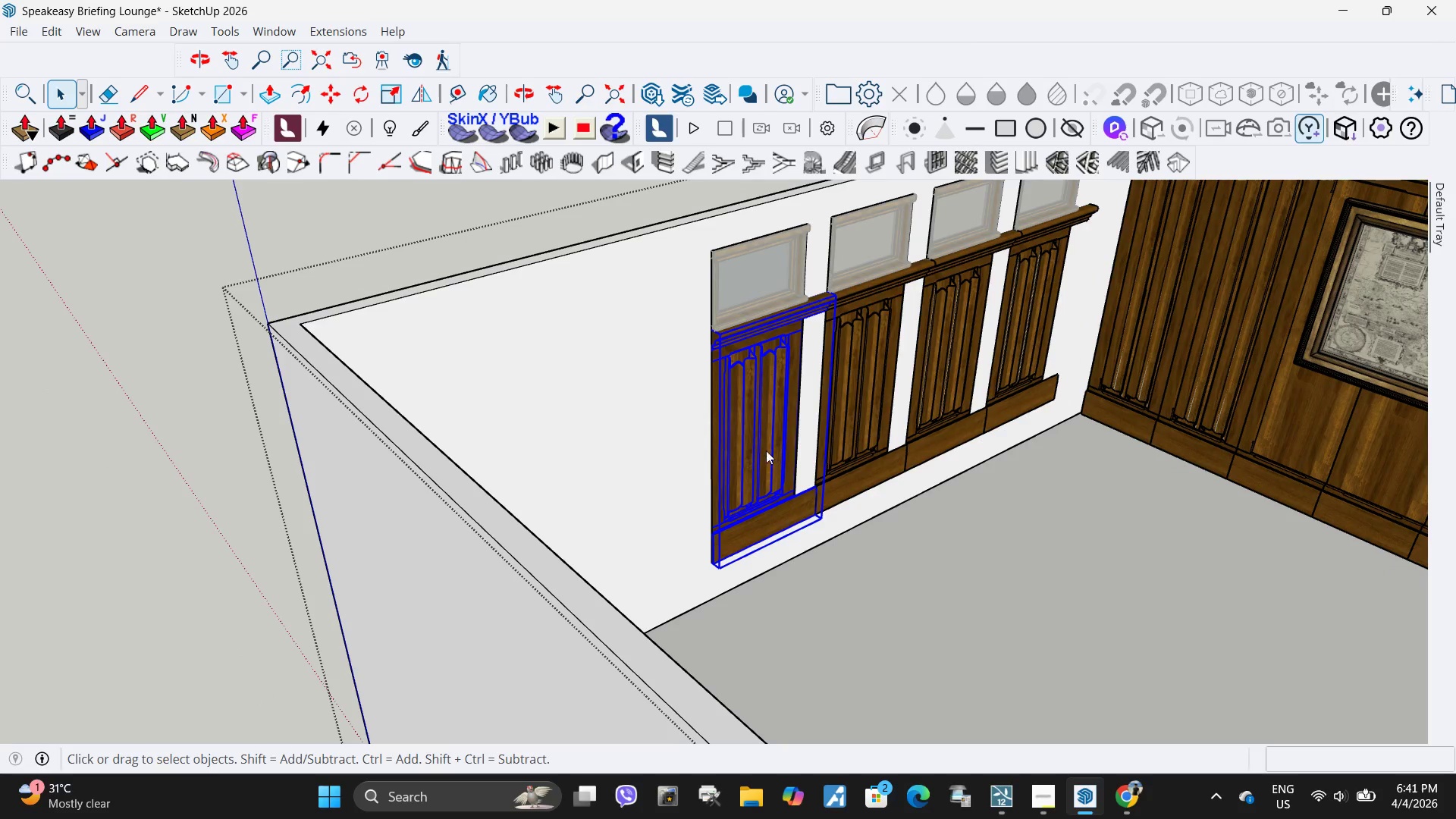 
right_click([766, 450])
 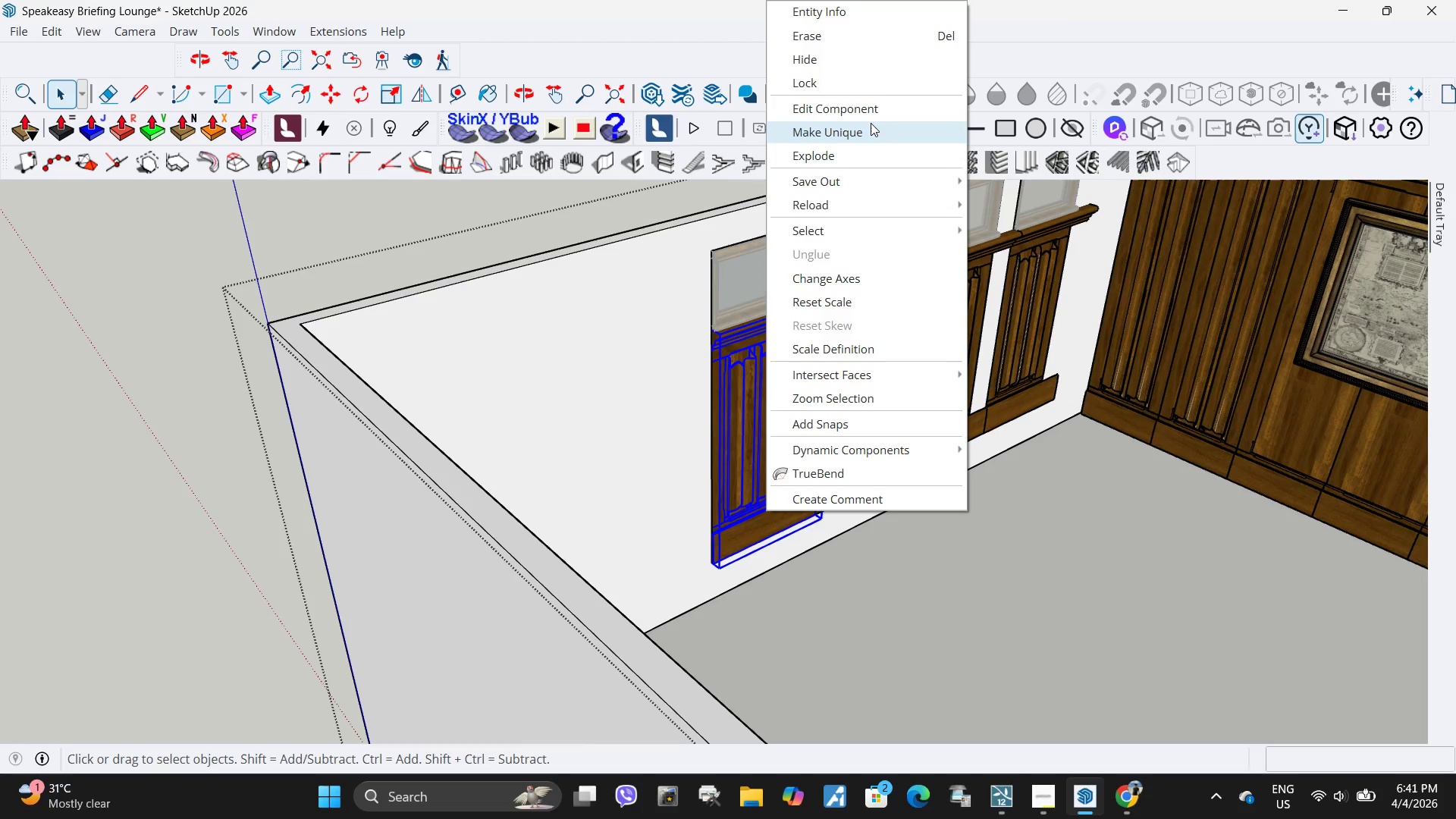 
left_click([865, 128])
 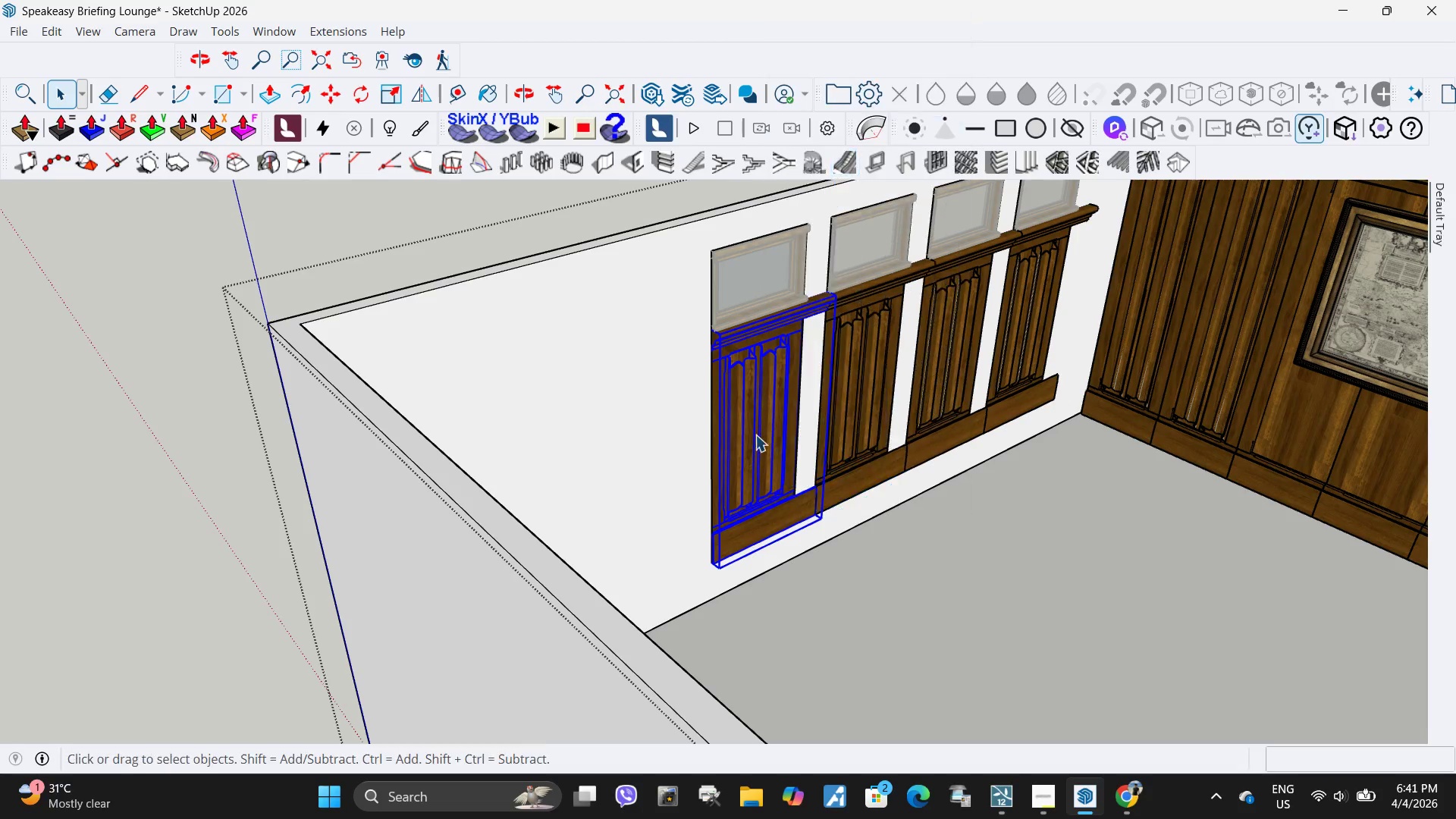 
left_click([700, 622])
 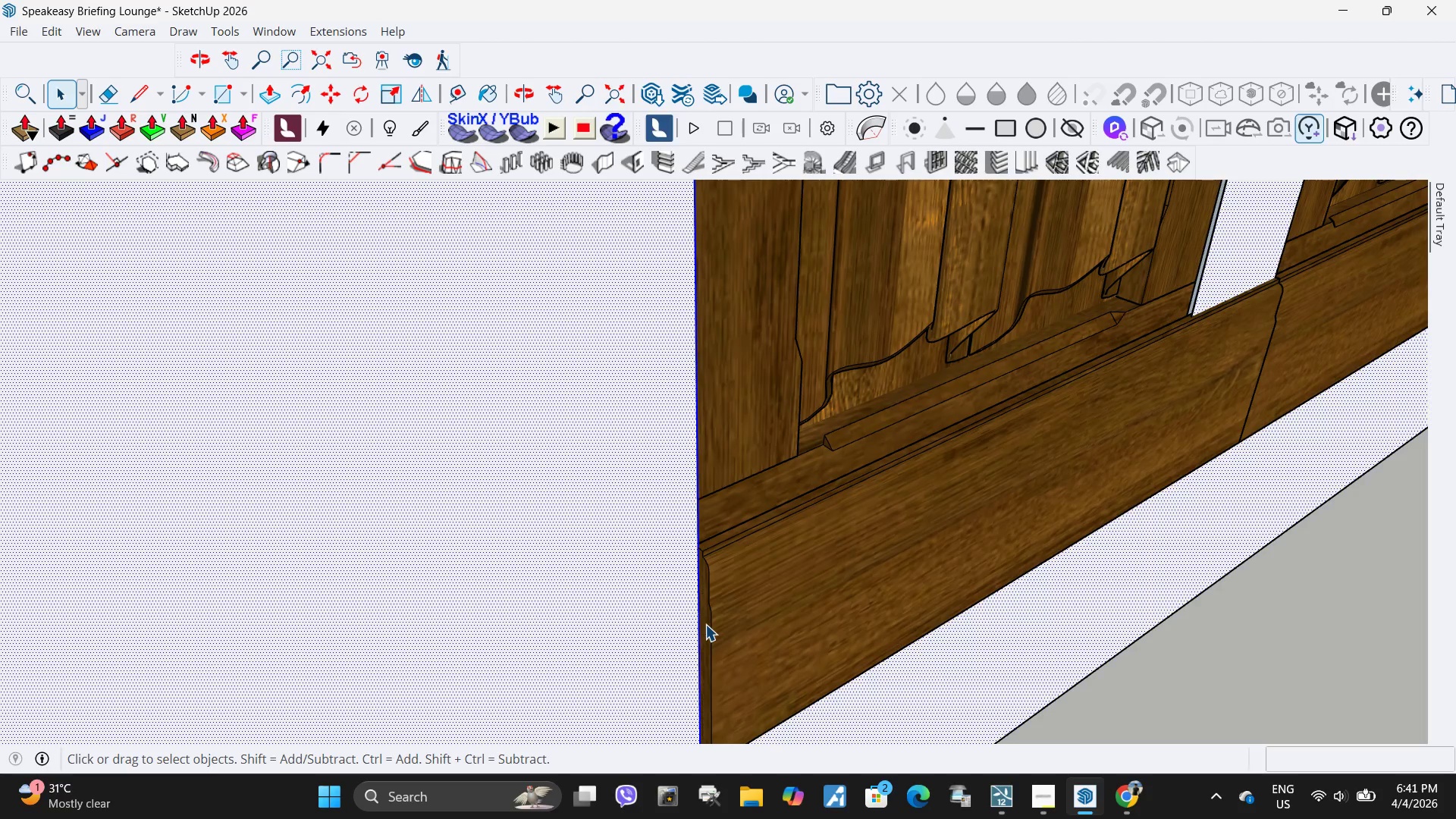 
scroll: coordinate [698, 610], scroll_direction: up, amount: 20.0
 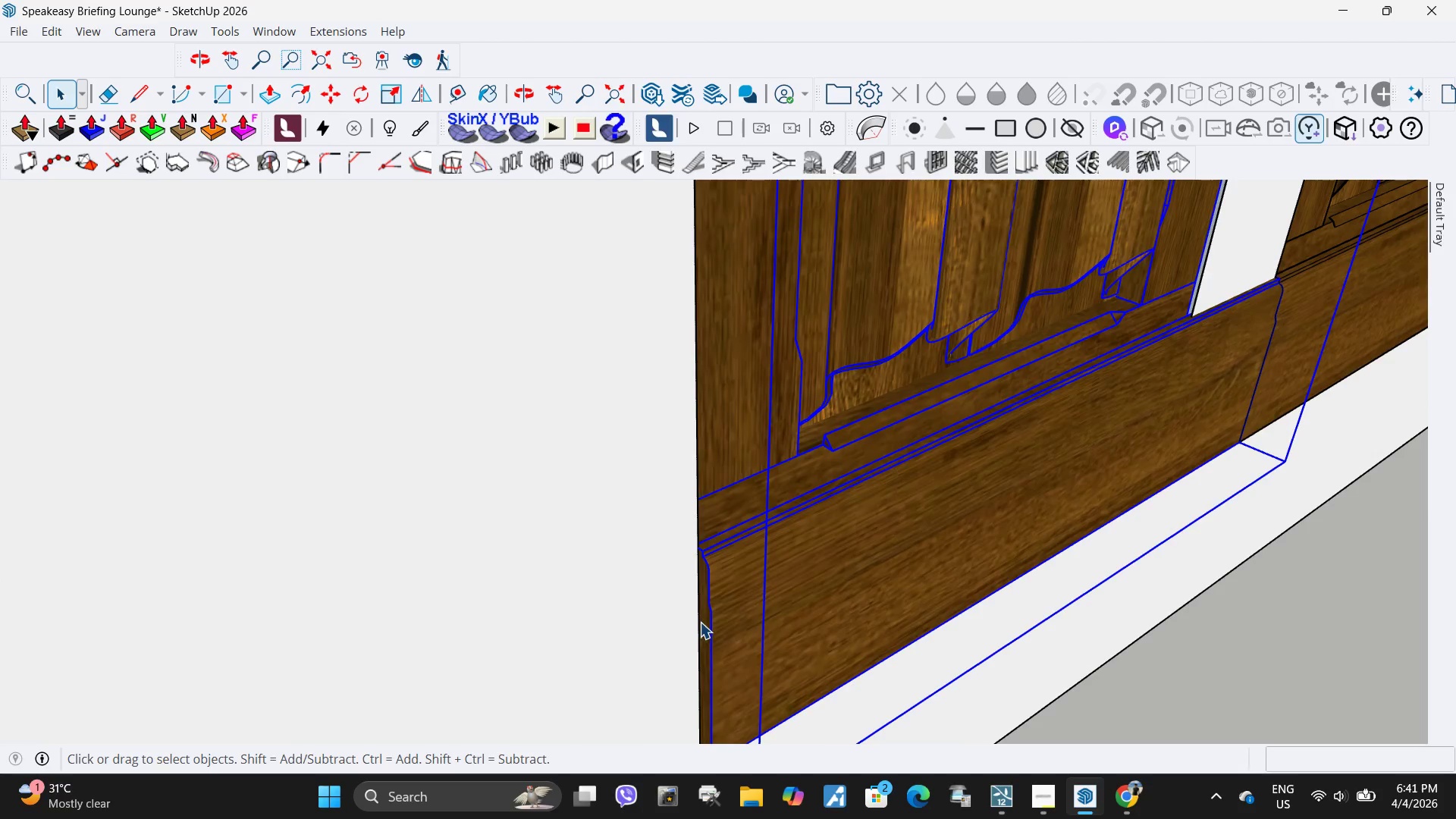 
triple_click([705, 624])
 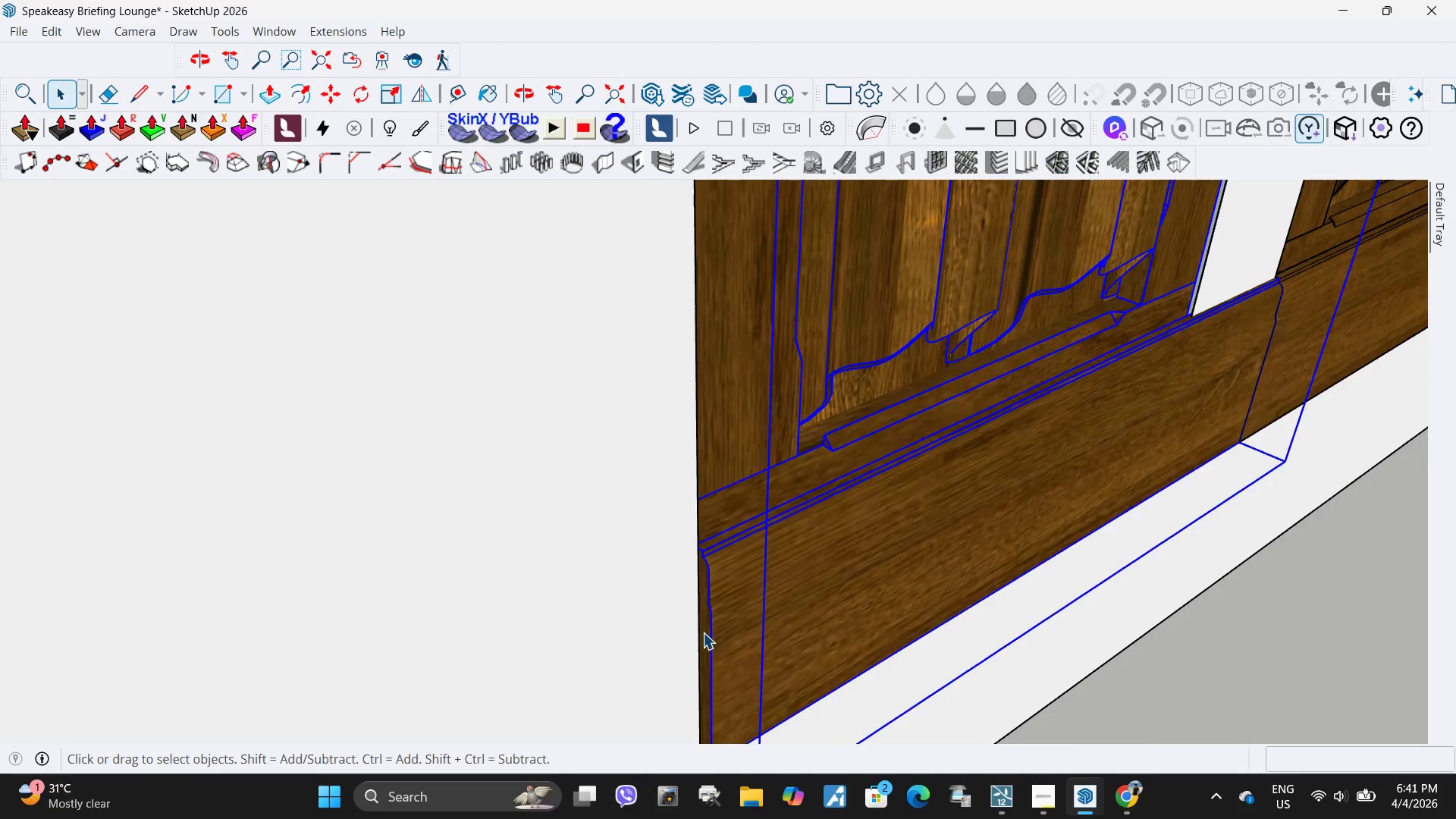 
double_click([709, 633])
 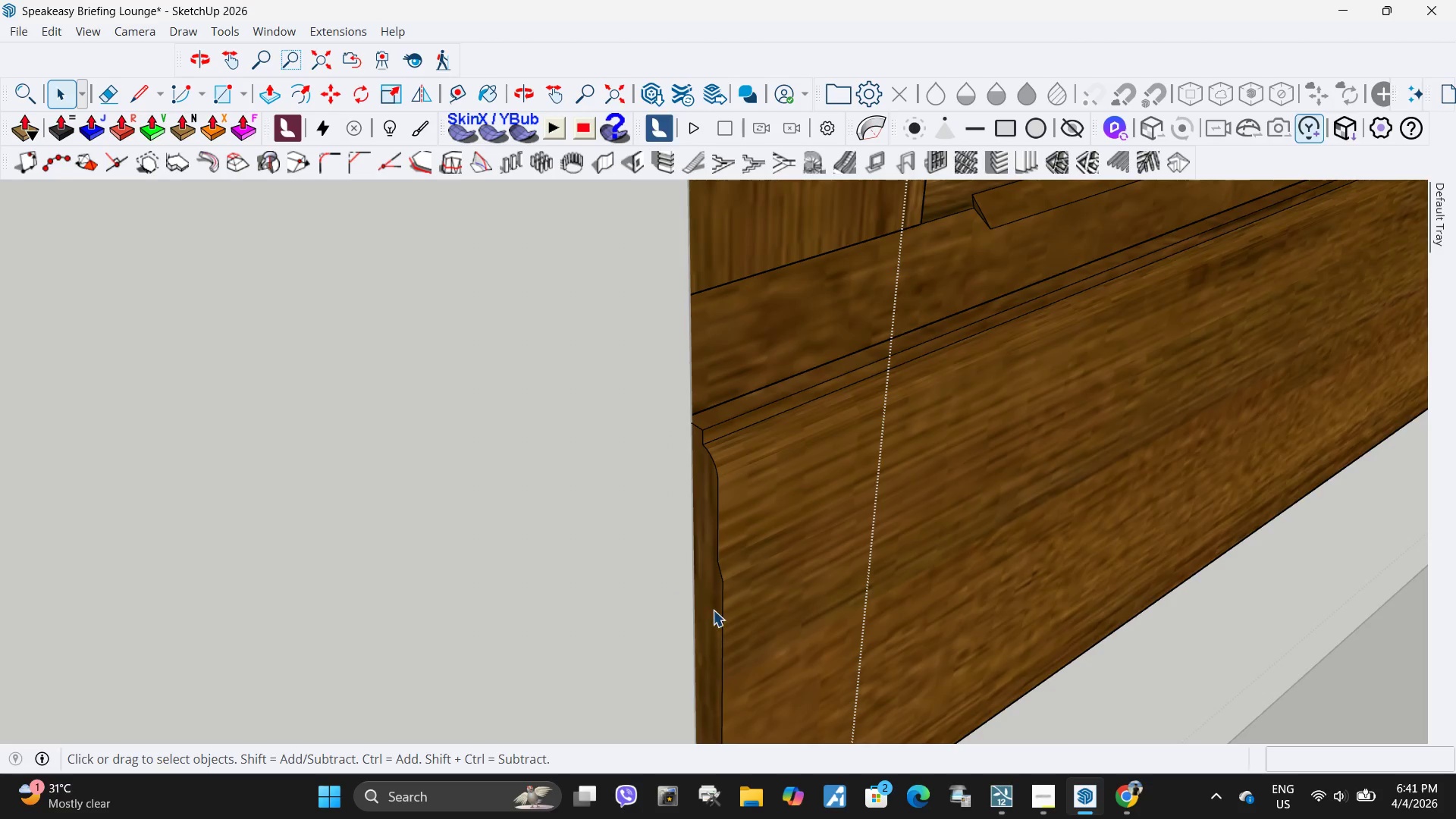 
scroll: coordinate [700, 635], scroll_direction: up, amount: 8.0
 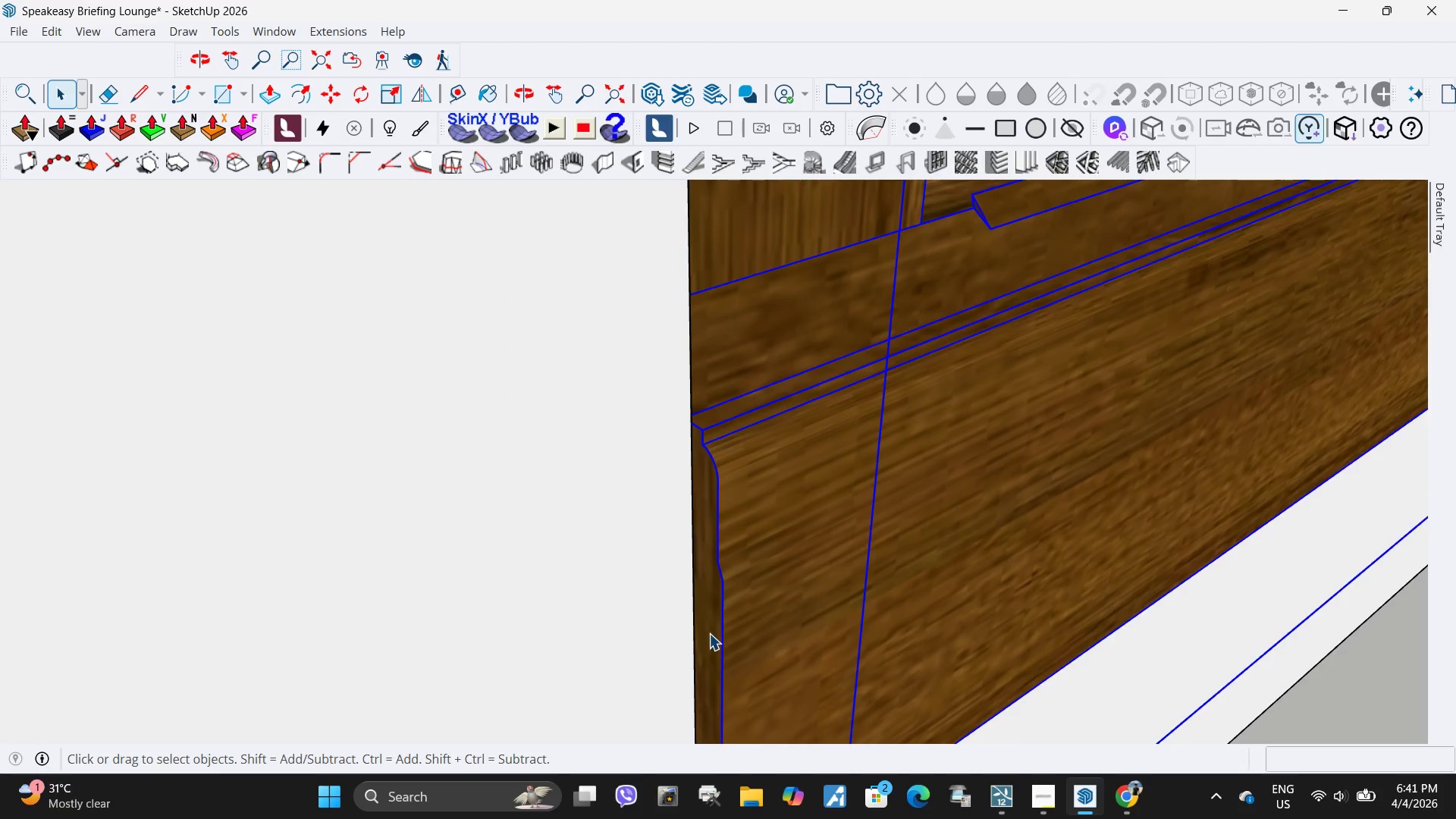 
triple_click([713, 608])
 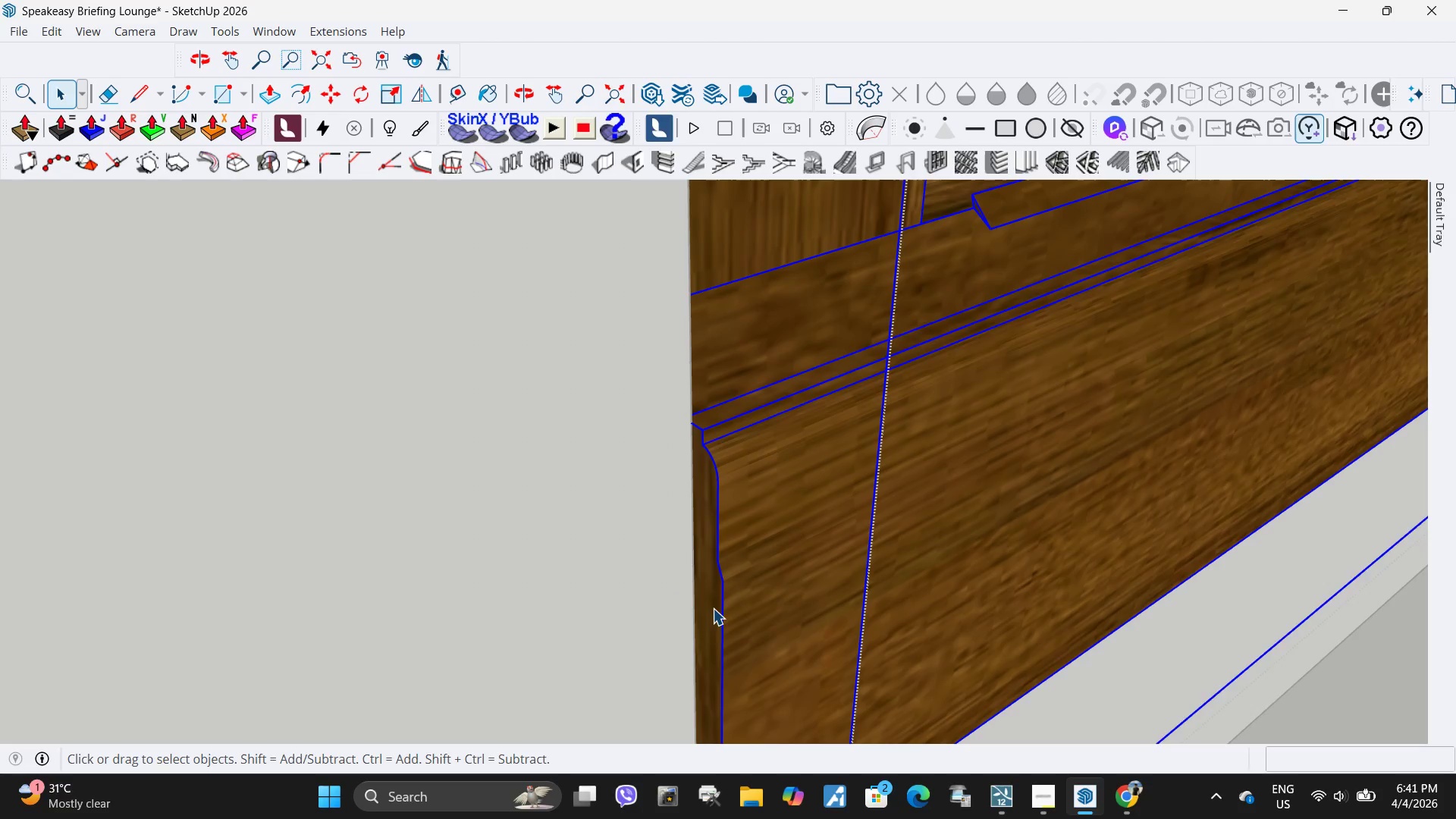 
triple_click([713, 608])
 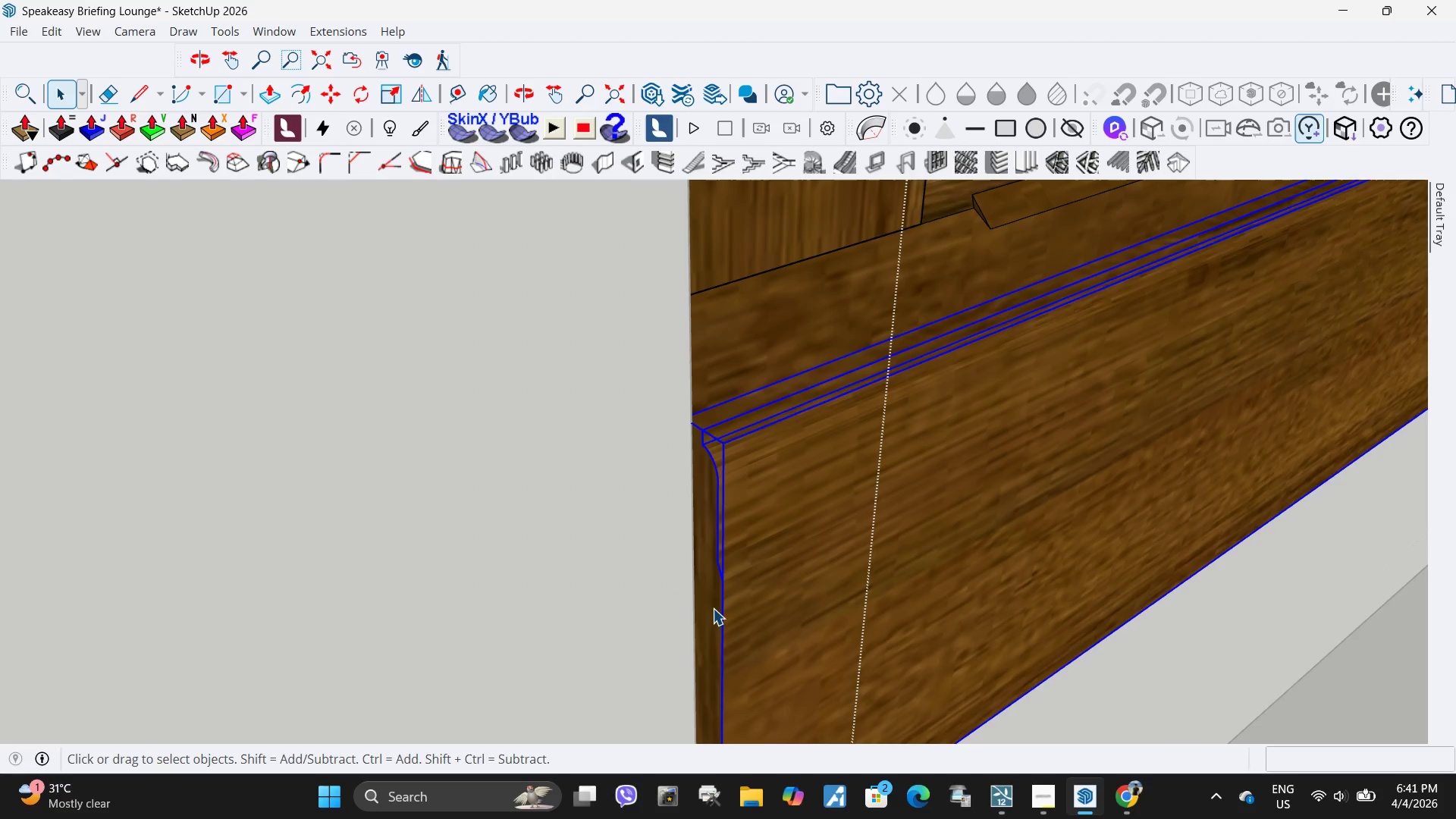 
triple_click([713, 608])
 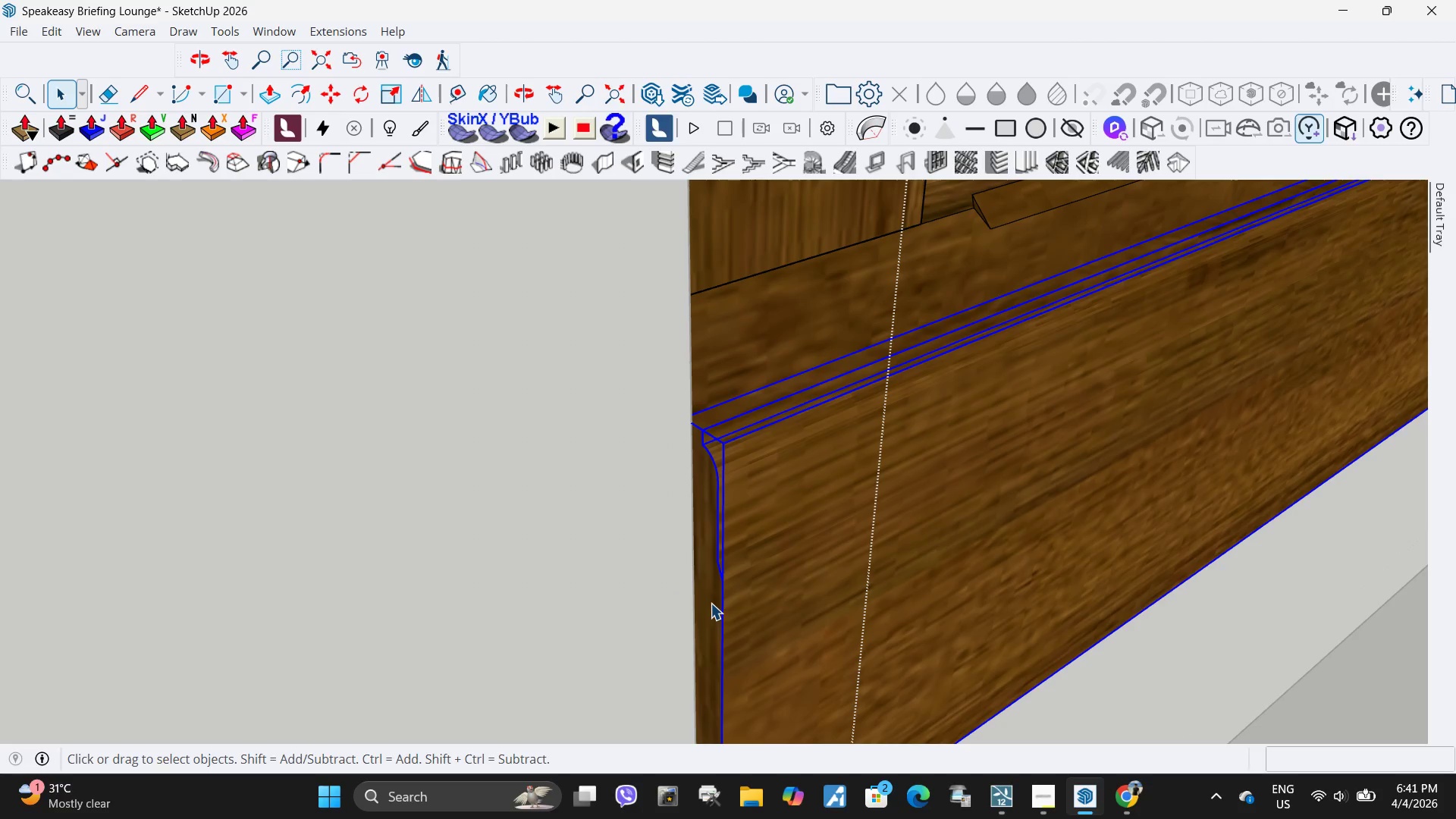 
triple_click([711, 603])
 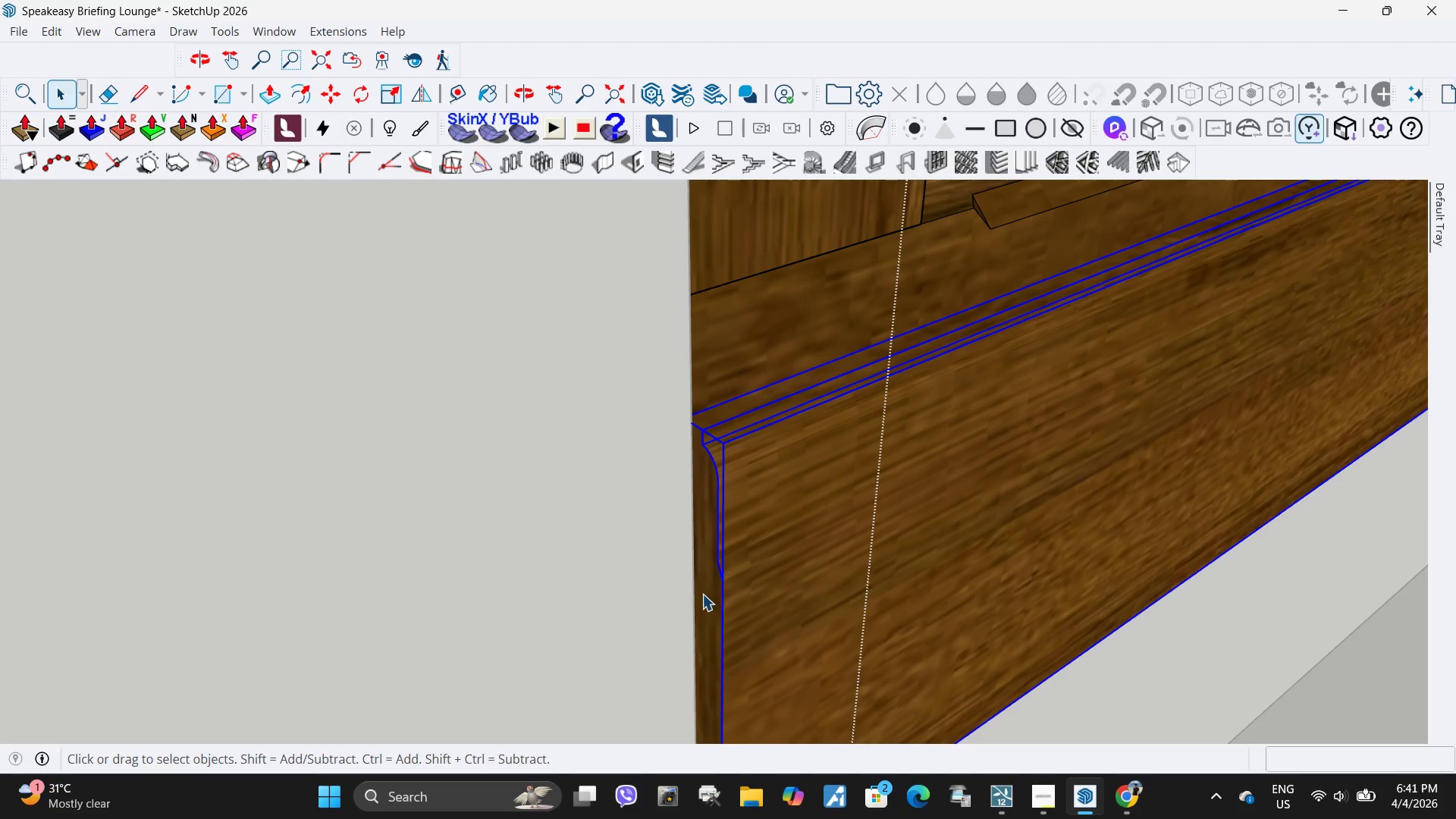 
left_click_drag(start_coordinate=[707, 594], to_coordinate=[699, 593])
 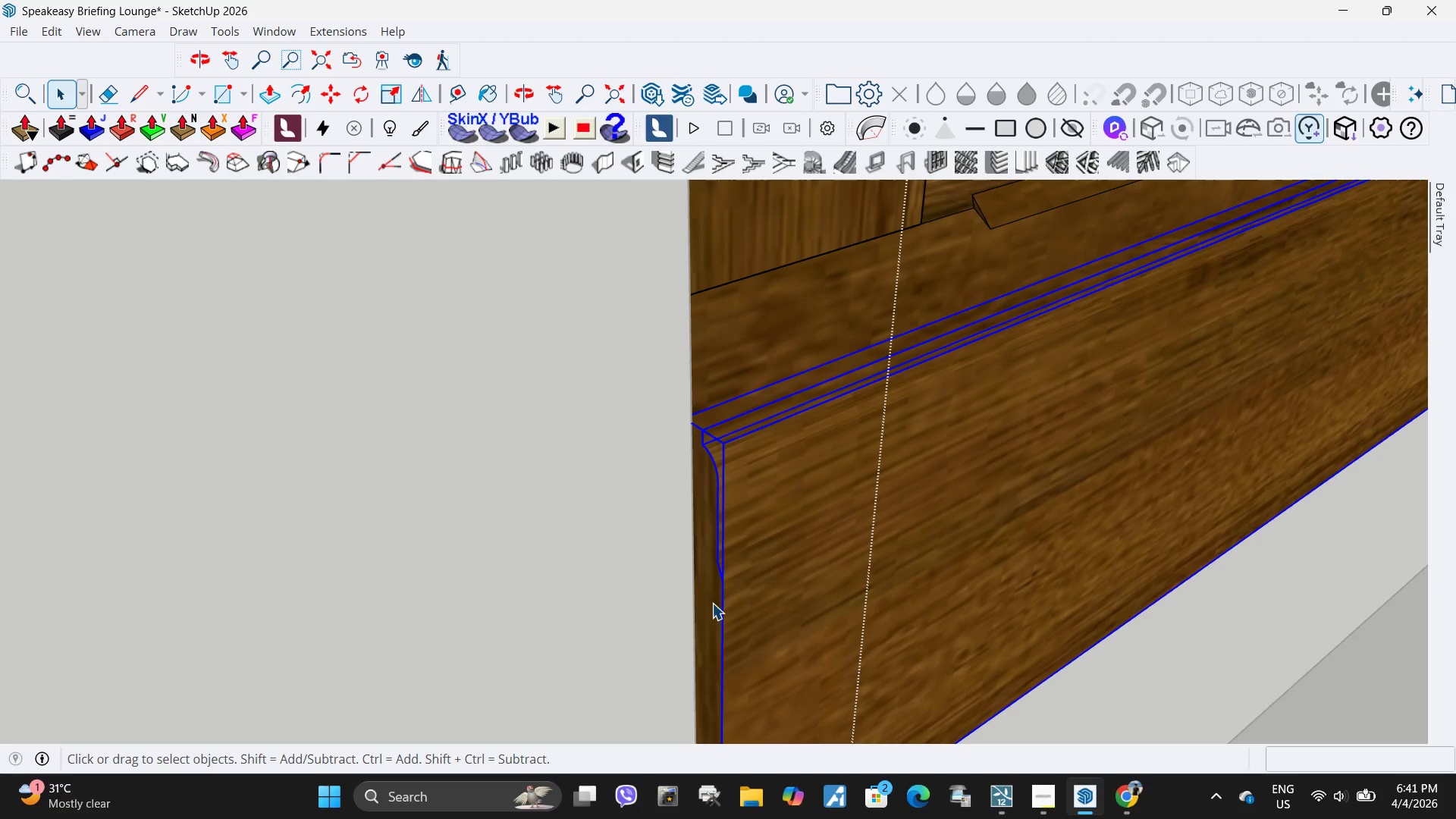 
triple_click([699, 591])
 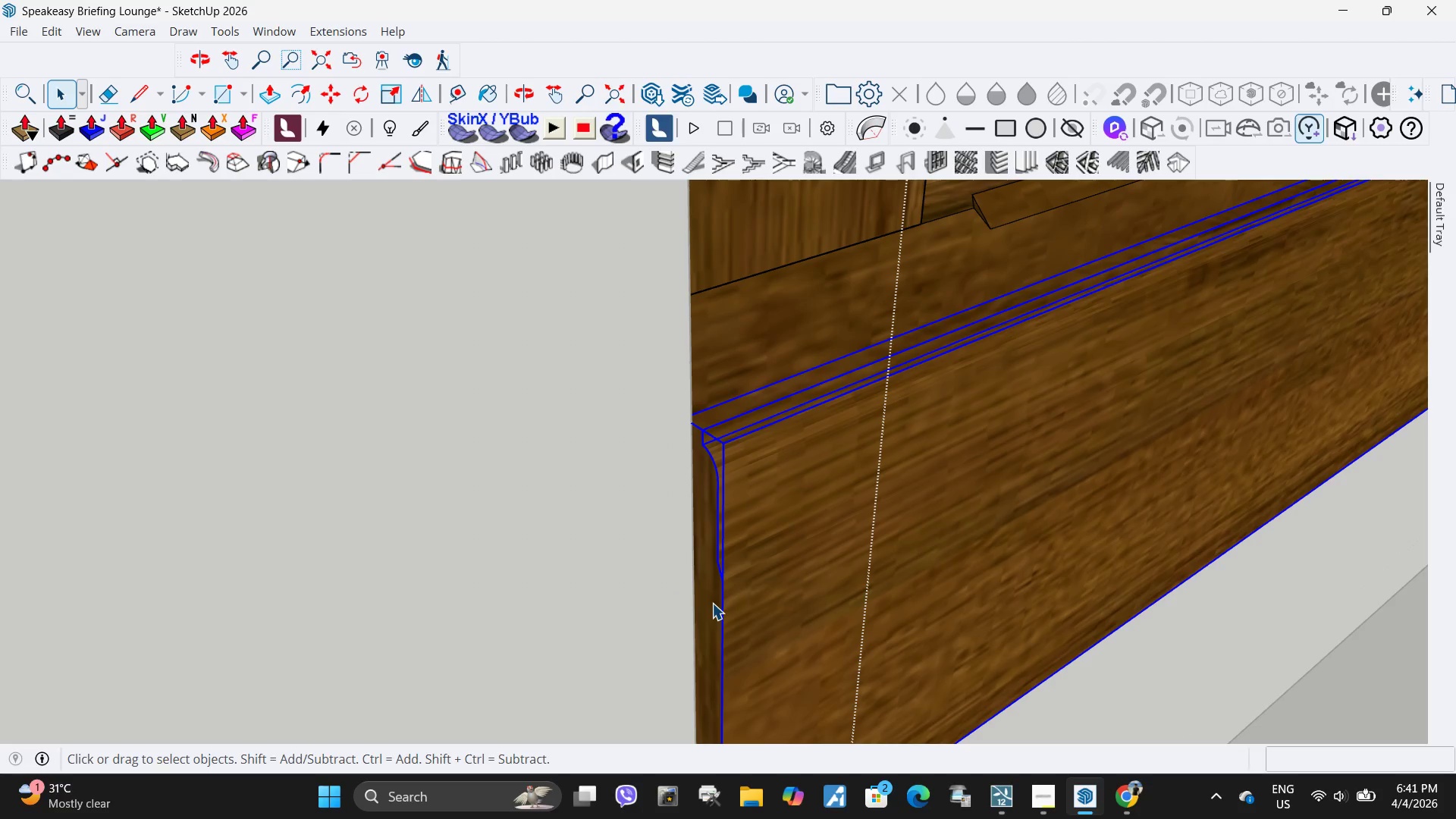 
double_click([712, 603])
 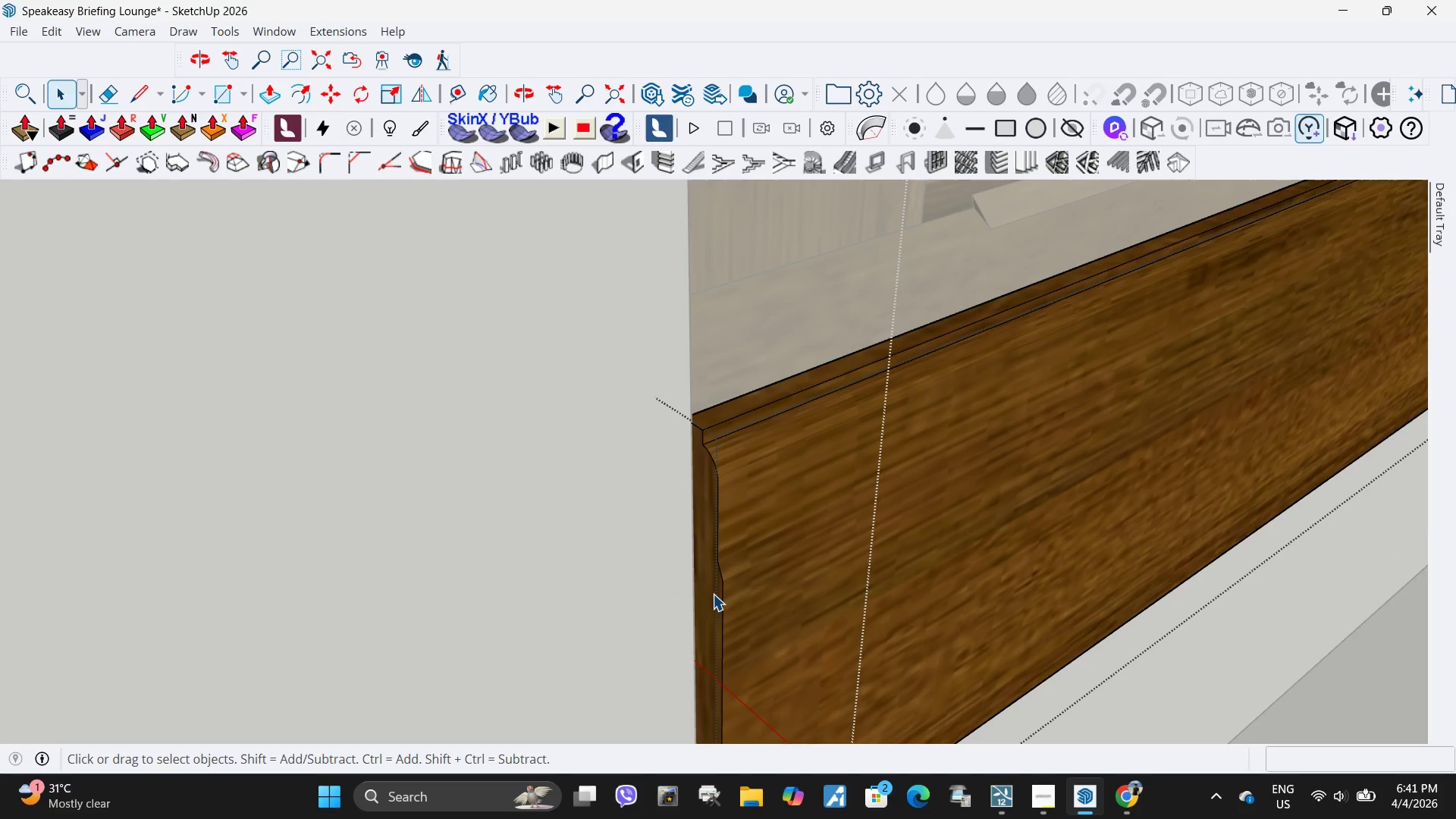 
triple_click([713, 594])
 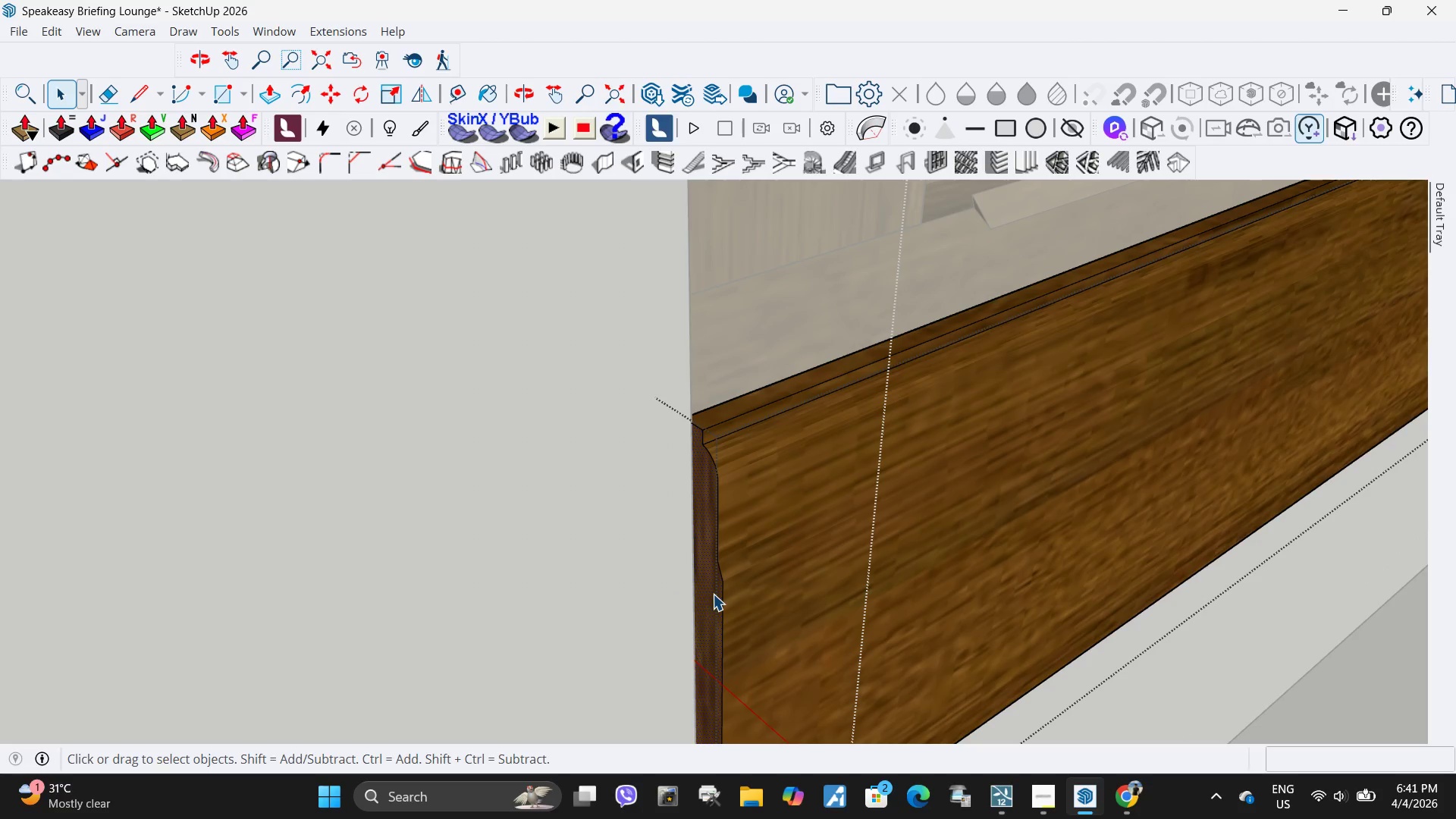 
key(P)
 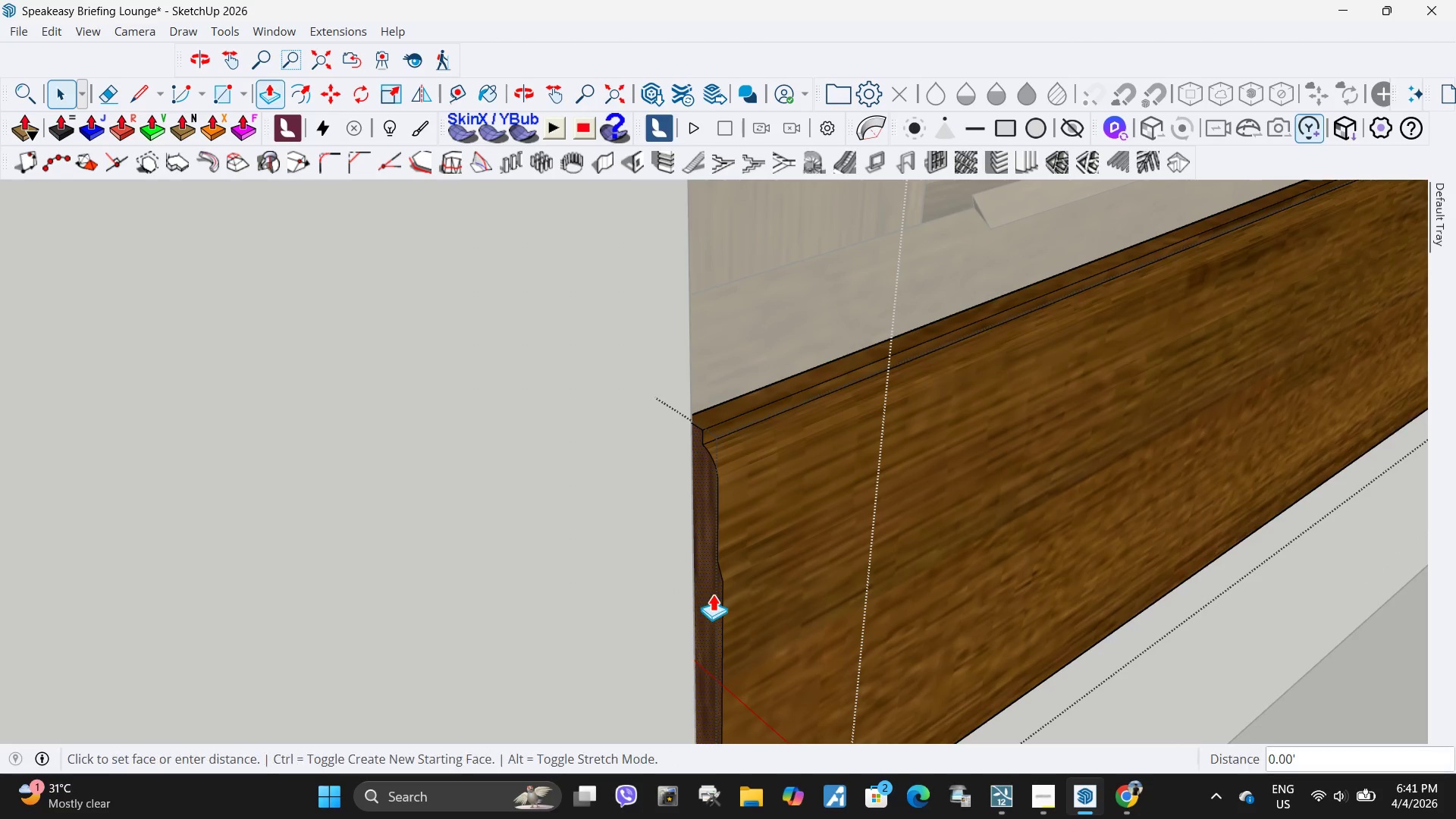 
left_click([713, 594])
 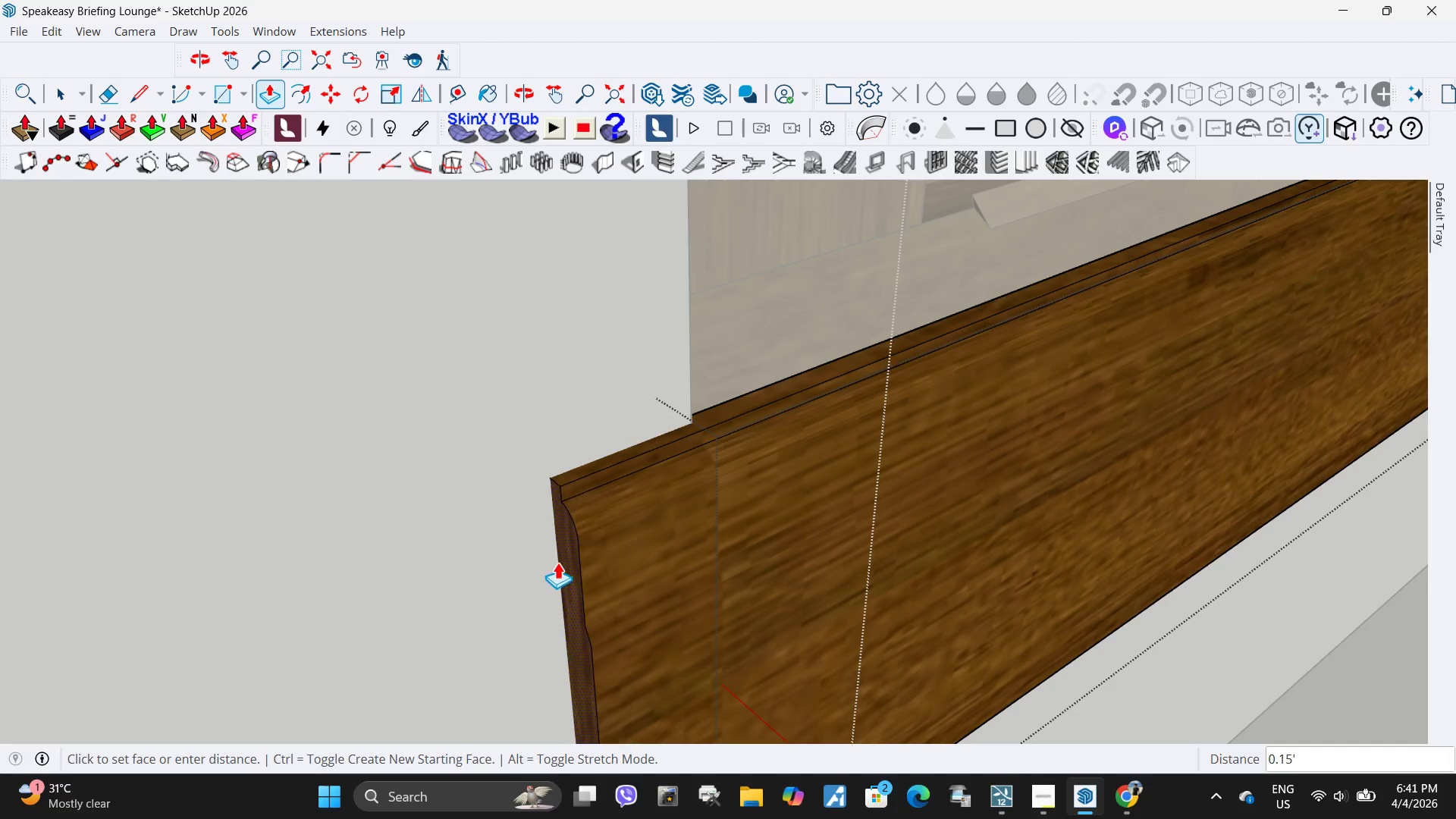 
scroll: coordinate [579, 559], scroll_direction: down, amount: 33.0
 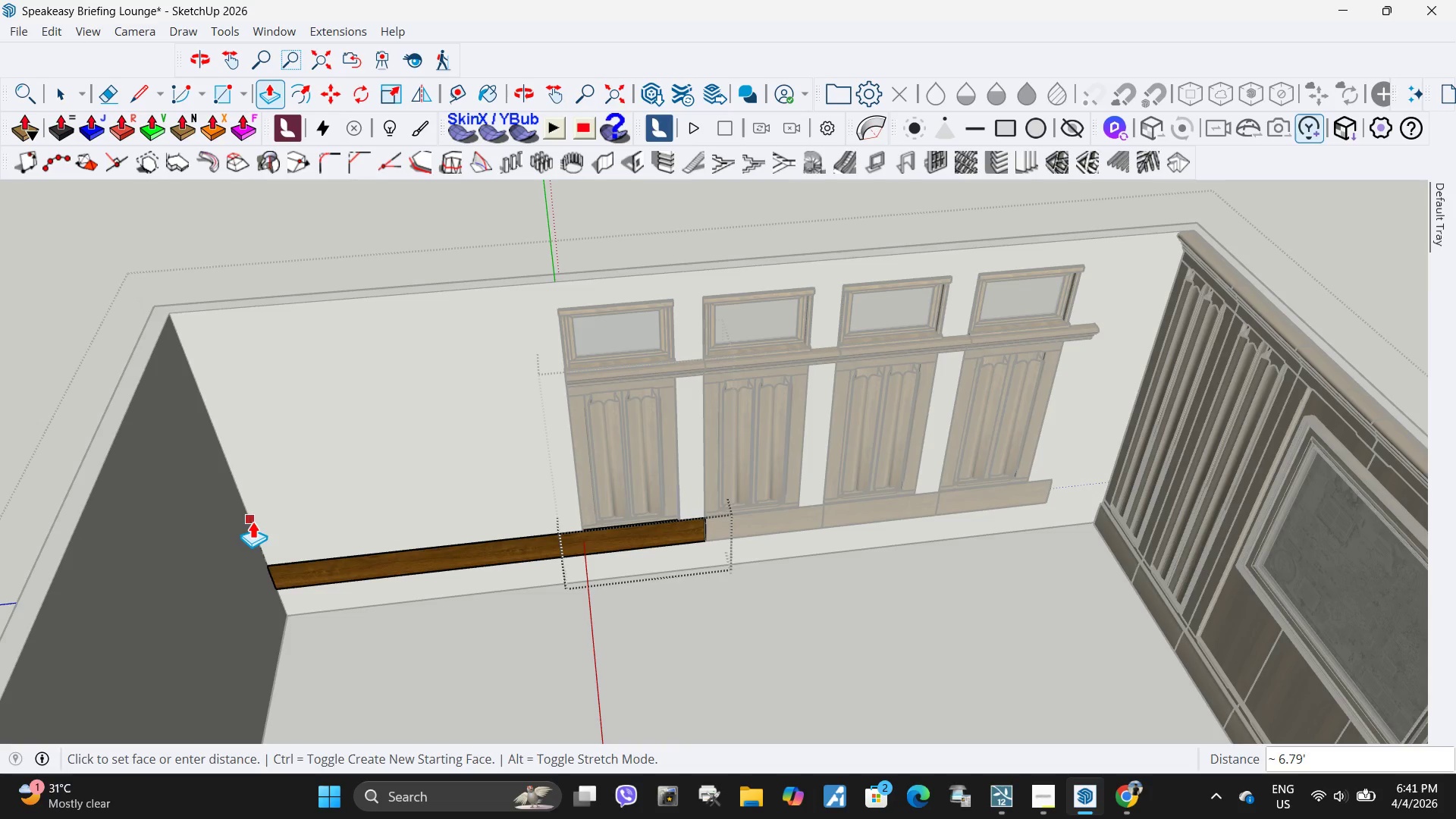 
left_click([253, 522])
 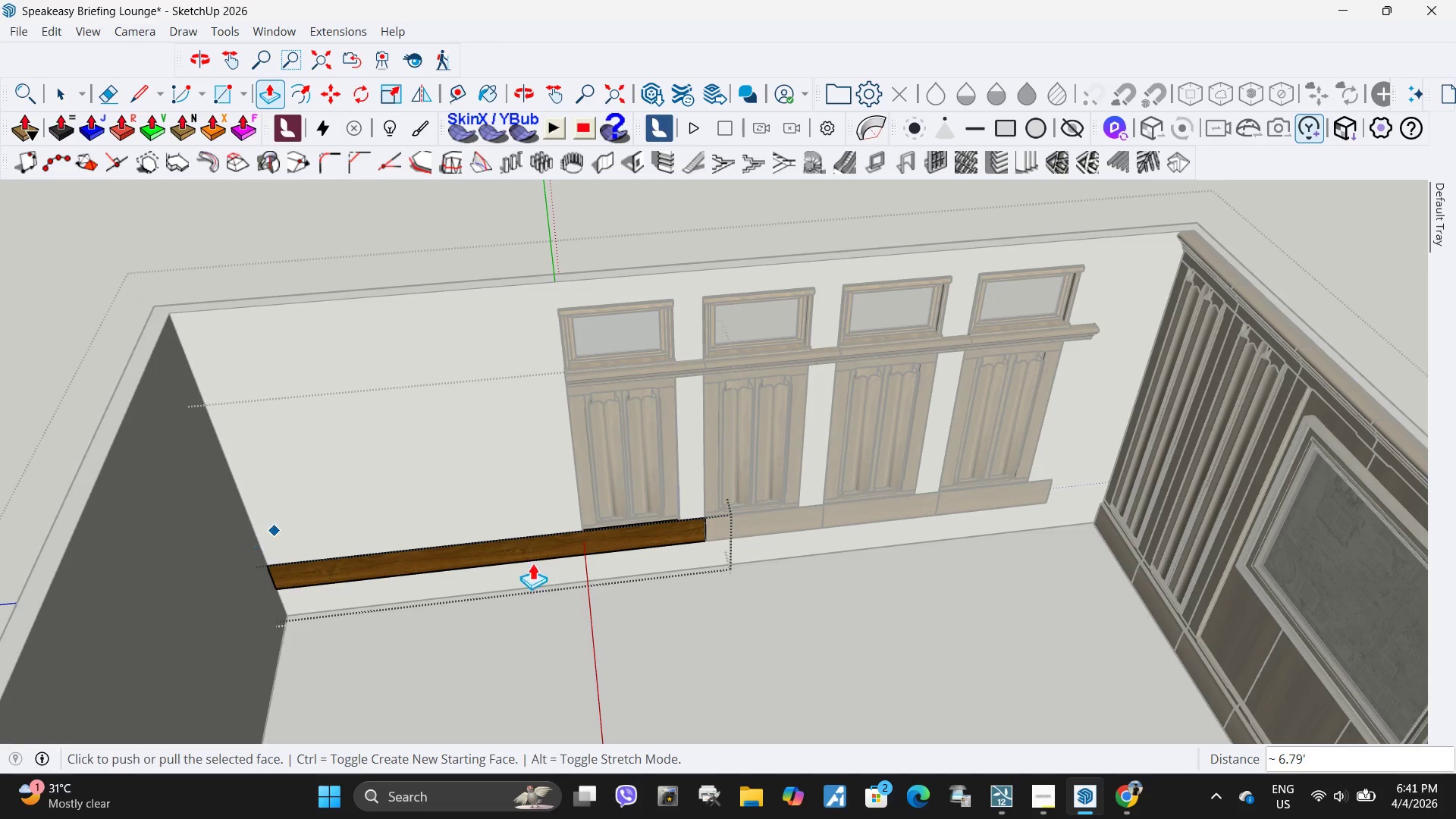 
key(Space)
 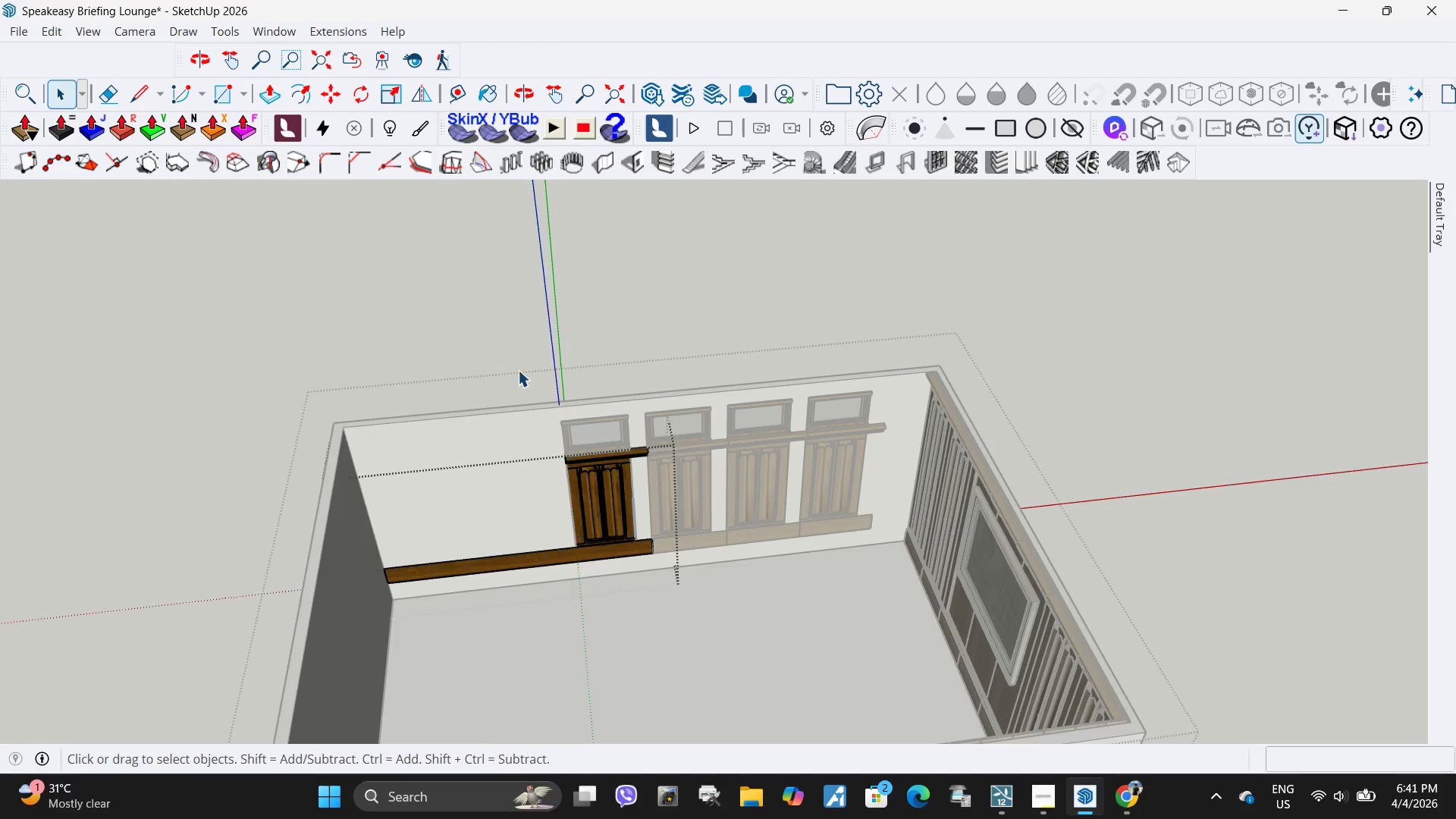 
scroll: coordinate [566, 574], scroll_direction: down, amount: 5.0
 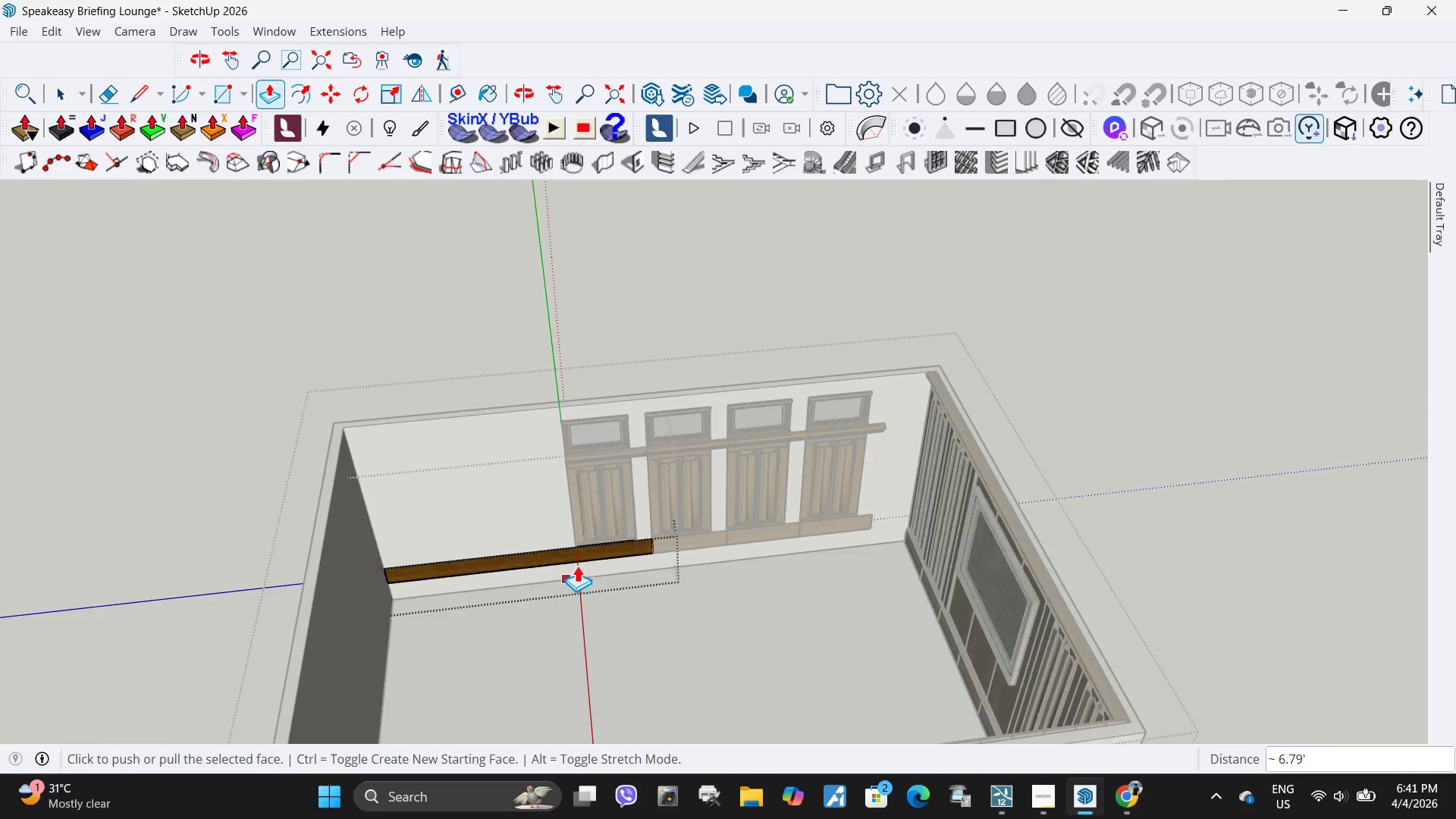 
key(Escape)
 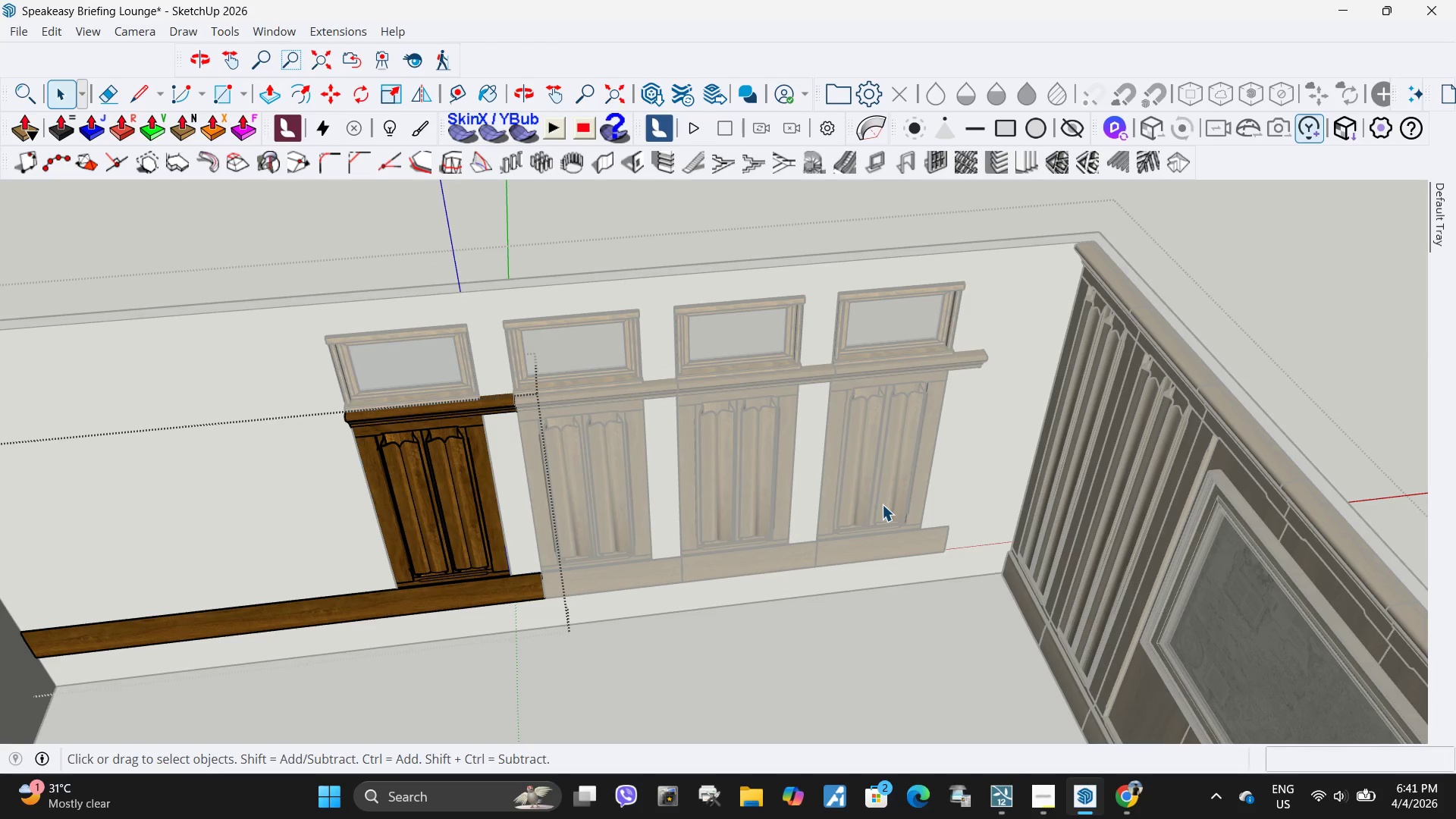 
scroll: coordinate [861, 511], scroll_direction: up, amount: 6.0
 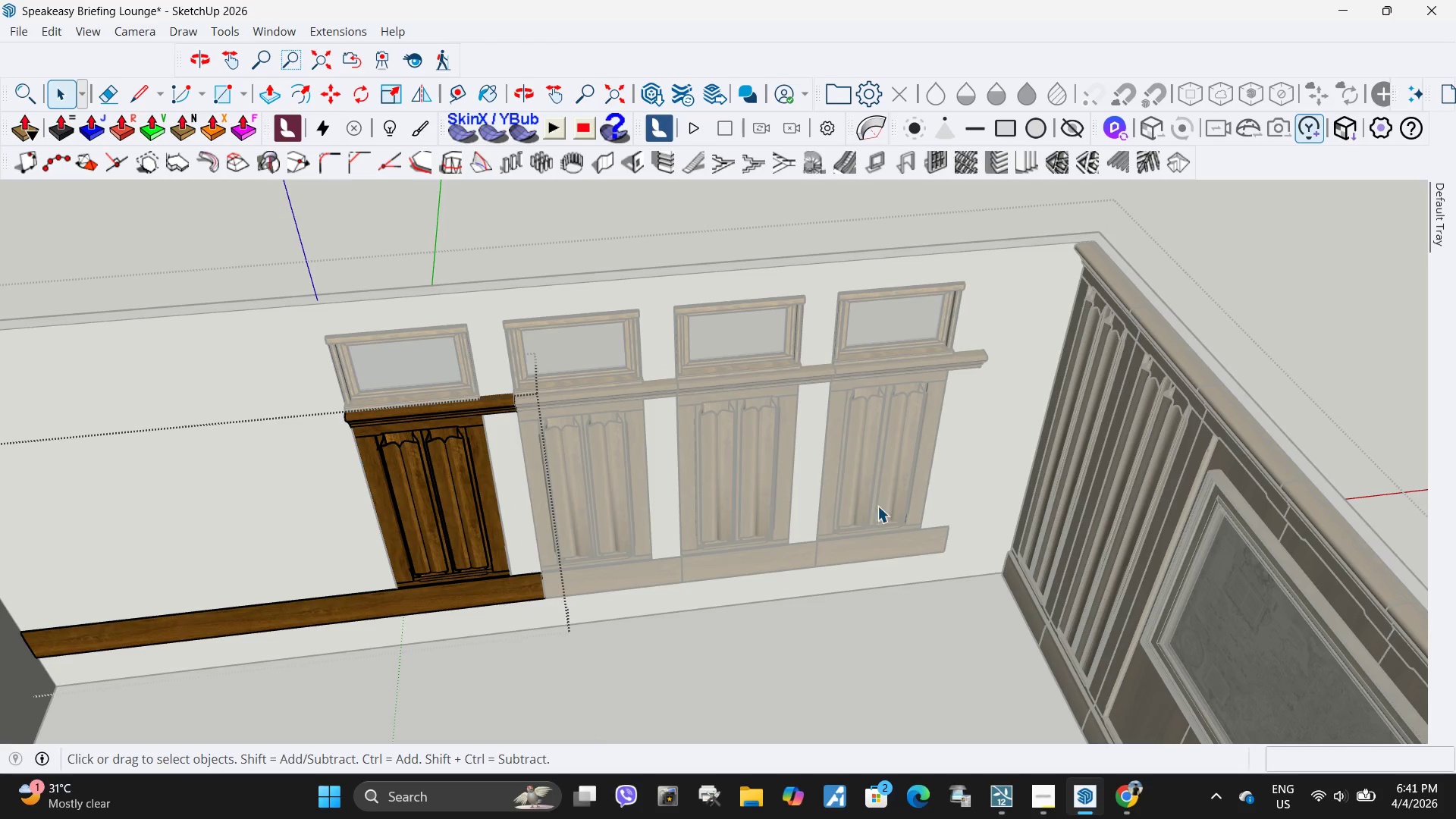 
key(Escape)
 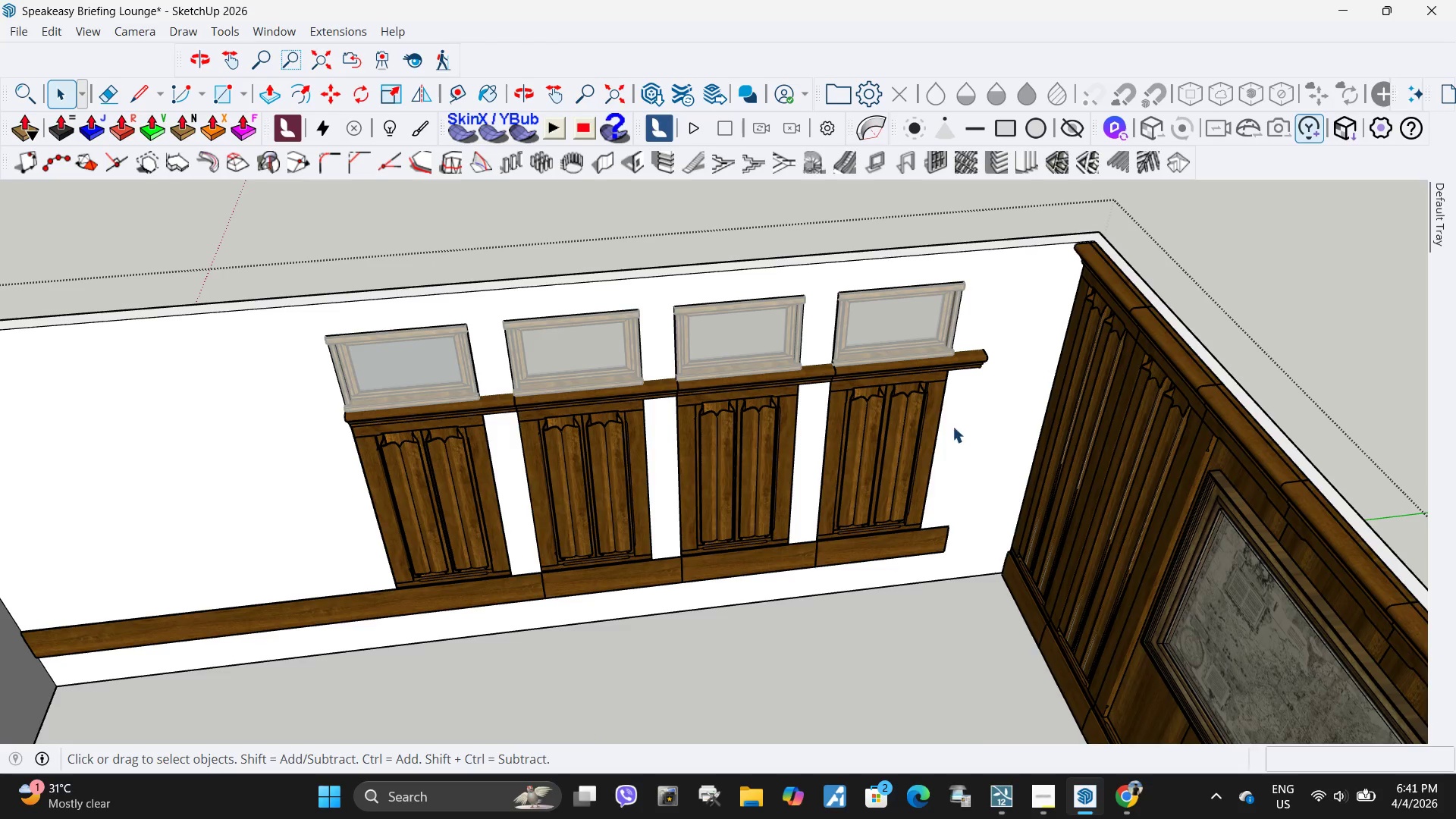 
scroll: coordinate [1027, 422], scroll_direction: down, amount: 3.0
 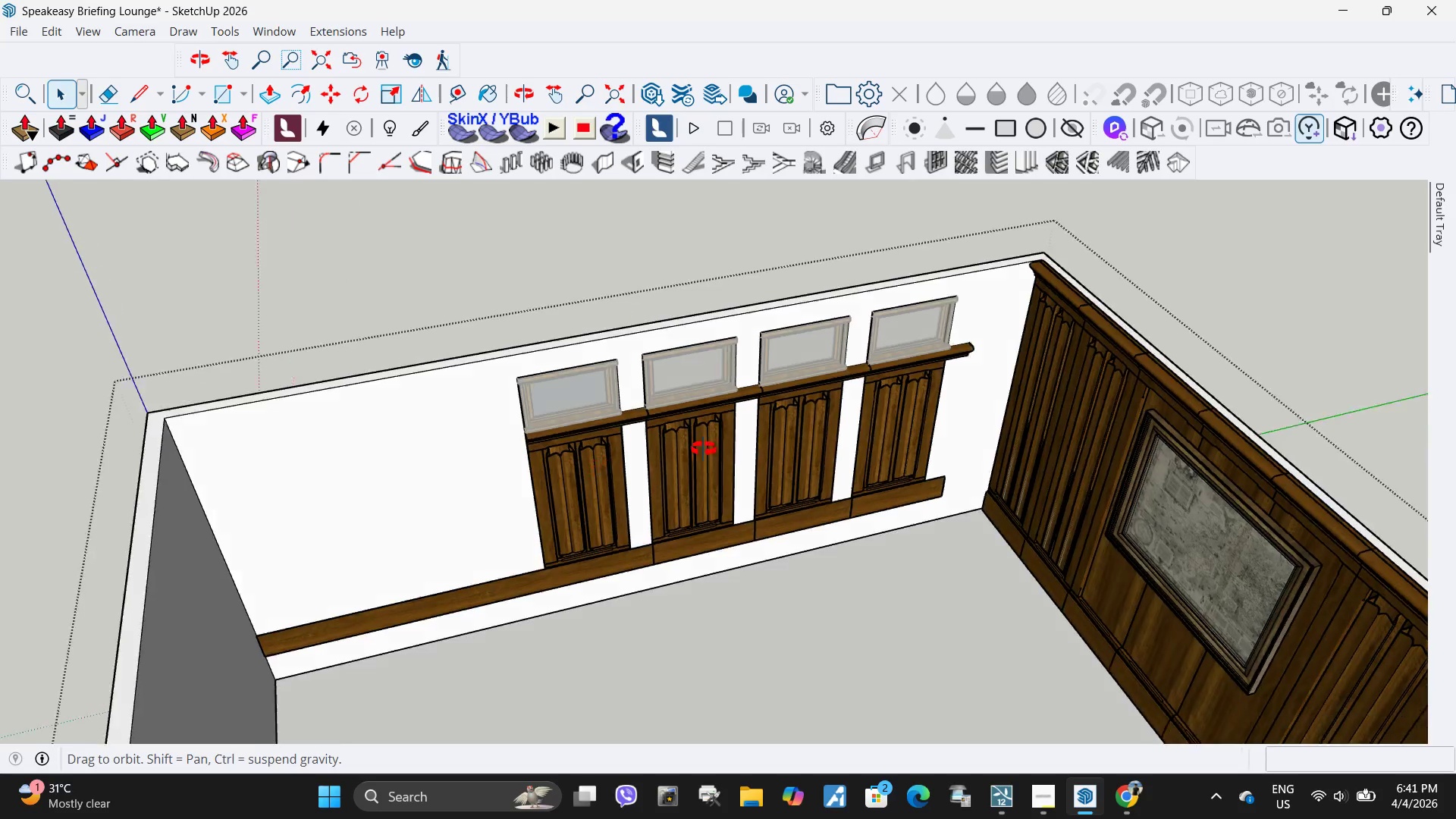 
left_click([619, 515])
 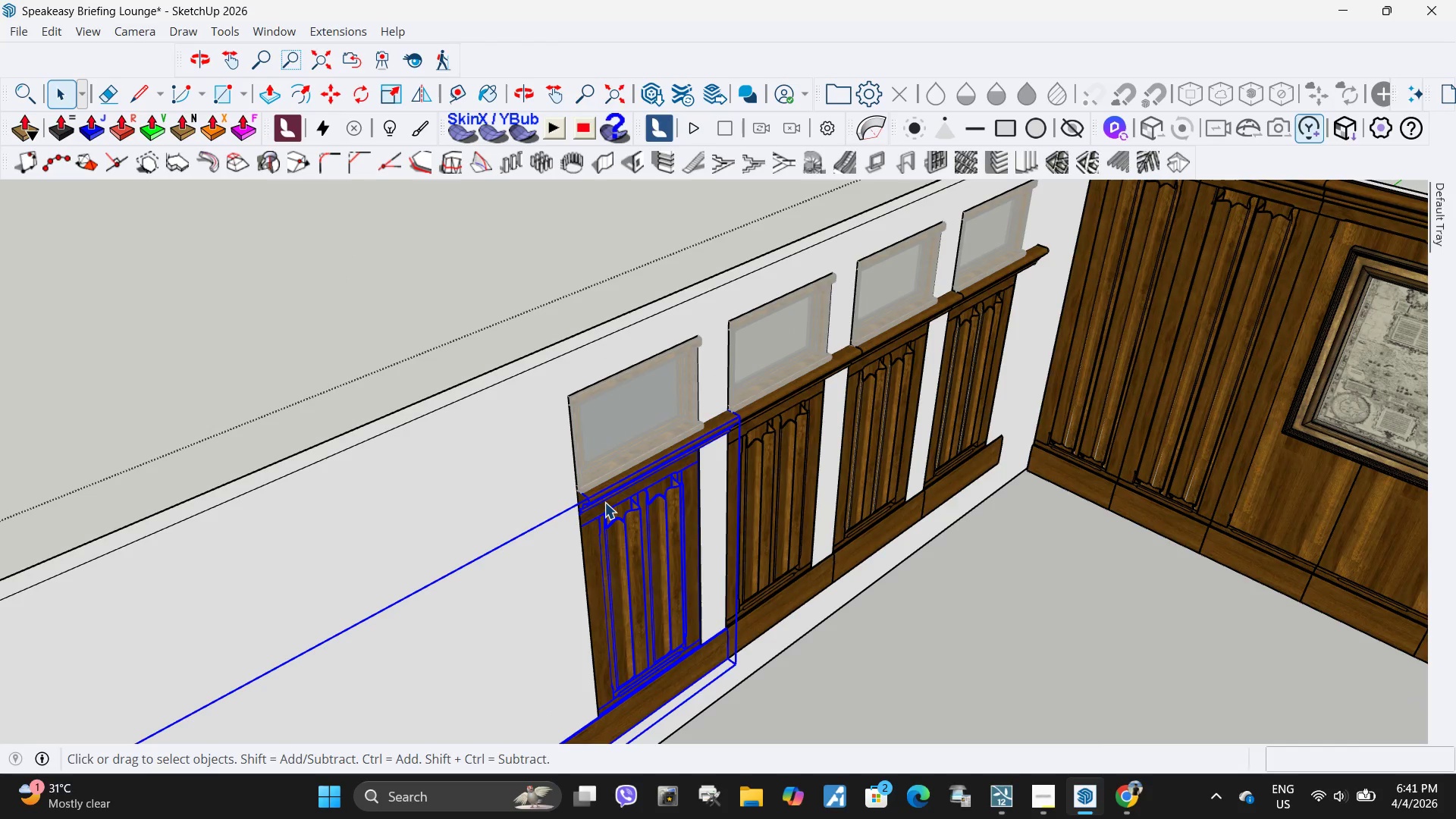 
scroll: coordinate [502, 447], scroll_direction: up, amount: 5.0
 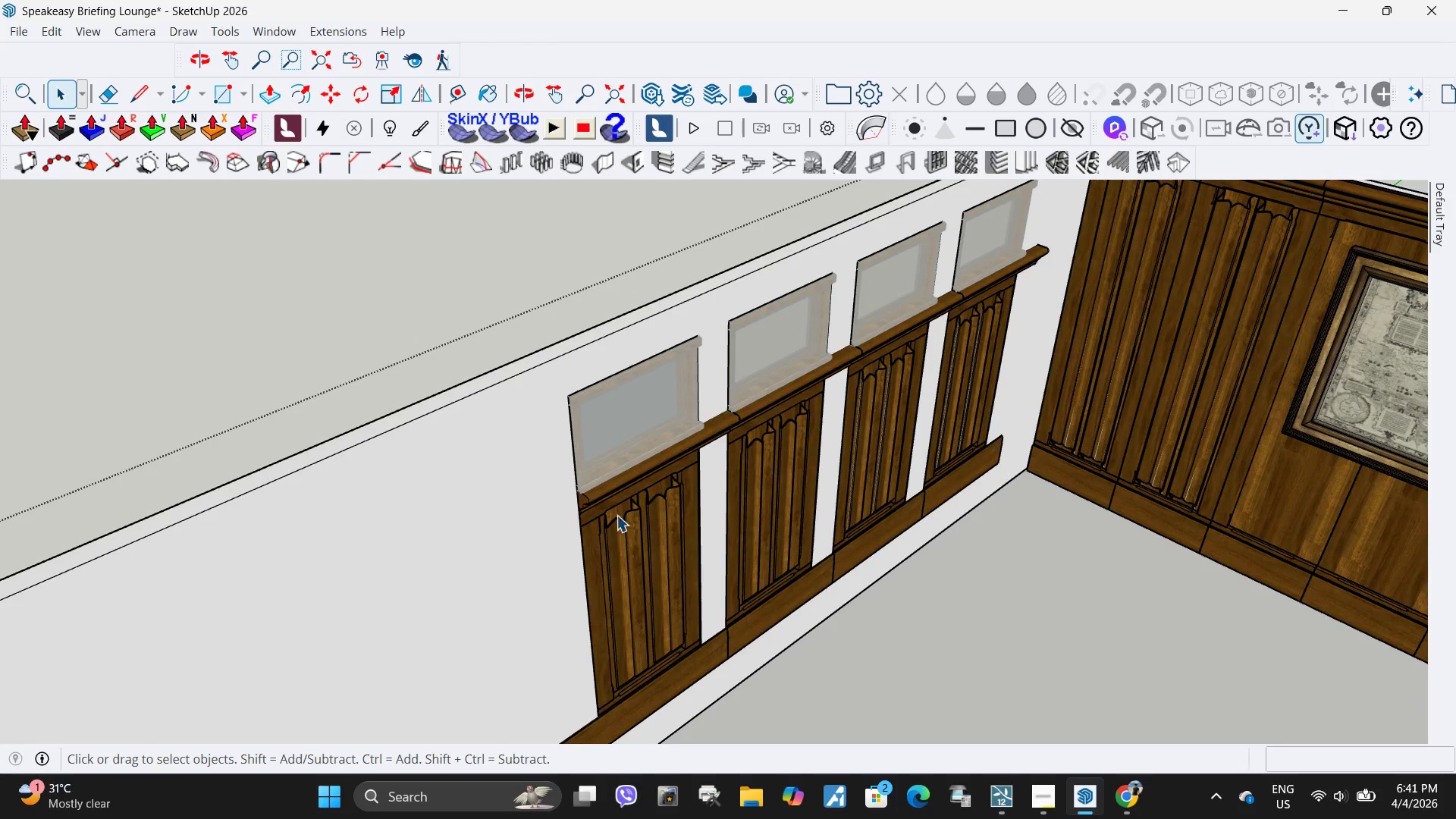 
double_click([604, 502])
 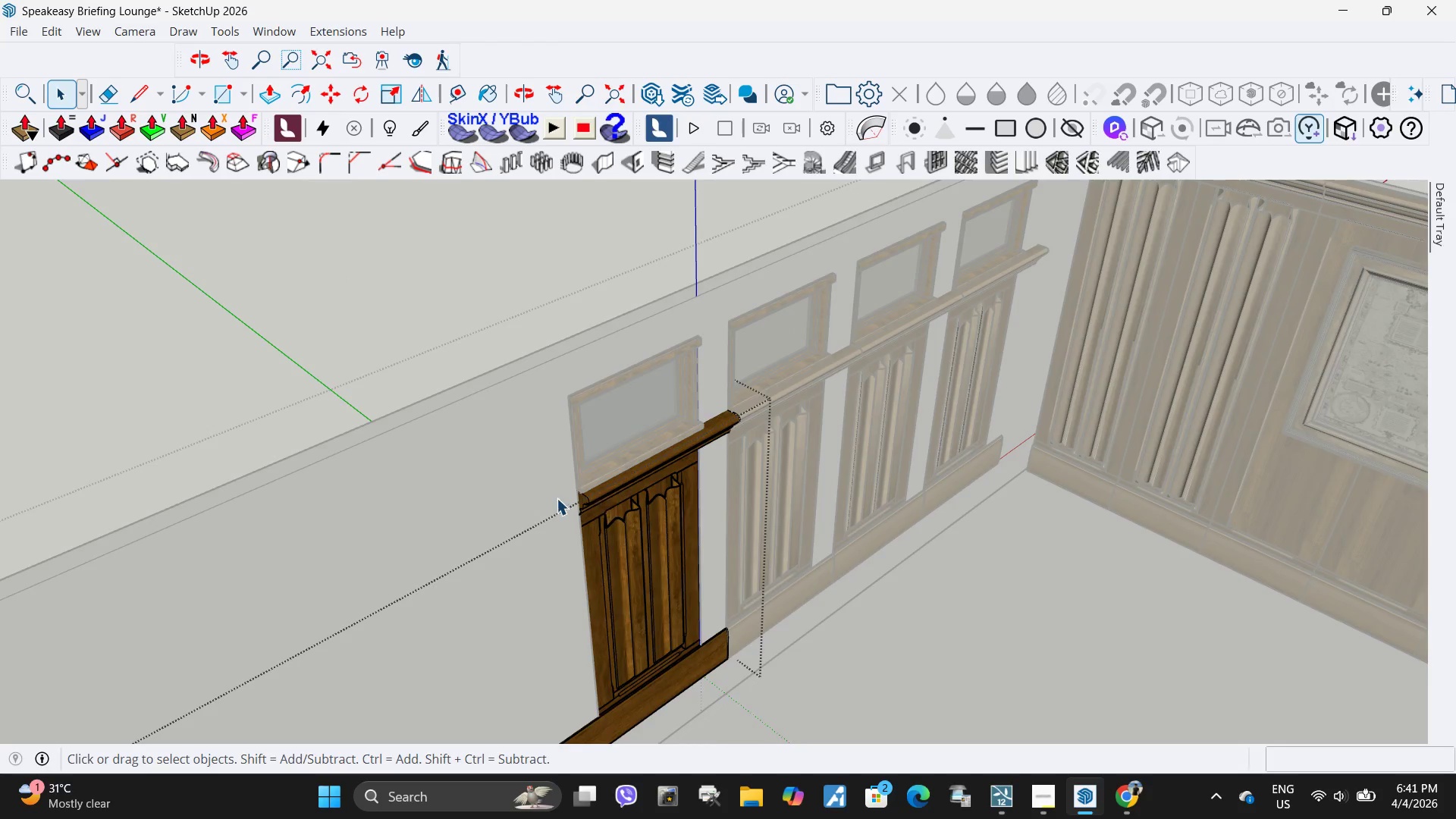 
double_click([607, 507])
 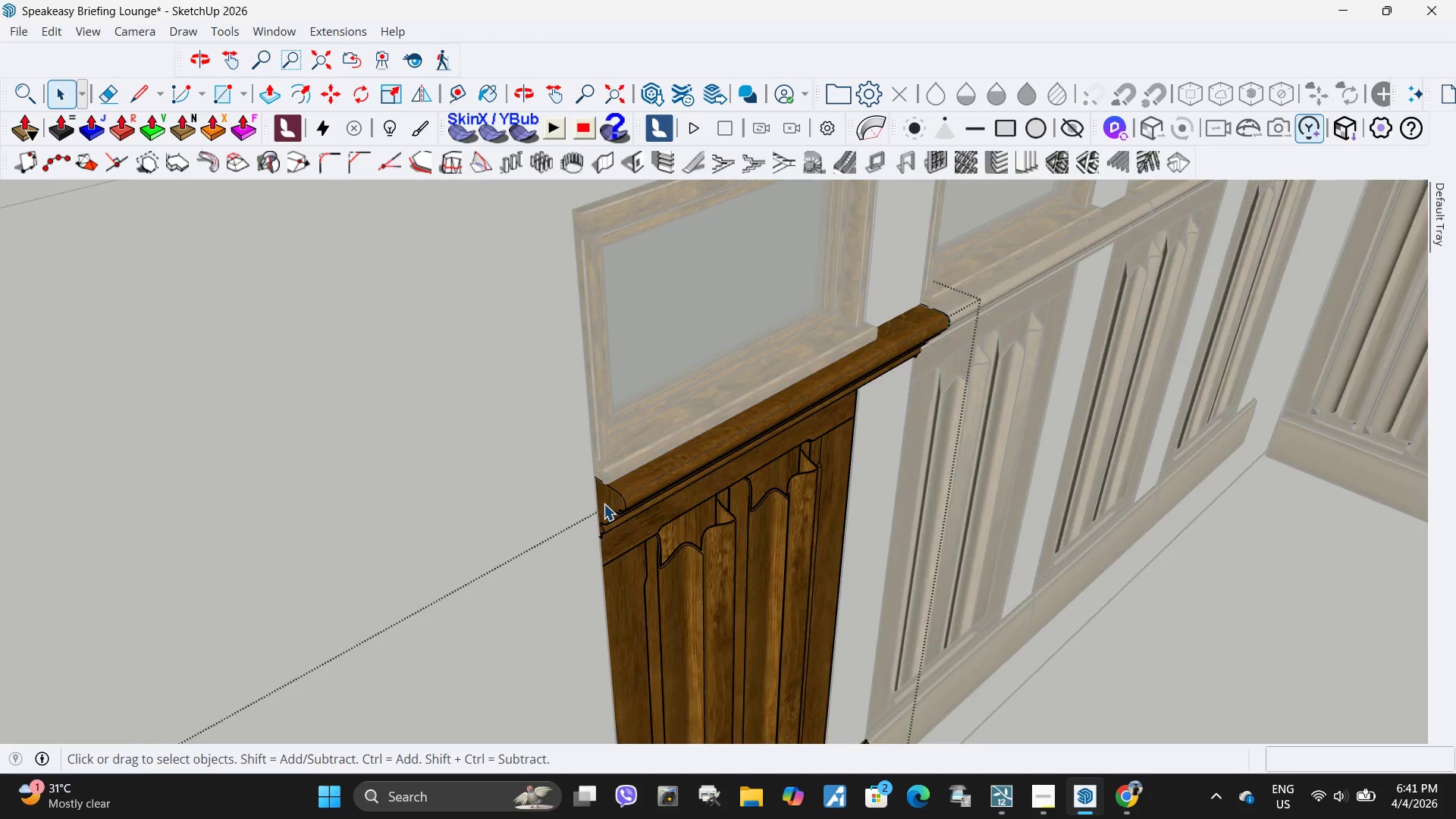 
scroll: coordinate [583, 500], scroll_direction: up, amount: 9.0
 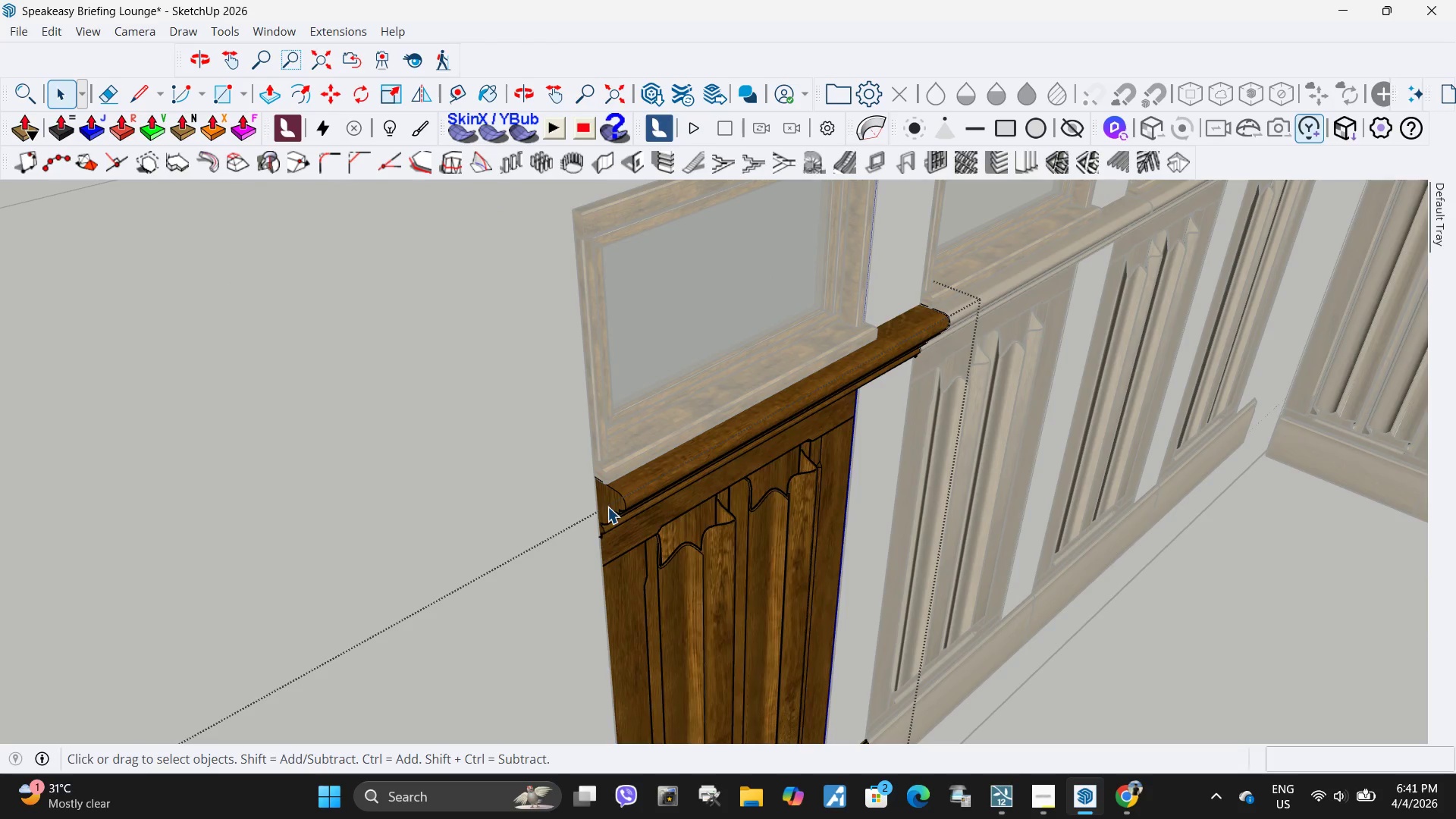 
double_click([604, 504])
 